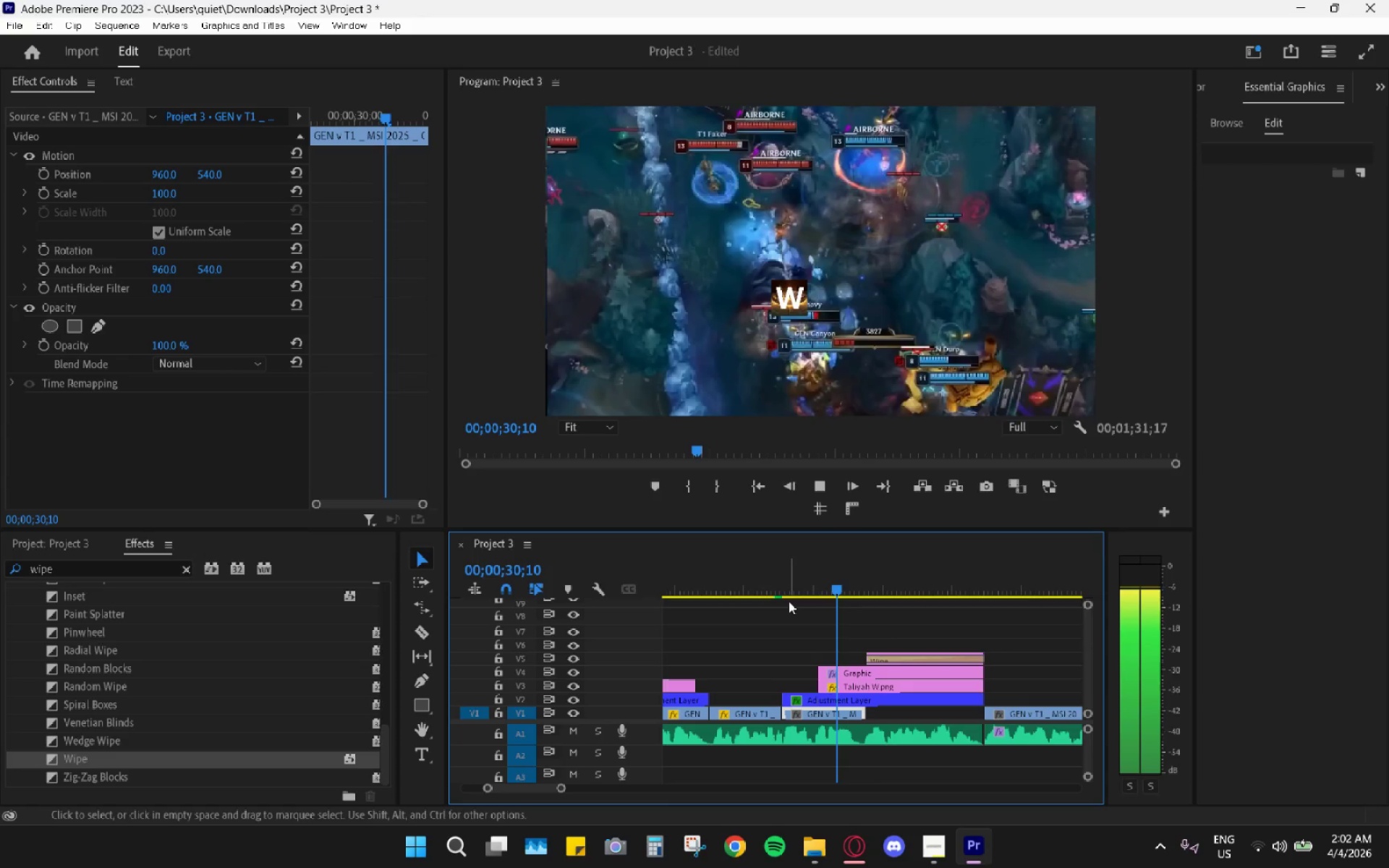 
key(Space)
 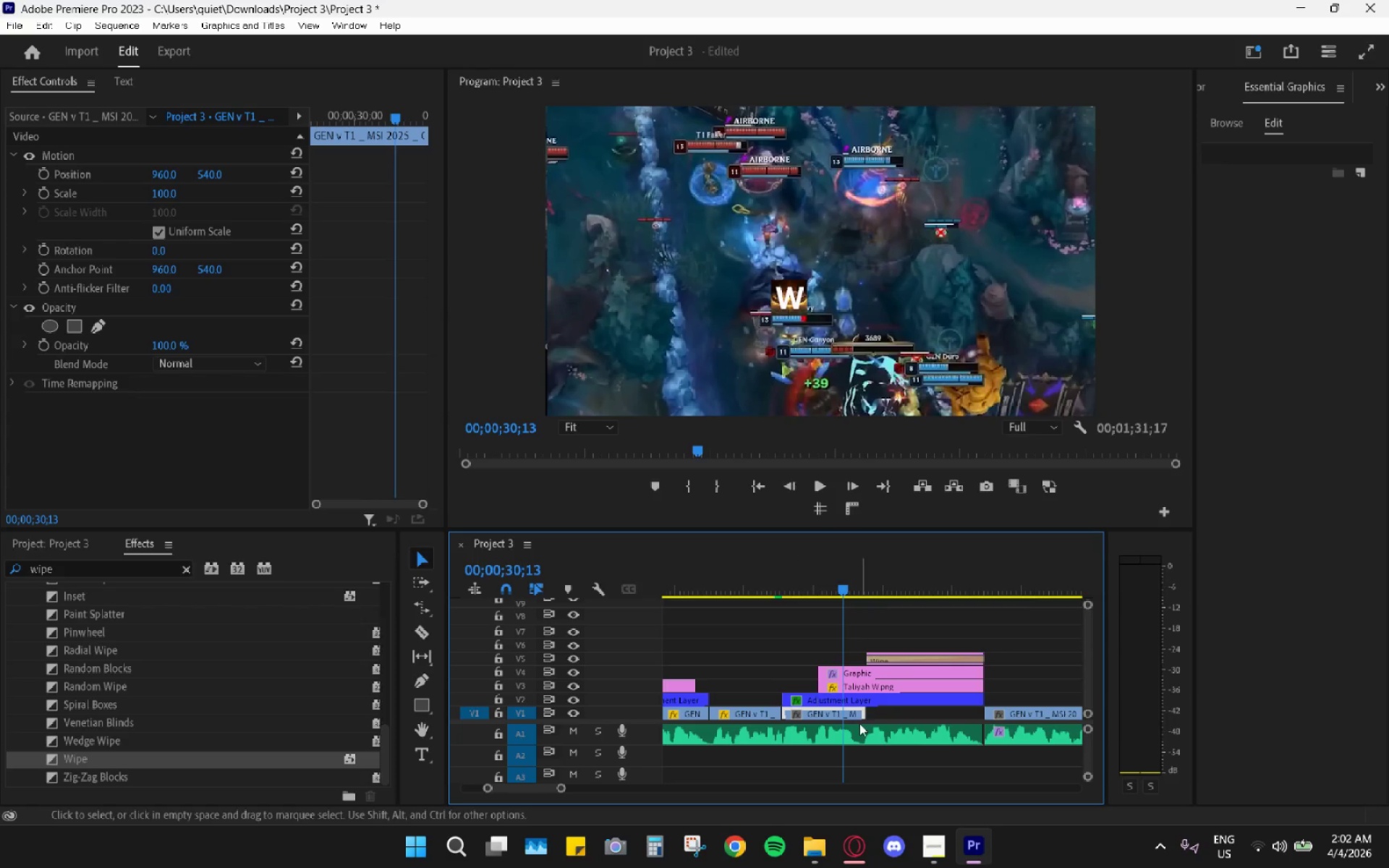 
key(R)
 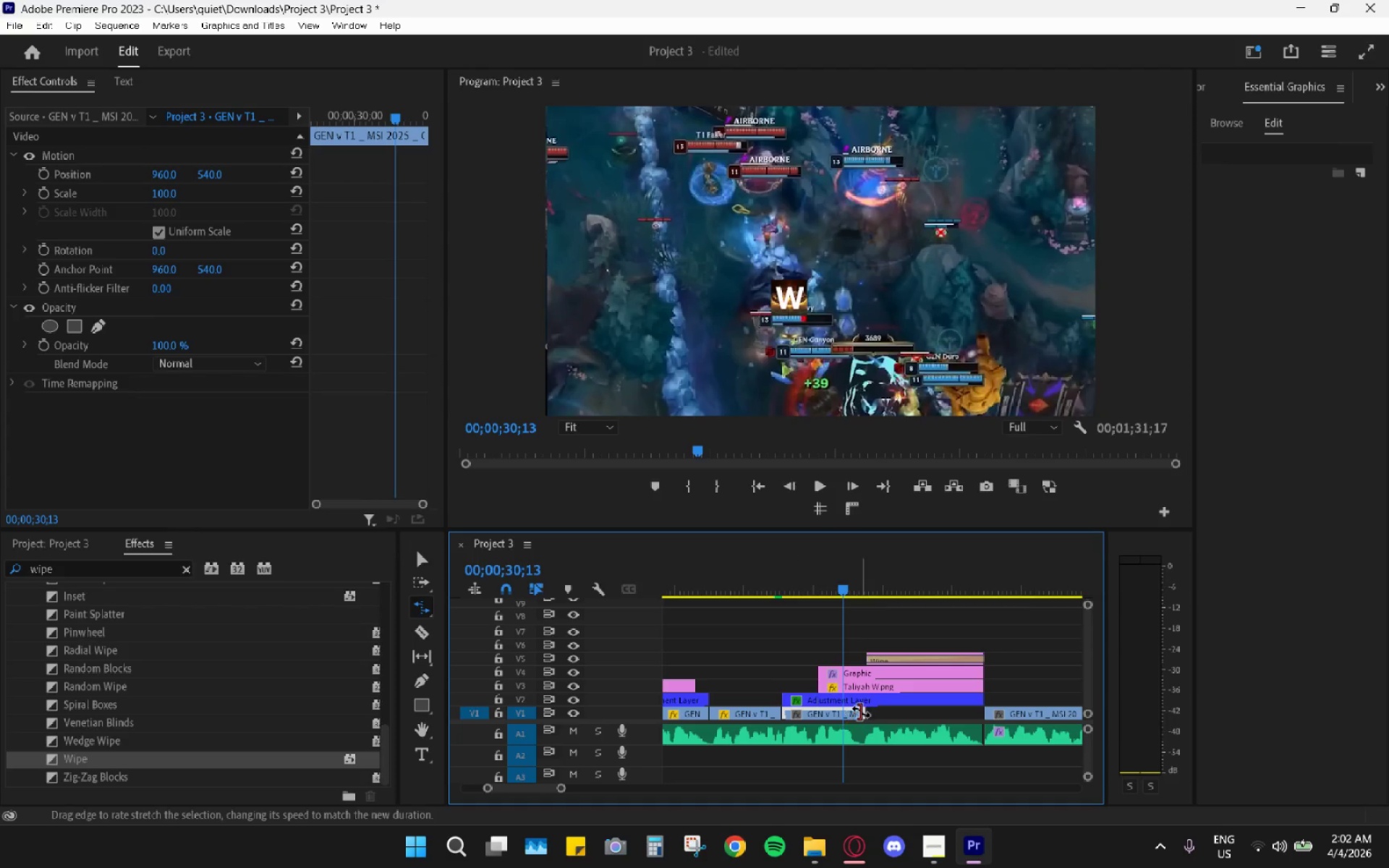 
left_click_drag(start_coordinate=[862, 712], to_coordinate=[971, 716])
 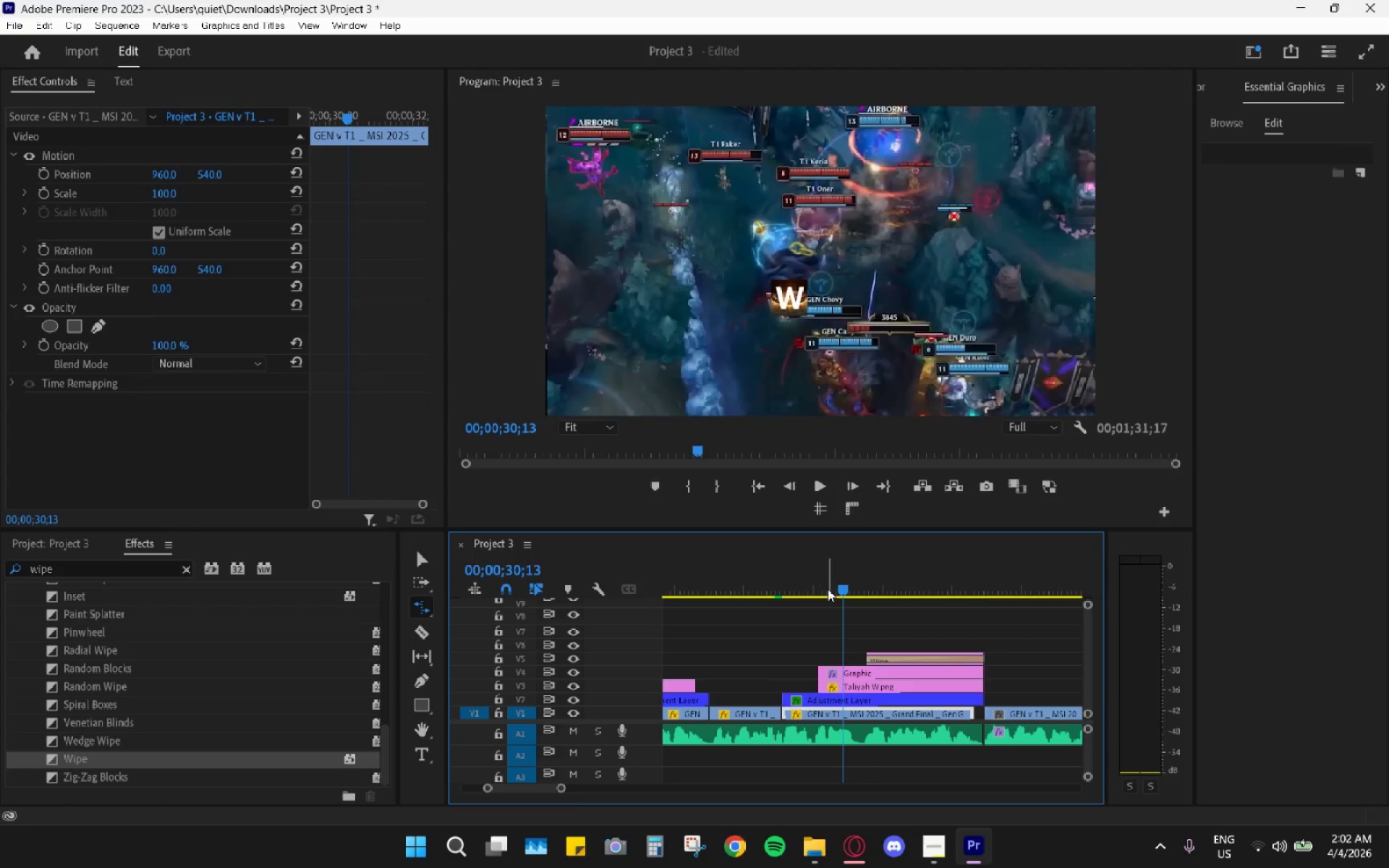 
left_click_drag(start_coordinate=[811, 579], to_coordinate=[763, 573])
 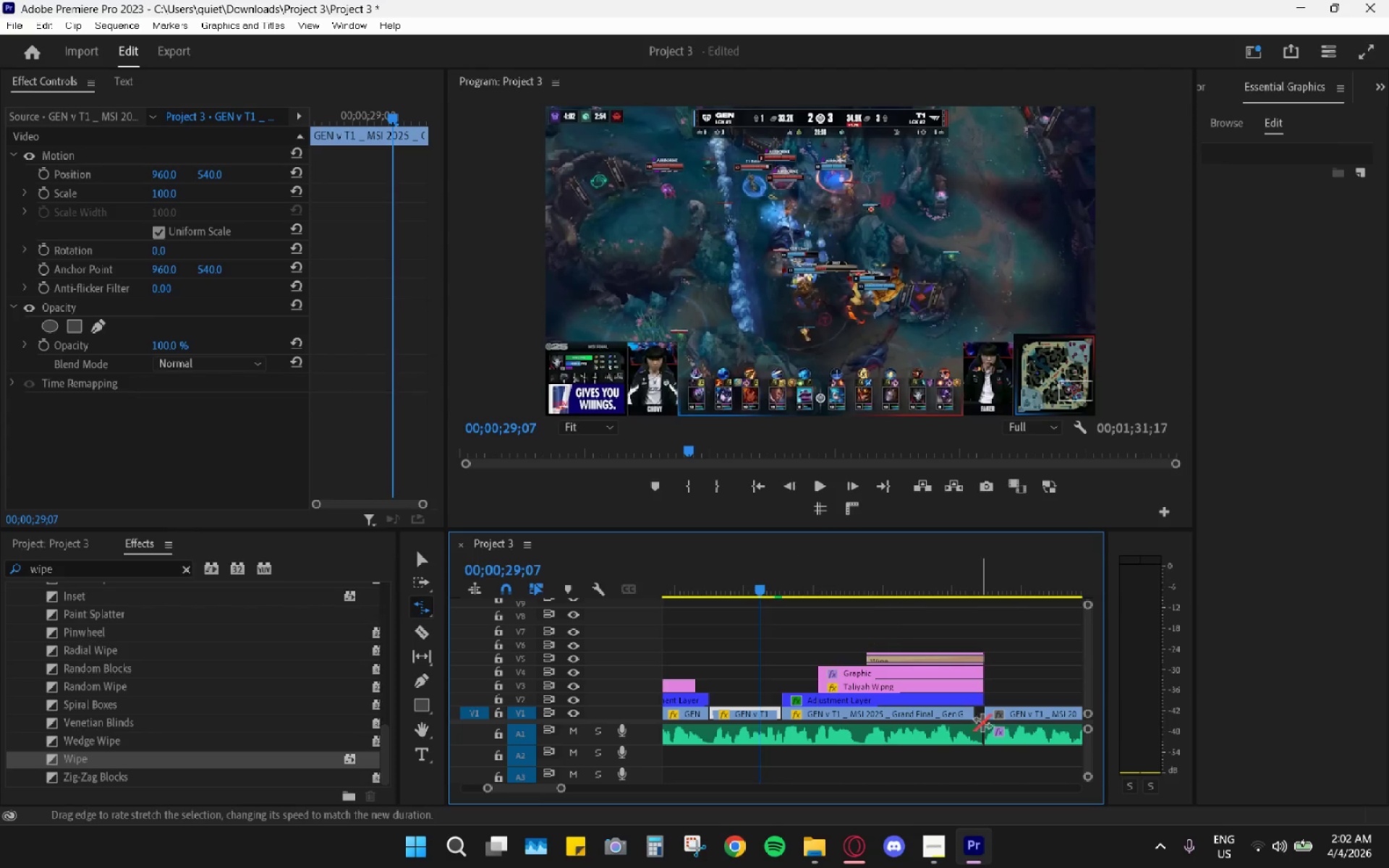 
key(R)
 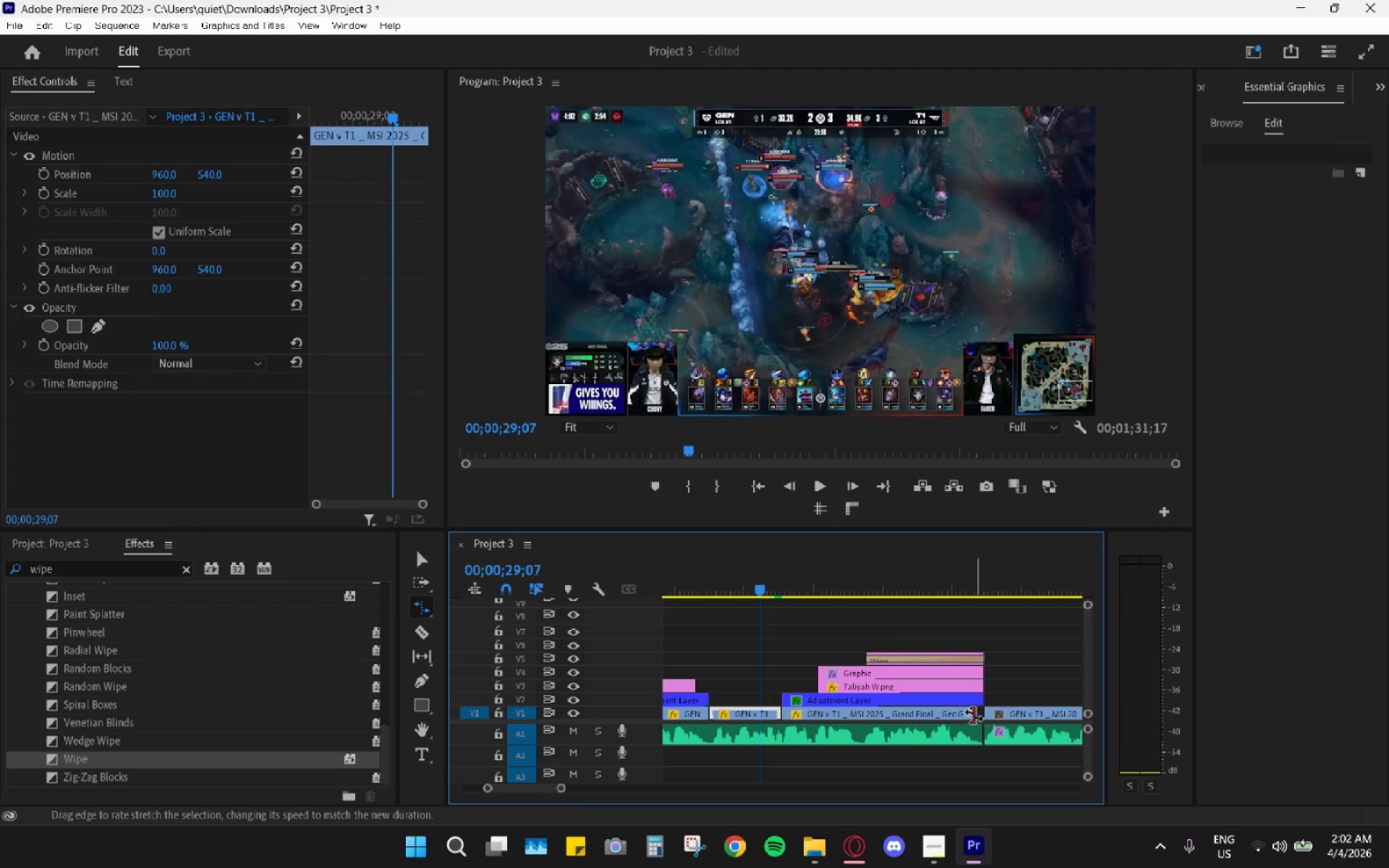 
left_click_drag(start_coordinate=[974, 715], to_coordinate=[979, 715])
 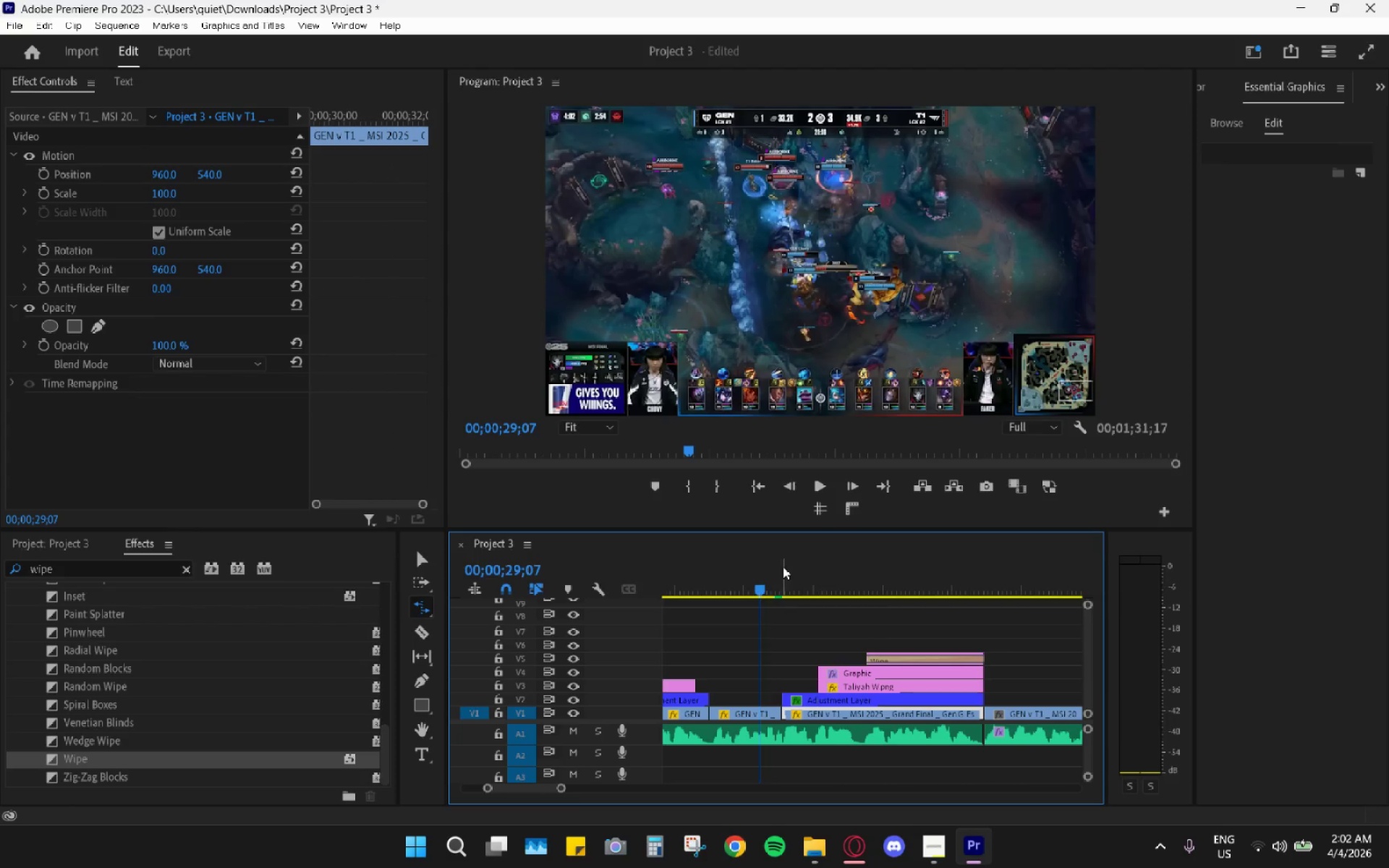 
left_click_drag(start_coordinate=[751, 566], to_coordinate=[710, 568])
 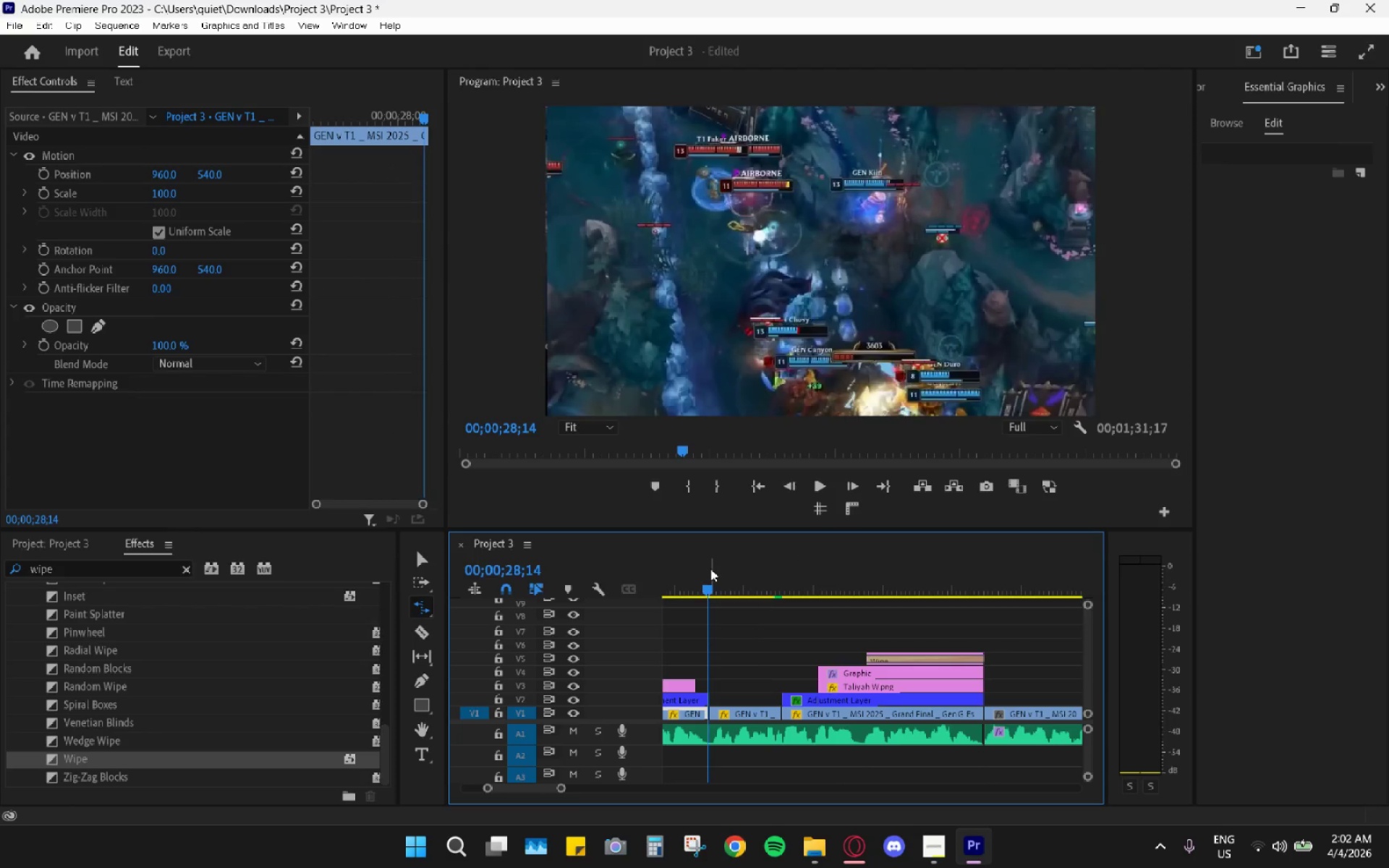 
key(Space)
 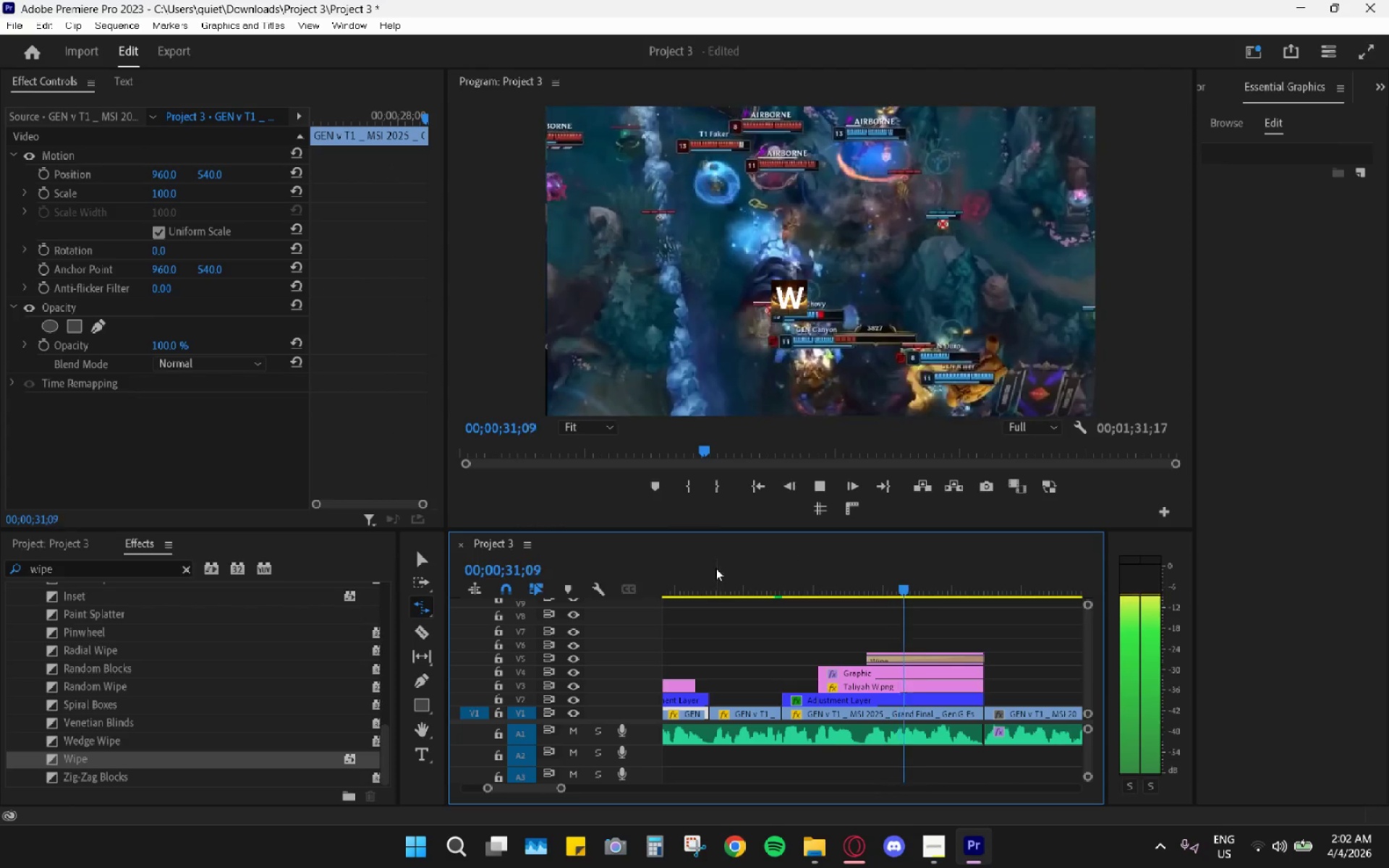 
key(Space)
 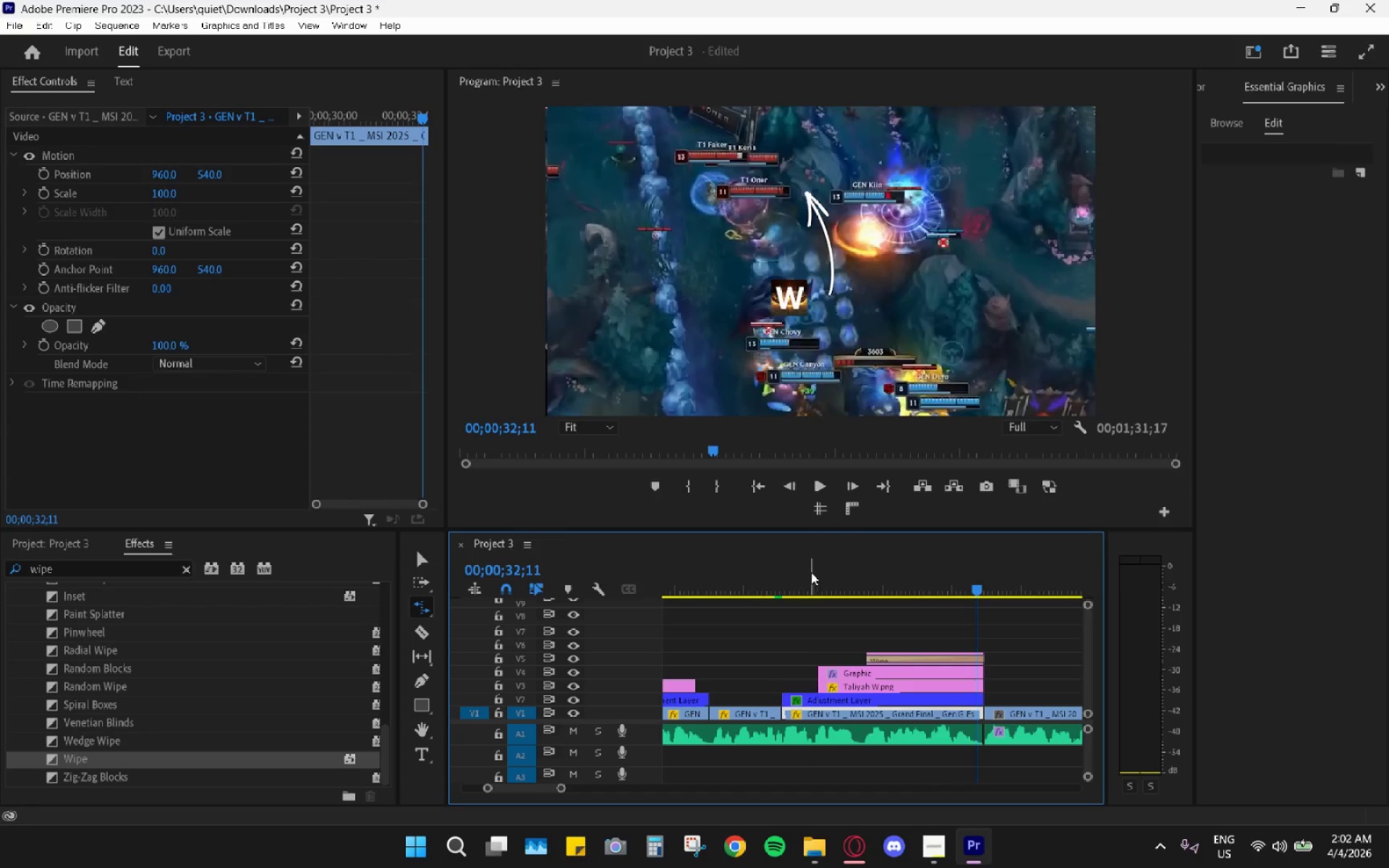 
left_click_drag(start_coordinate=[811, 564], to_coordinate=[765, 562])
 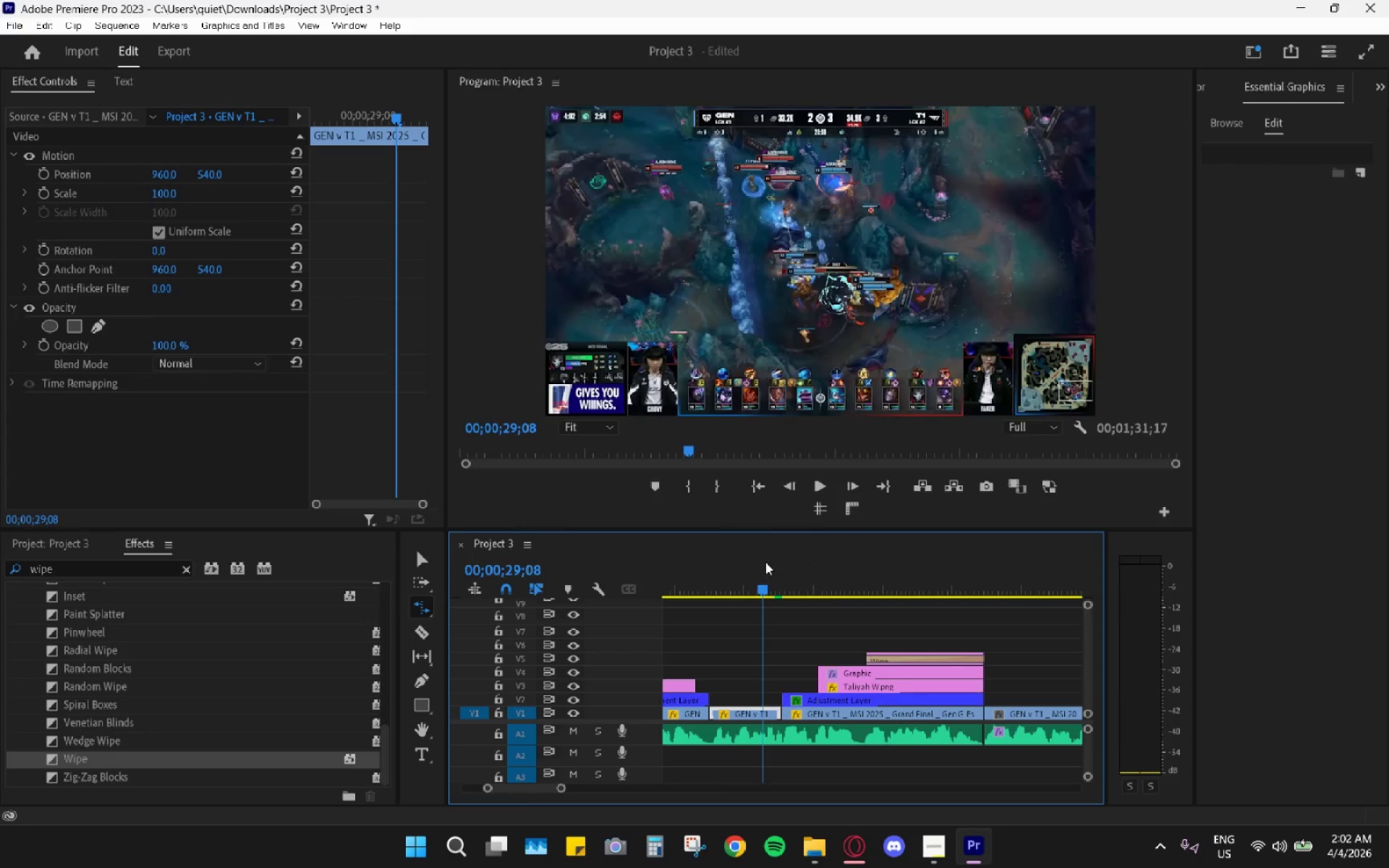 
key(Space)
 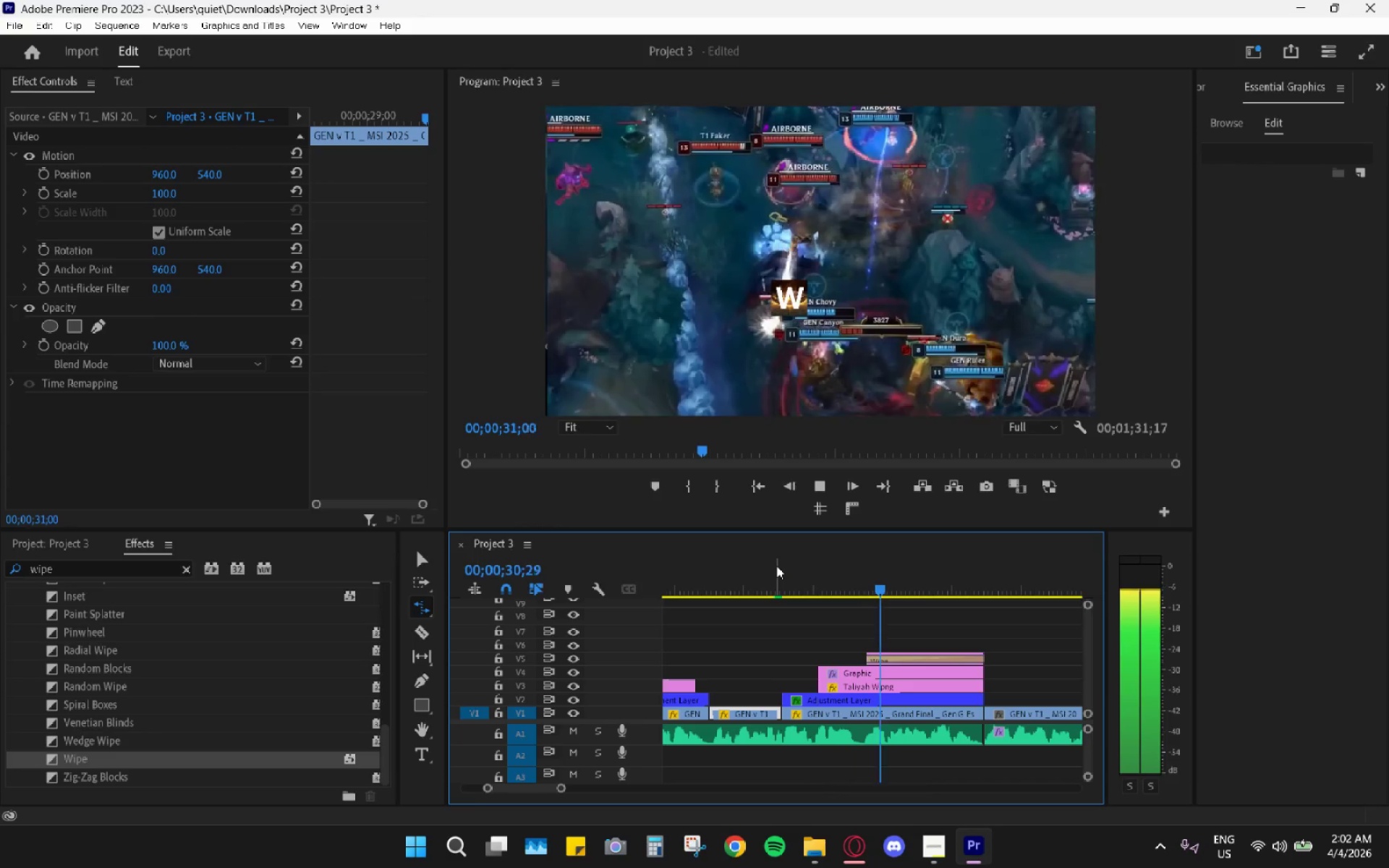 
key(Space)
 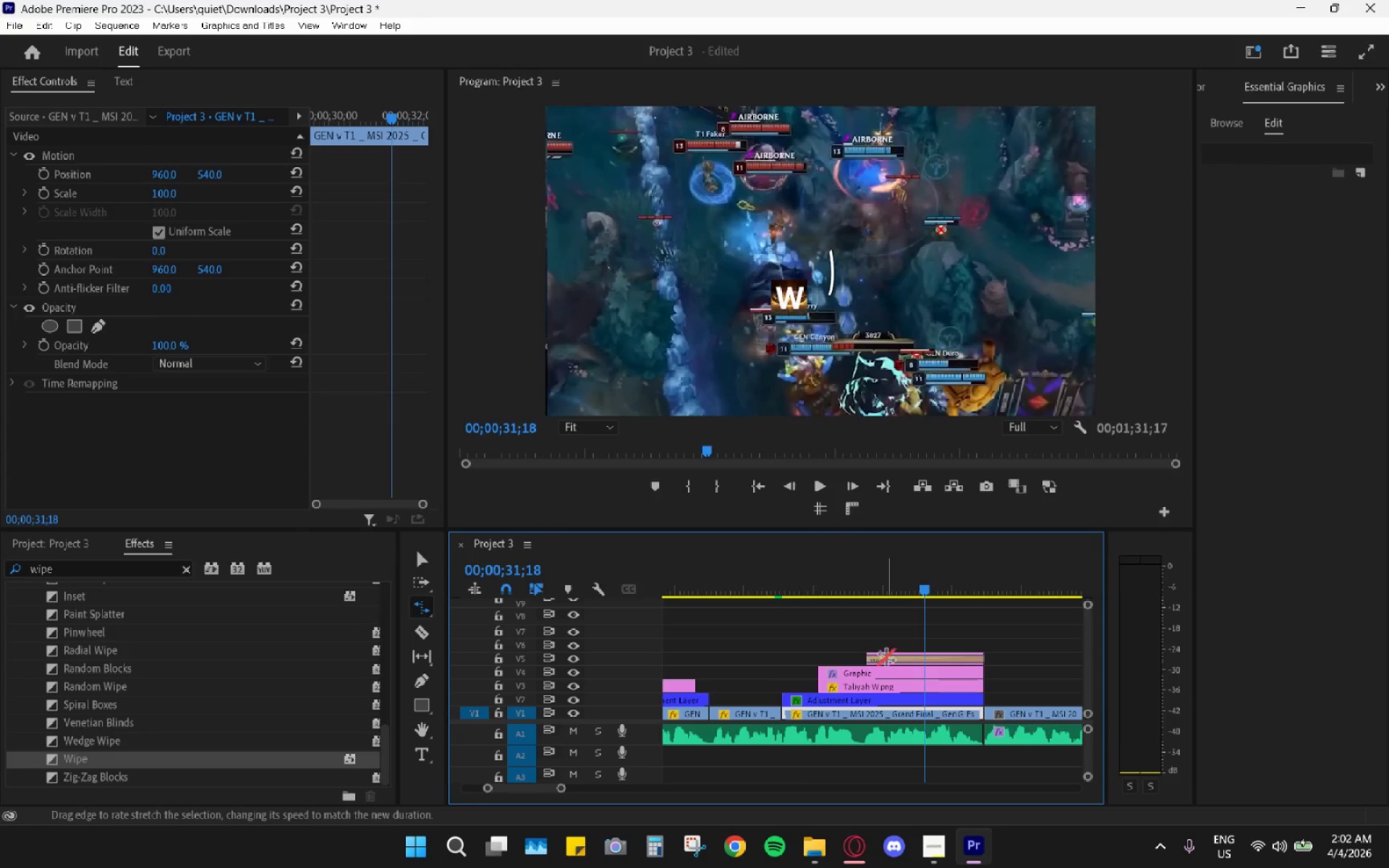 
key(V)
 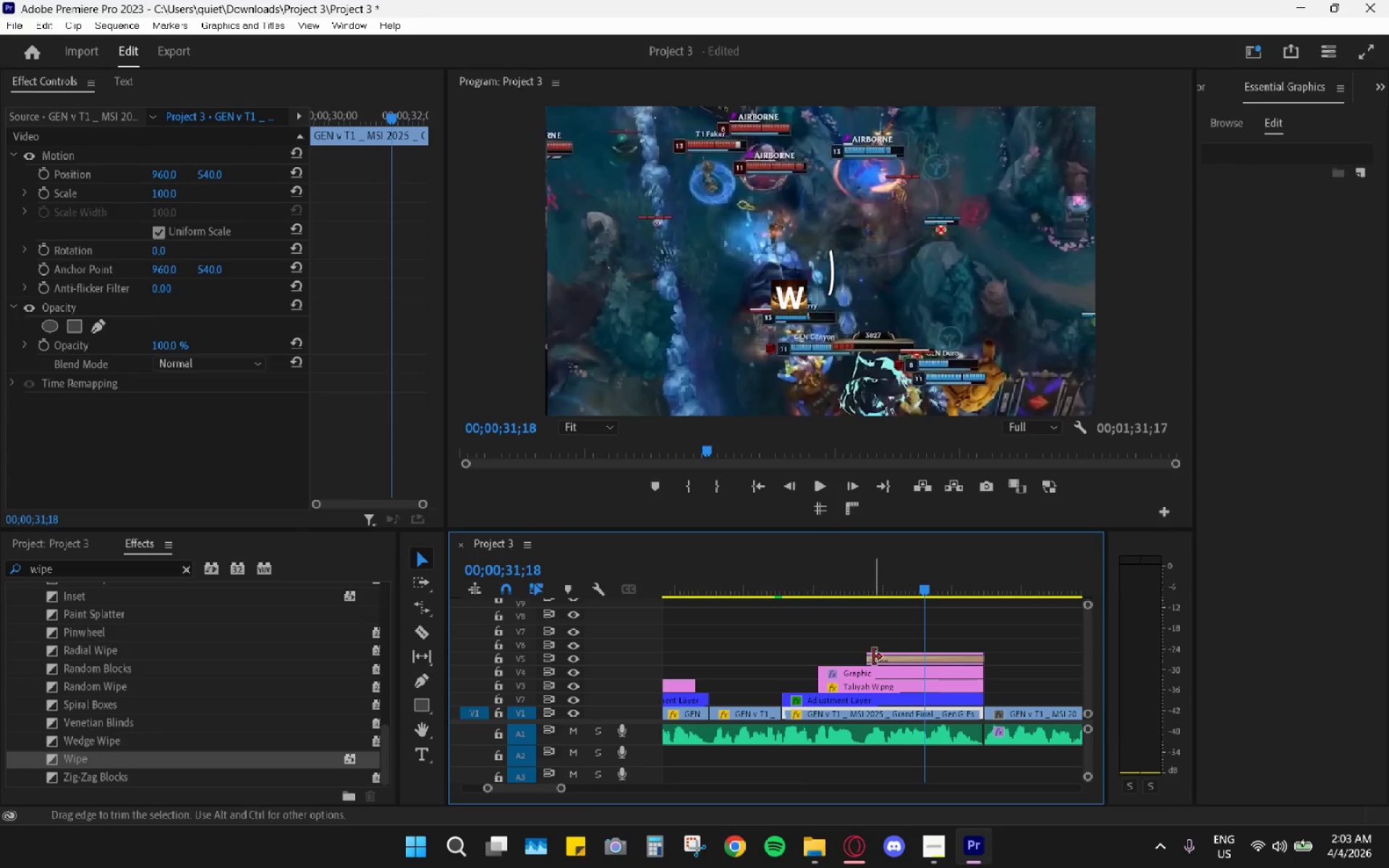 
left_click_drag(start_coordinate=[869, 658], to_coordinate=[841, 656])
 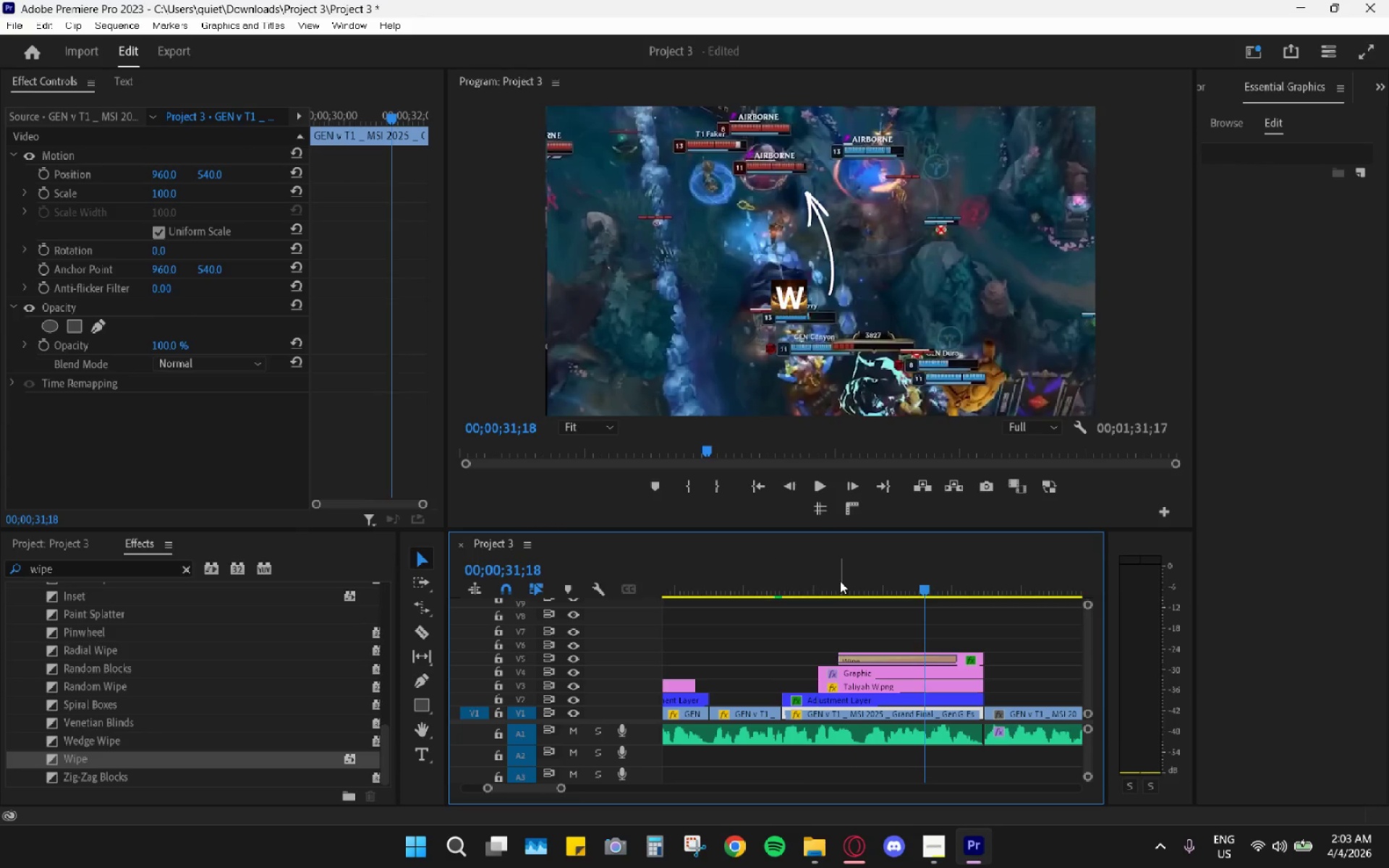 
left_click_drag(start_coordinate=[837, 580], to_coordinate=[770, 584])
 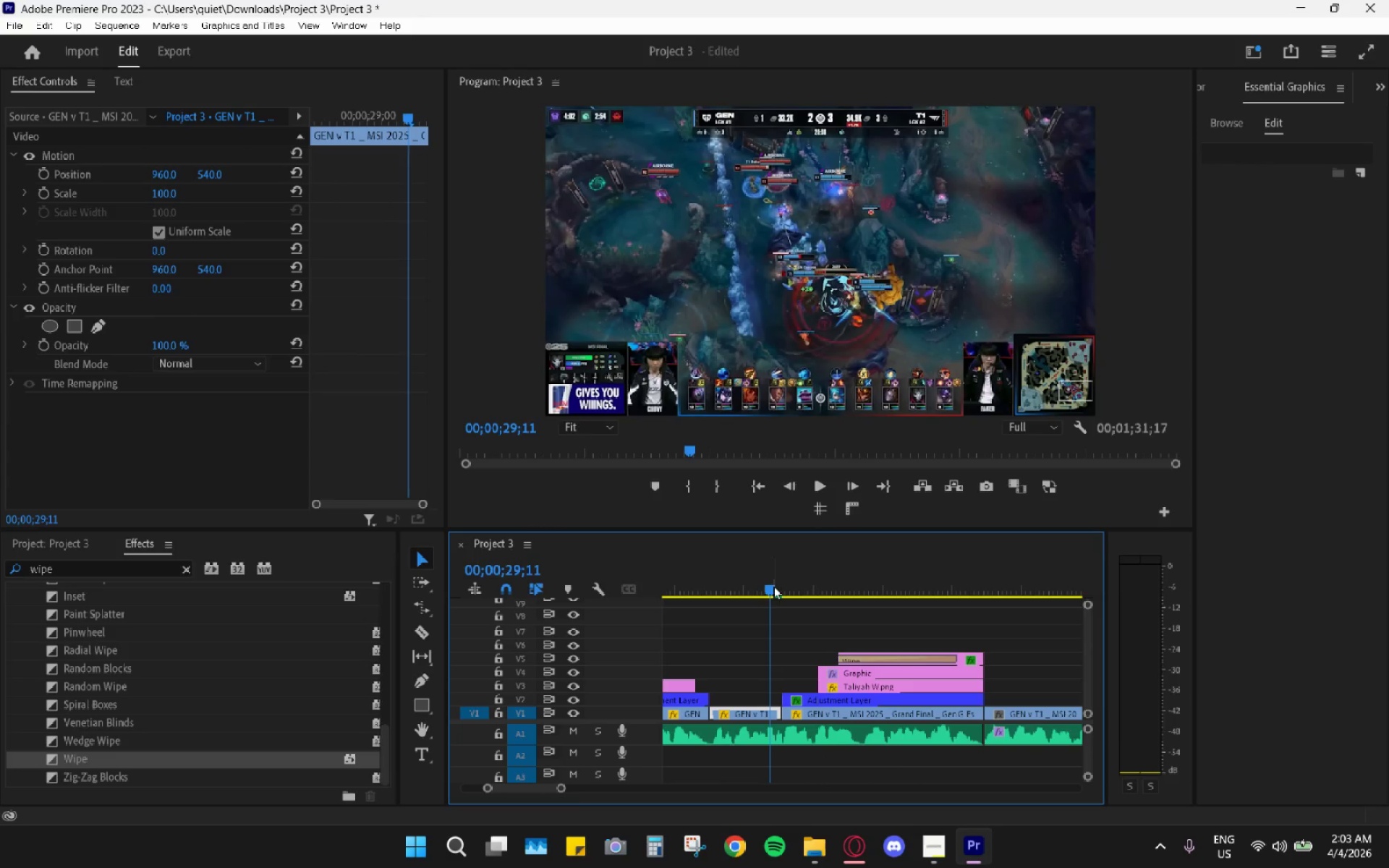 
key(V)
 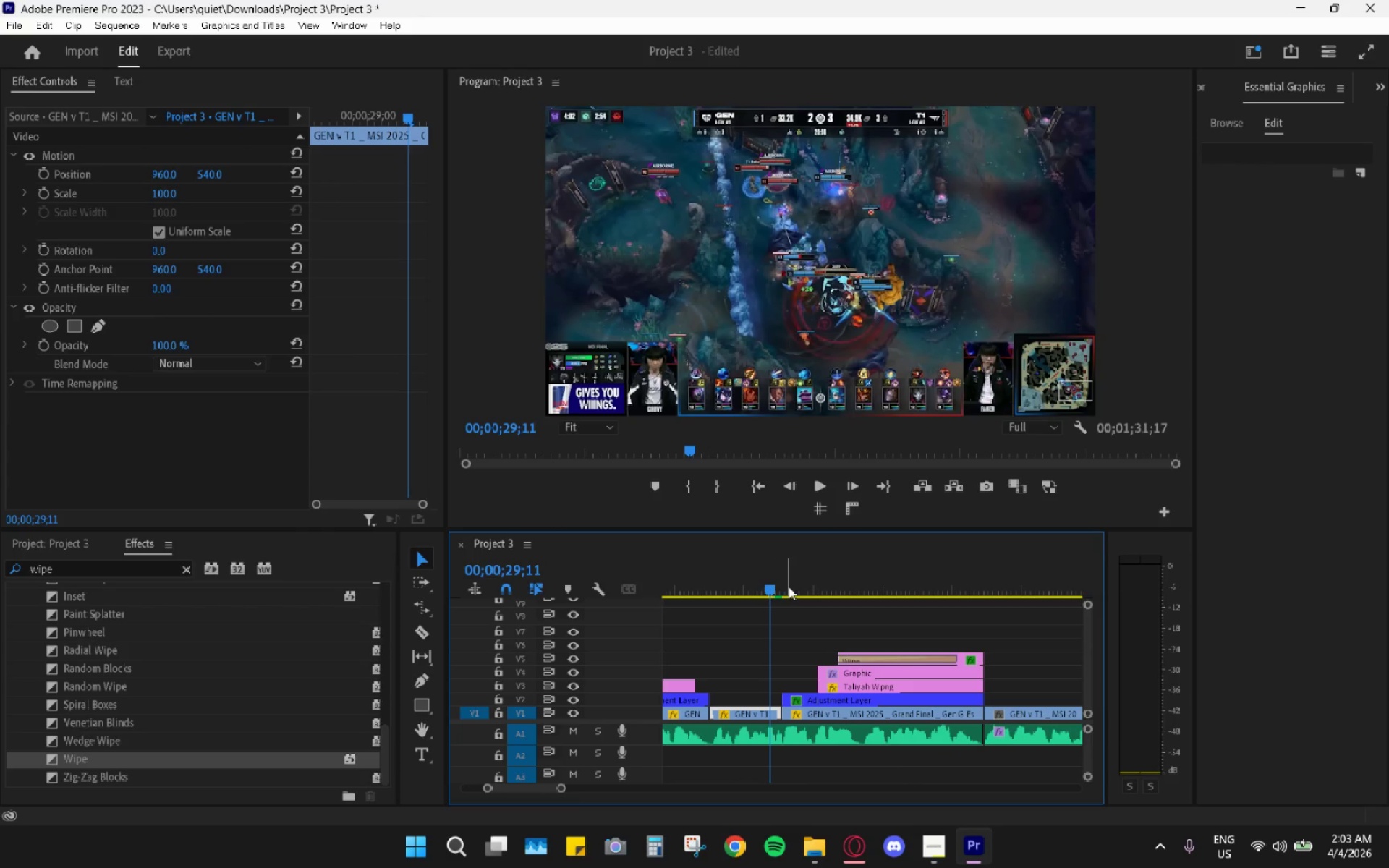 
key(Space)
 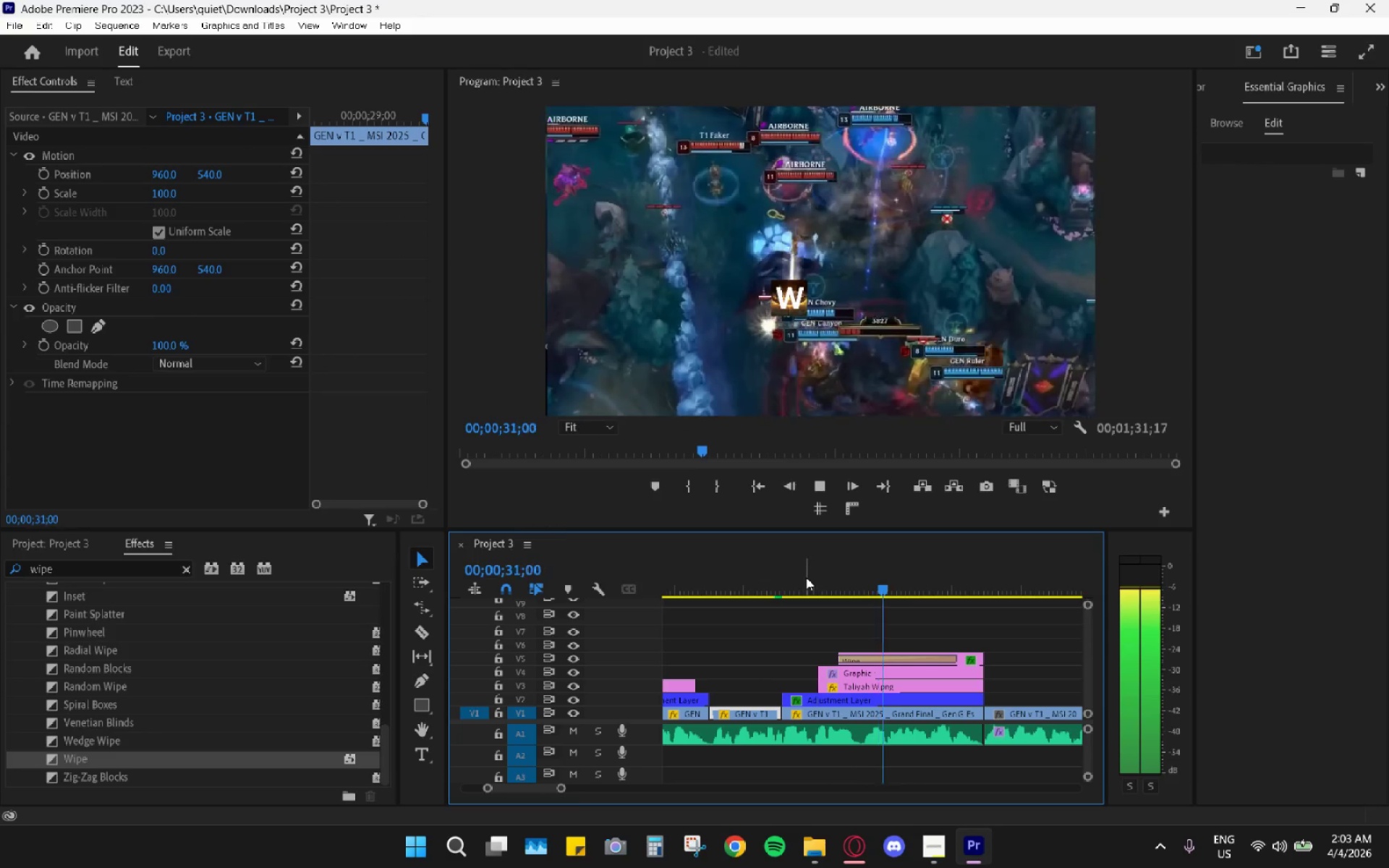 
key(Space)
 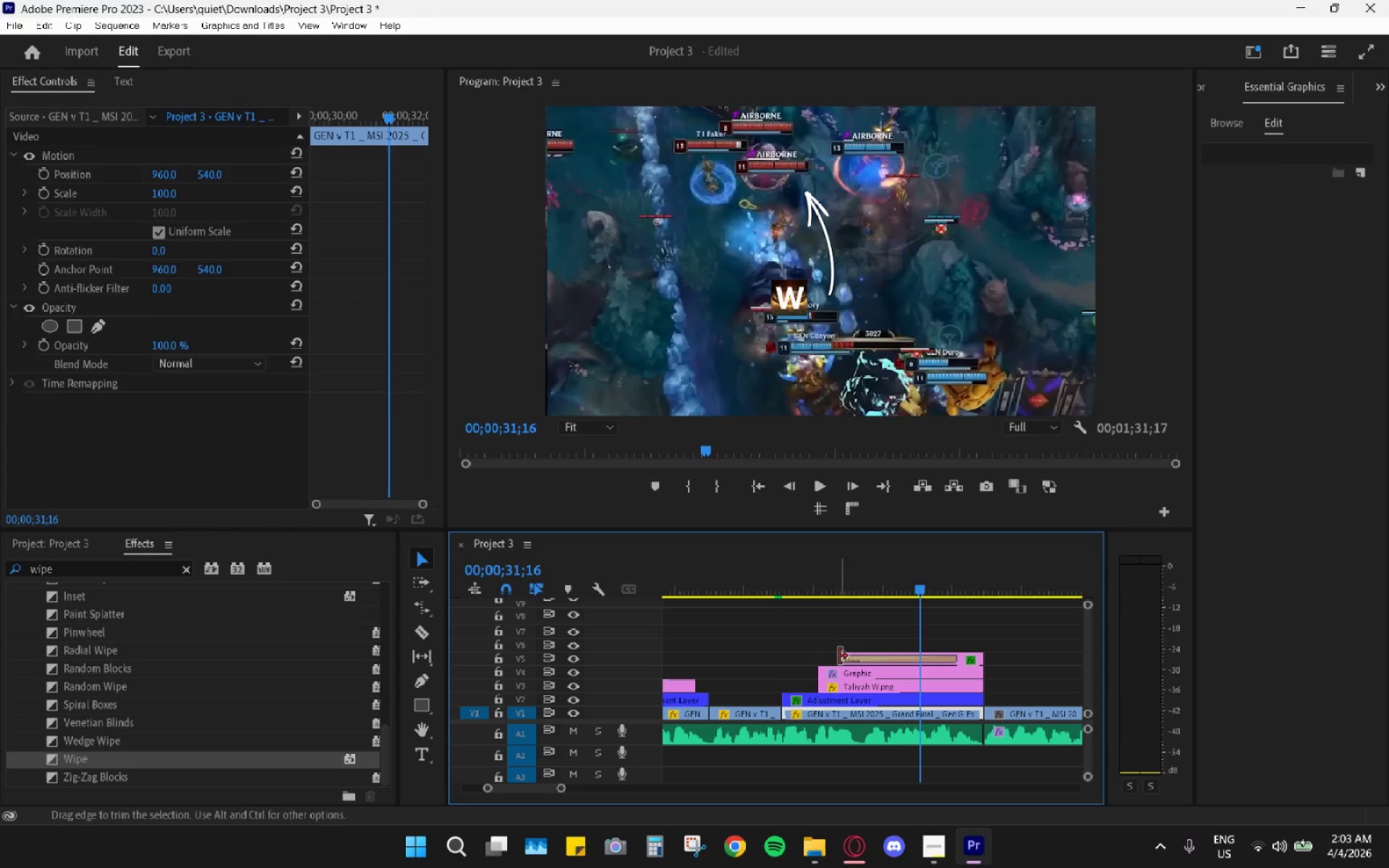 
left_click_drag(start_coordinate=[845, 658], to_coordinate=[820, 653])
 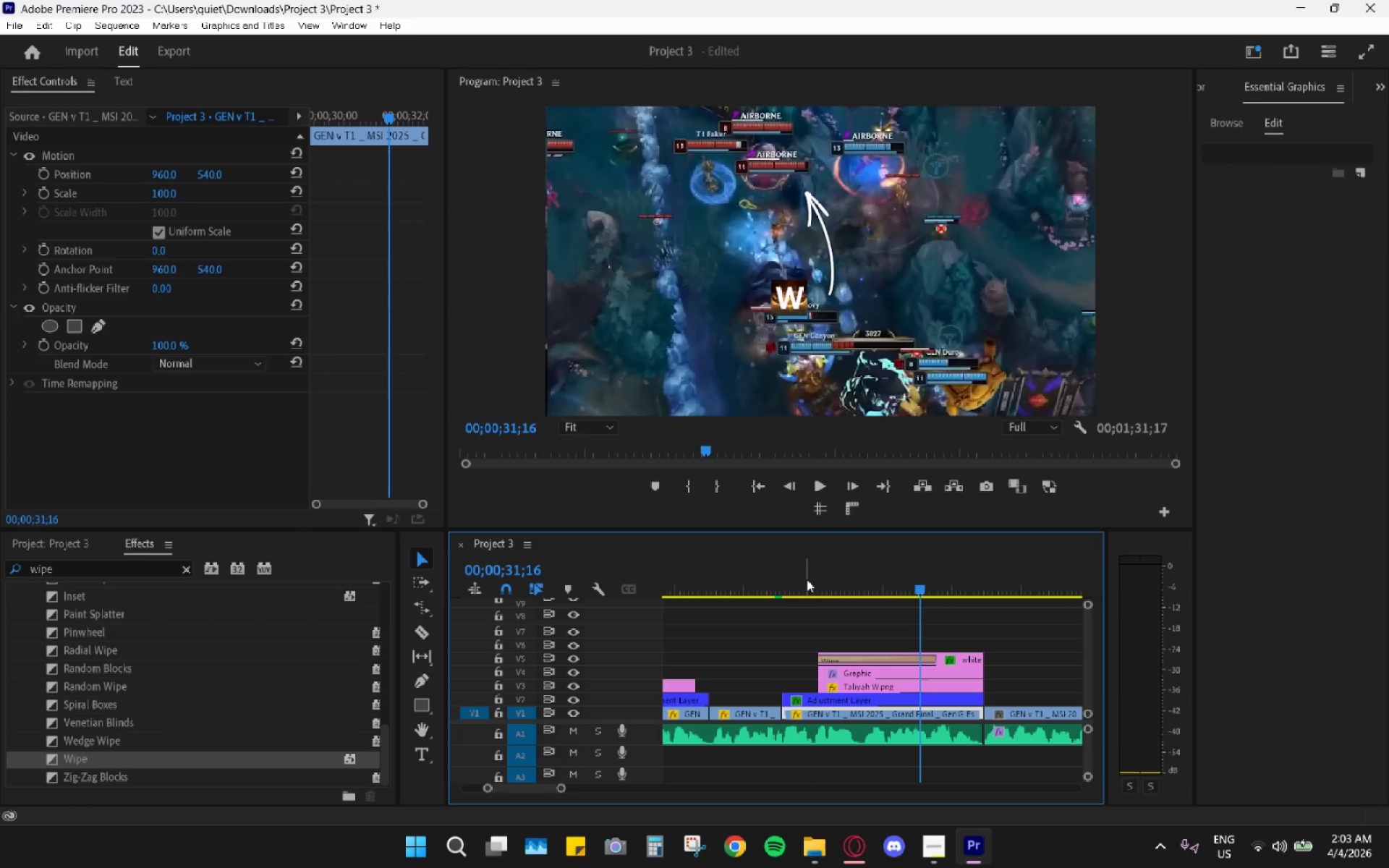 
left_click_drag(start_coordinate=[806, 579], to_coordinate=[768, 577])
 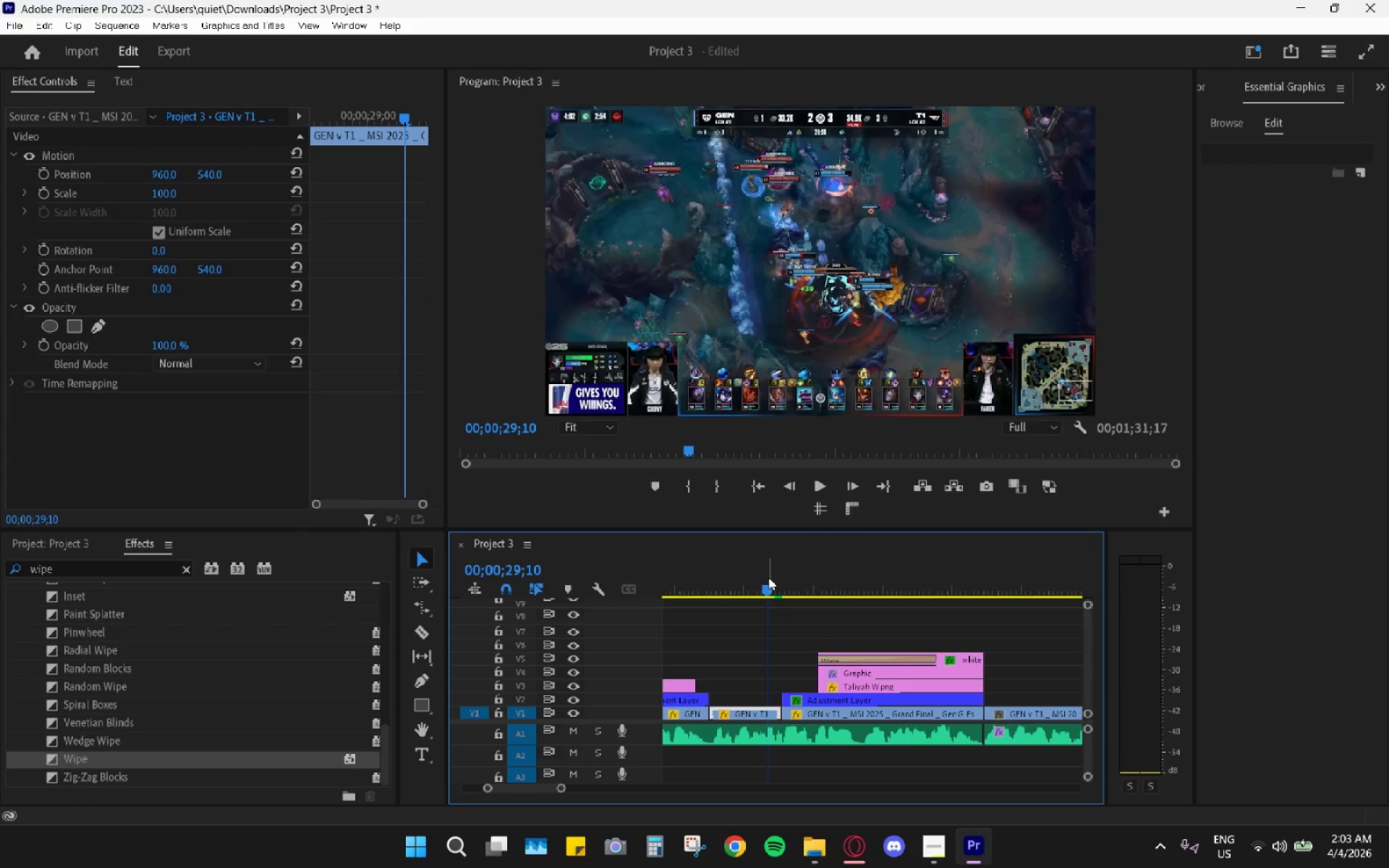 
key(Space)
 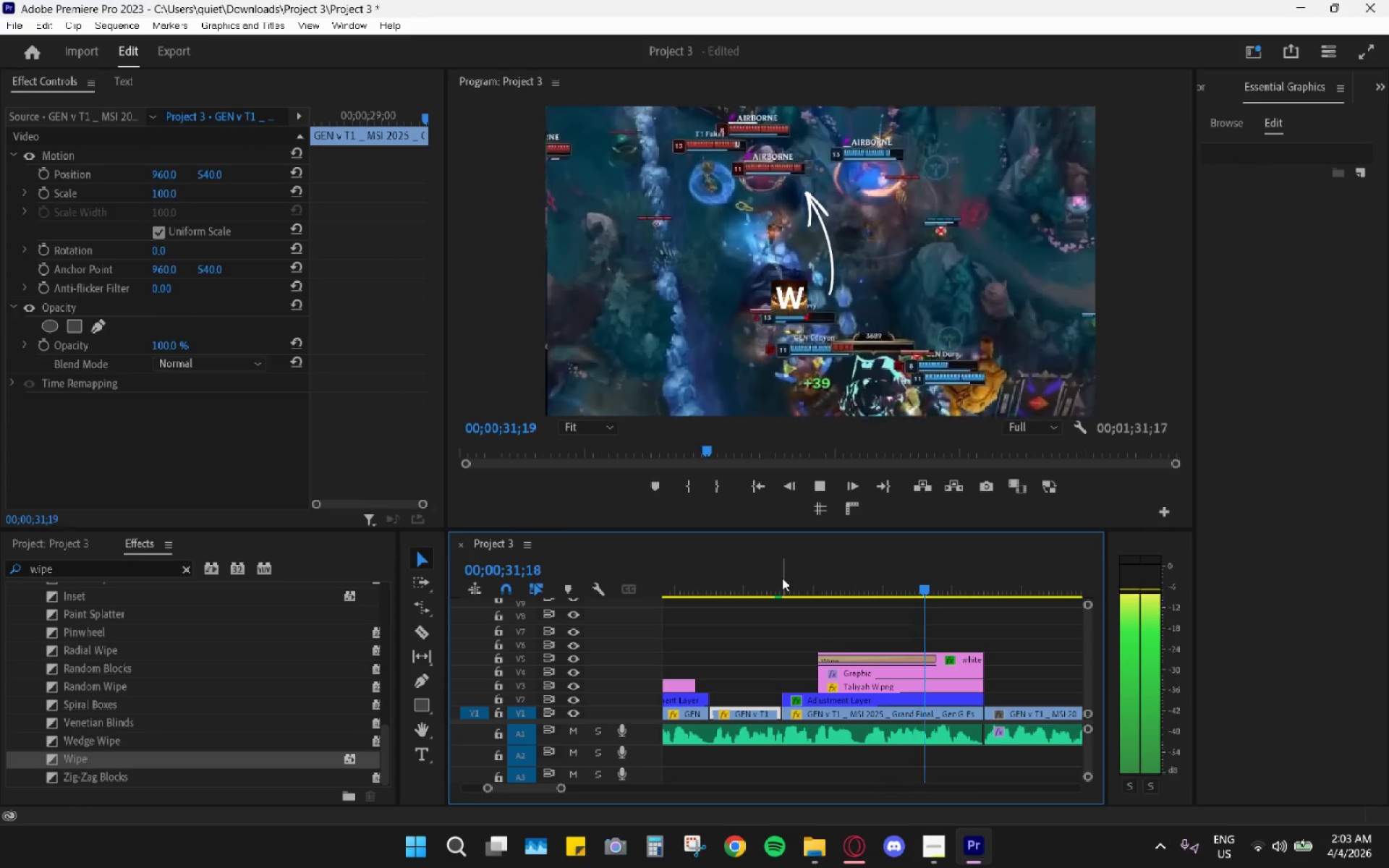 
key(Space)
 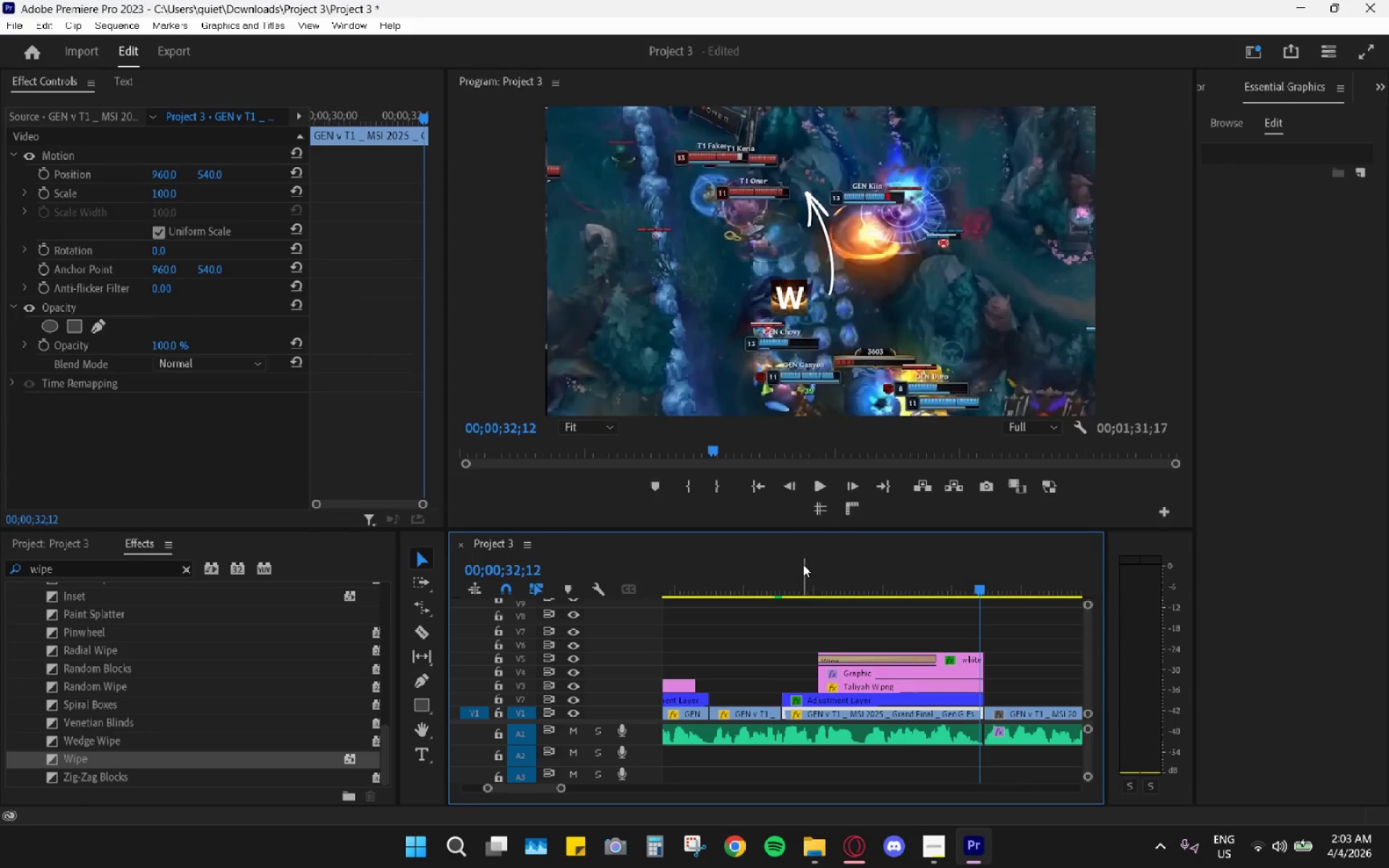 
left_click_drag(start_coordinate=[801, 564], to_coordinate=[736, 579])
 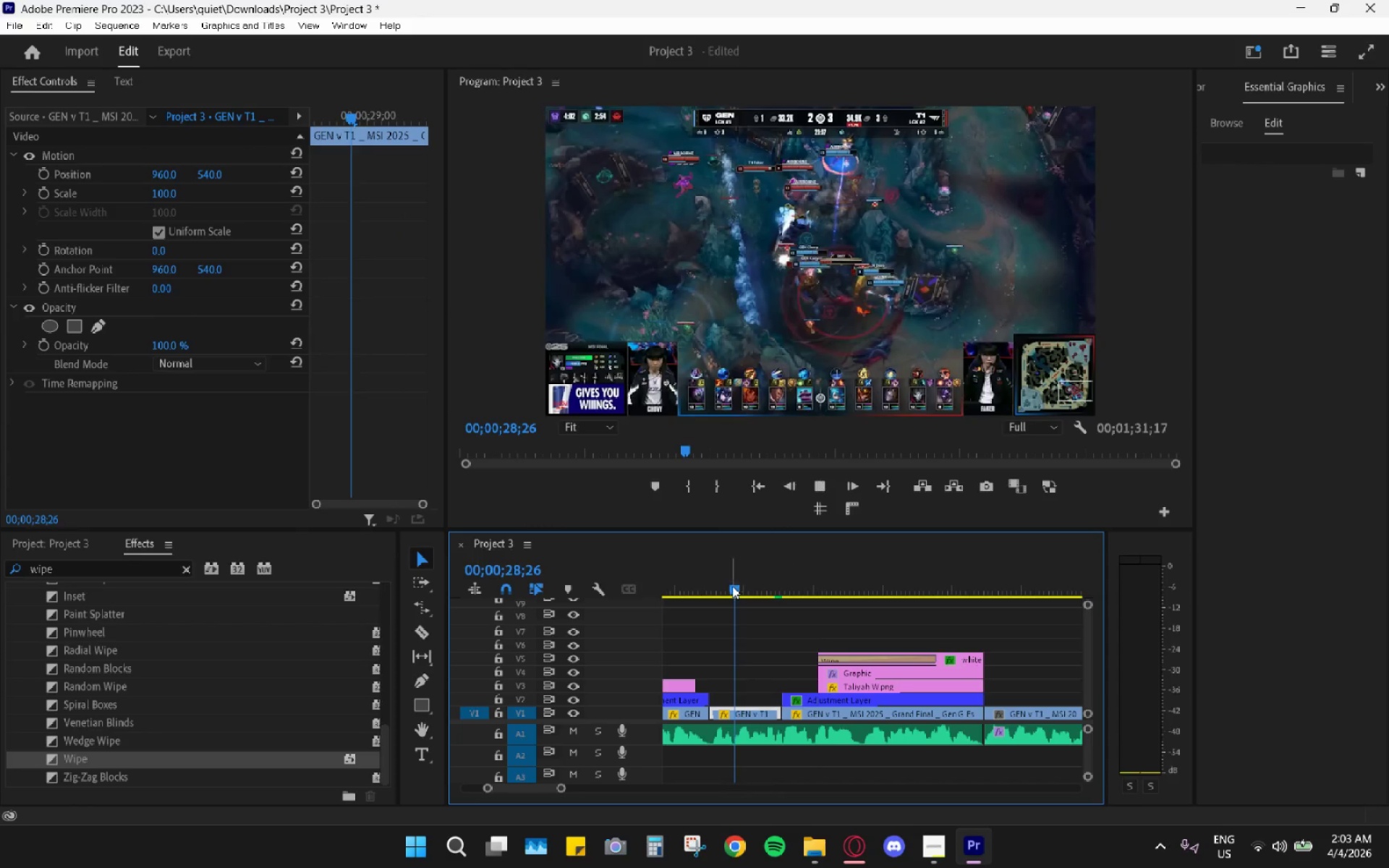 
key(Space)
 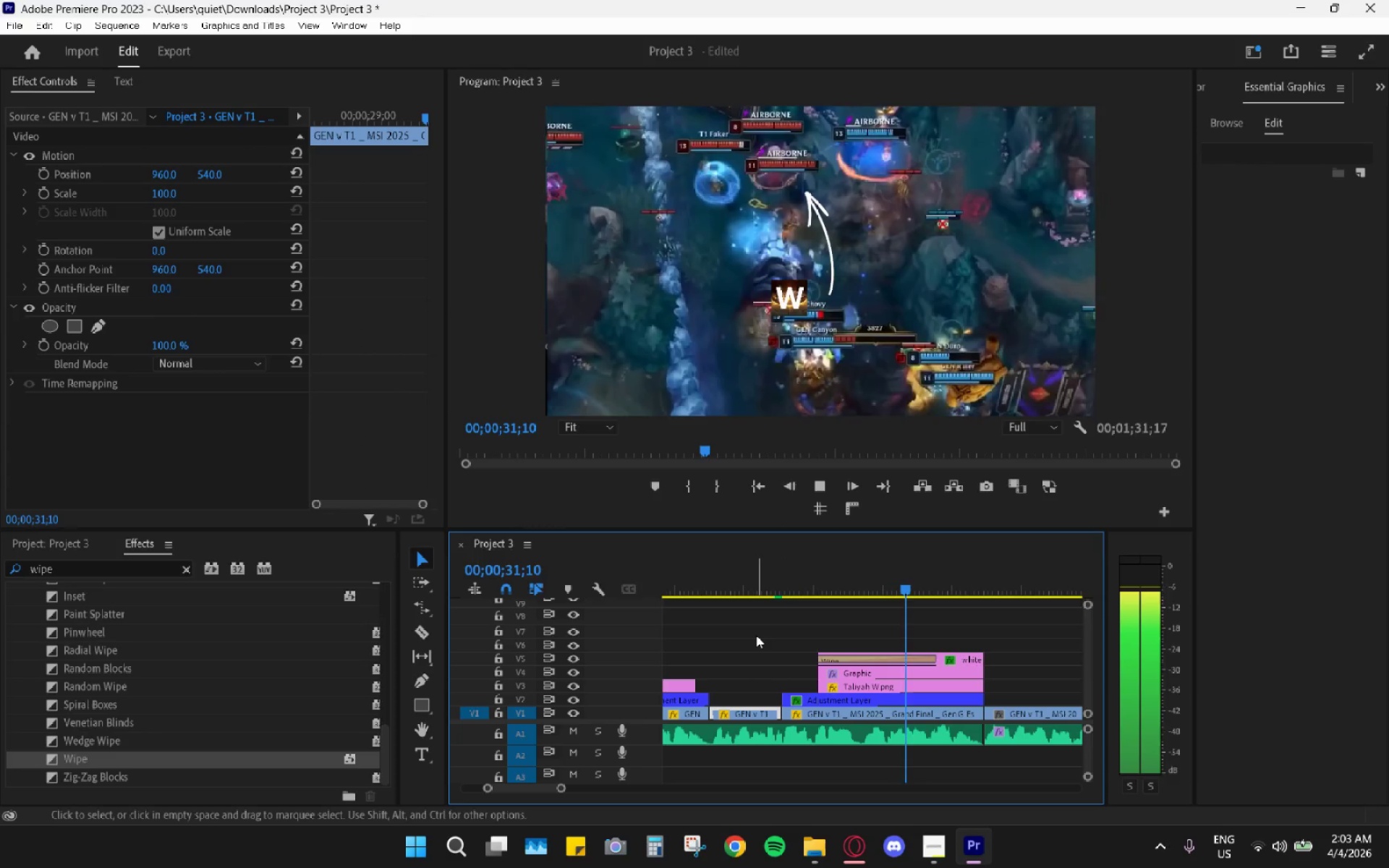 
key(Space)
 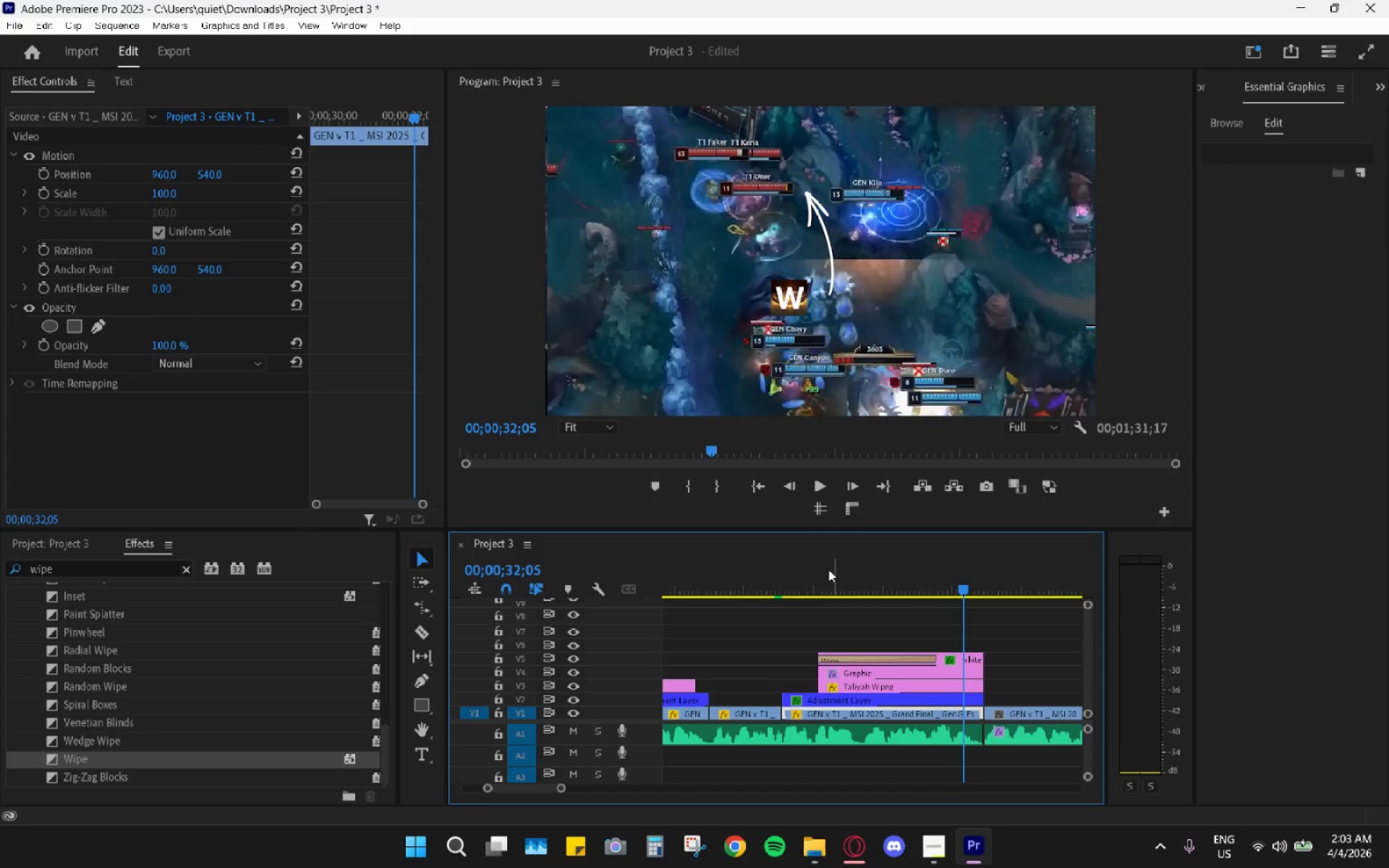 
left_click_drag(start_coordinate=[740, 584], to_coordinate=[715, 578])
 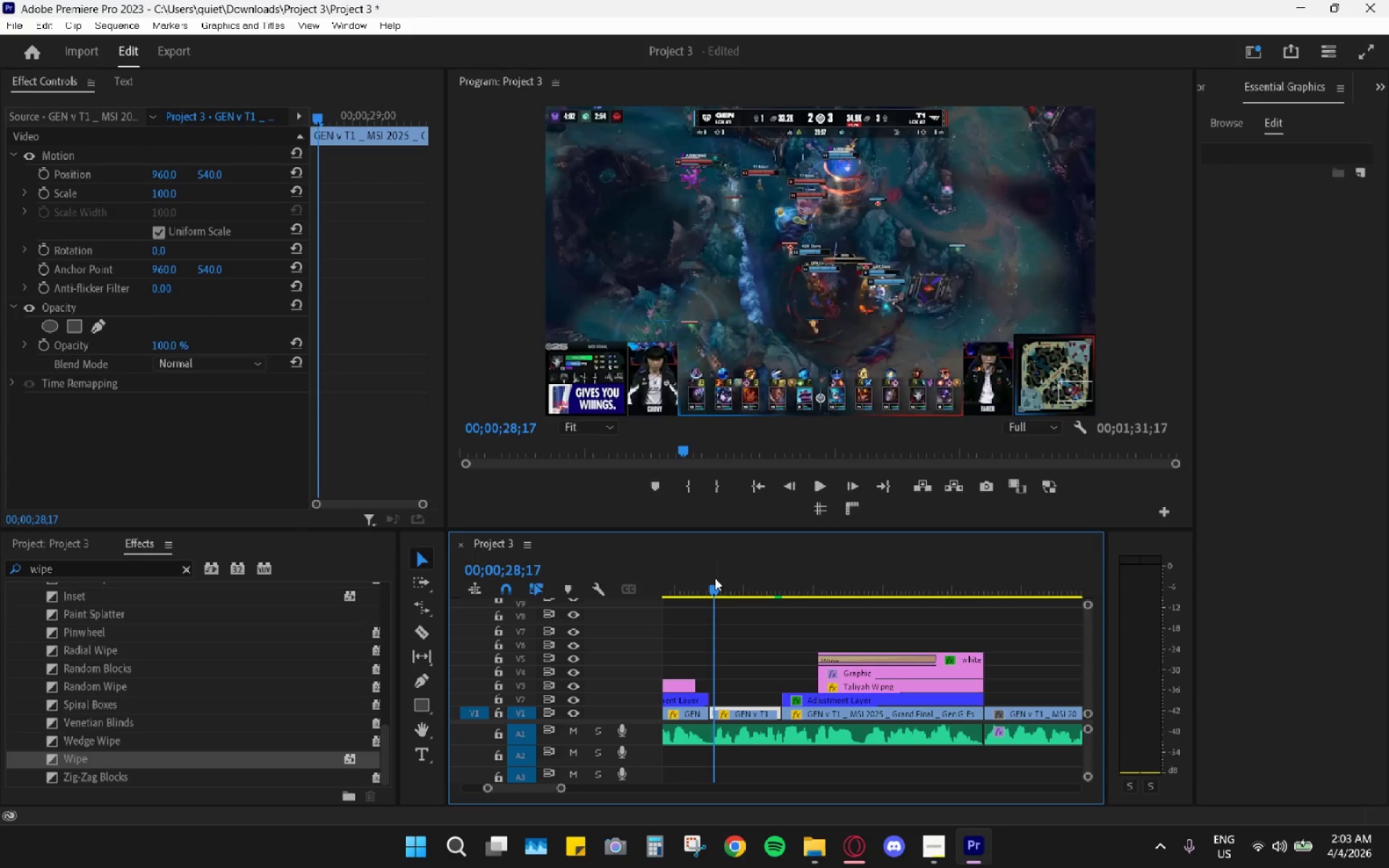 
key(Space)
 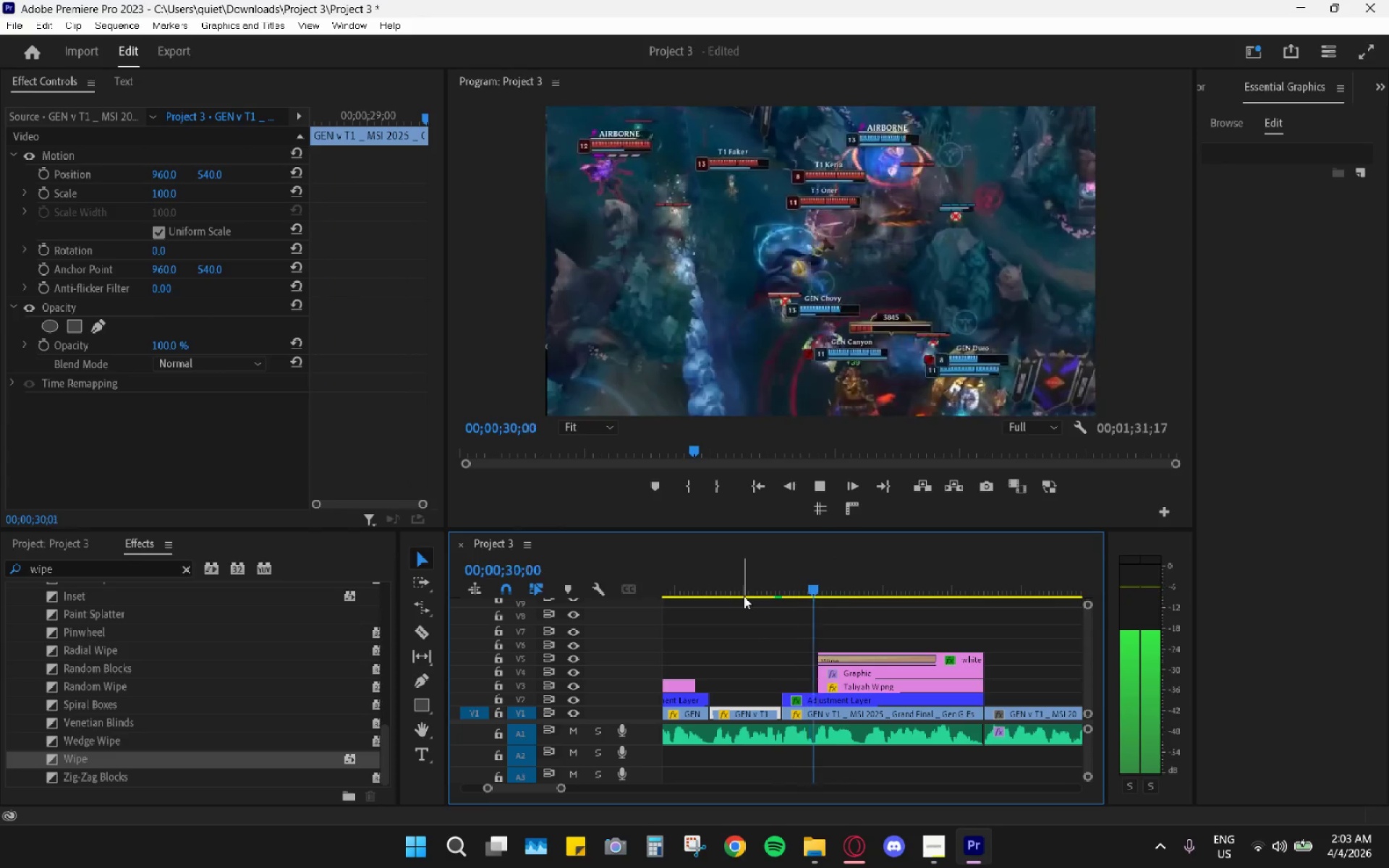 
key(Space)
 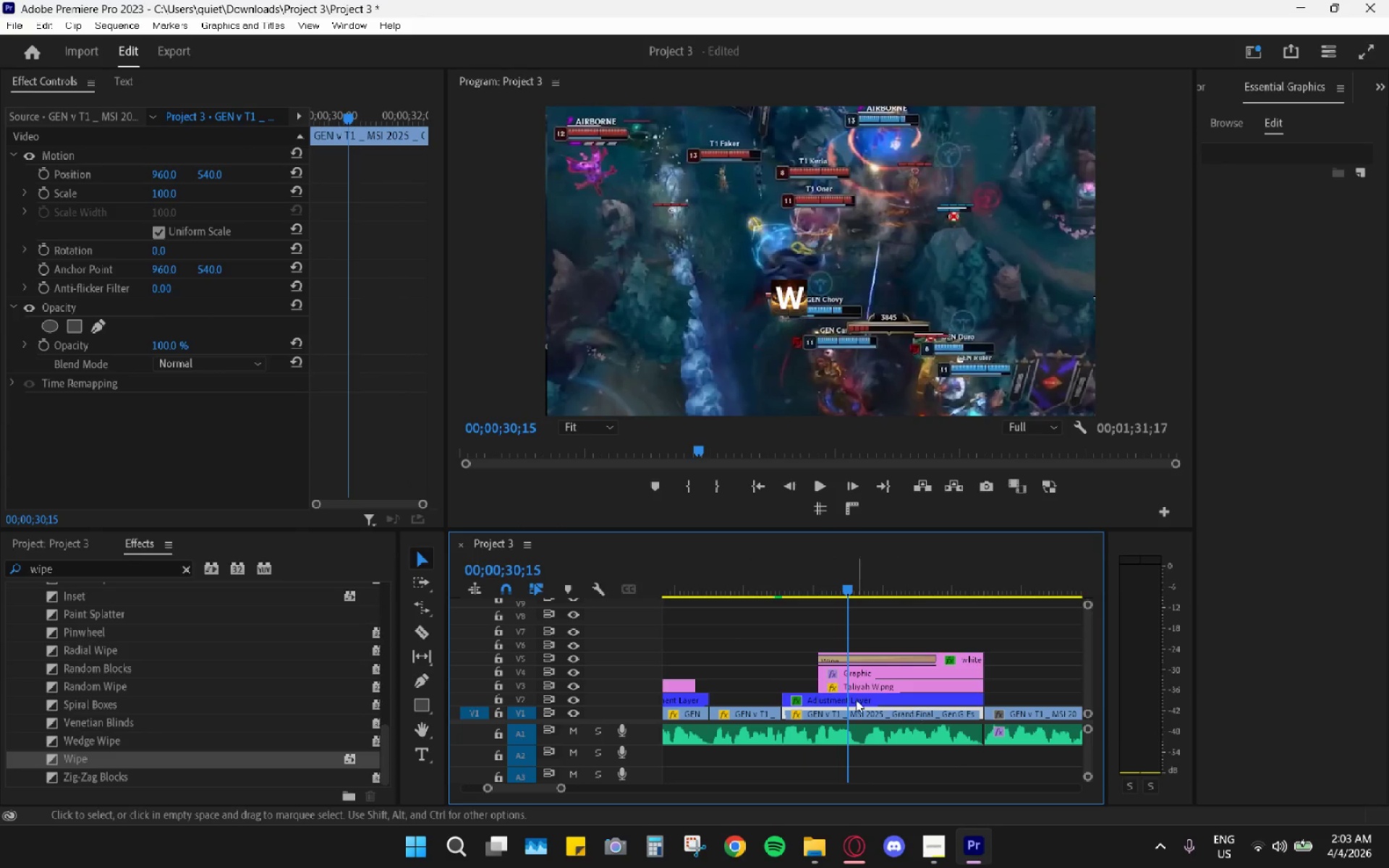 
left_click([887, 671])
 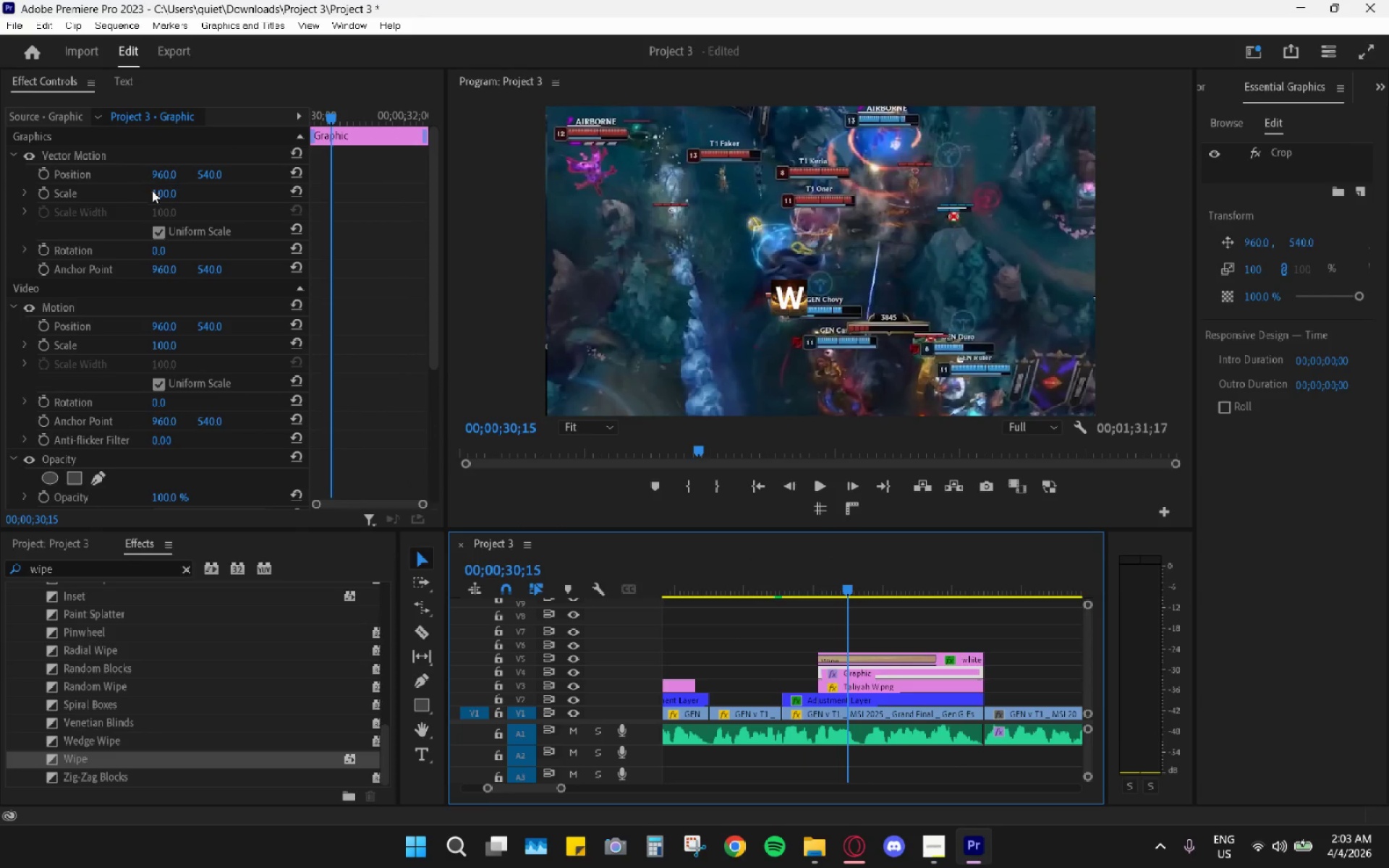 
left_click_drag(start_coordinate=[163, 177], to_coordinate=[281, 174])
 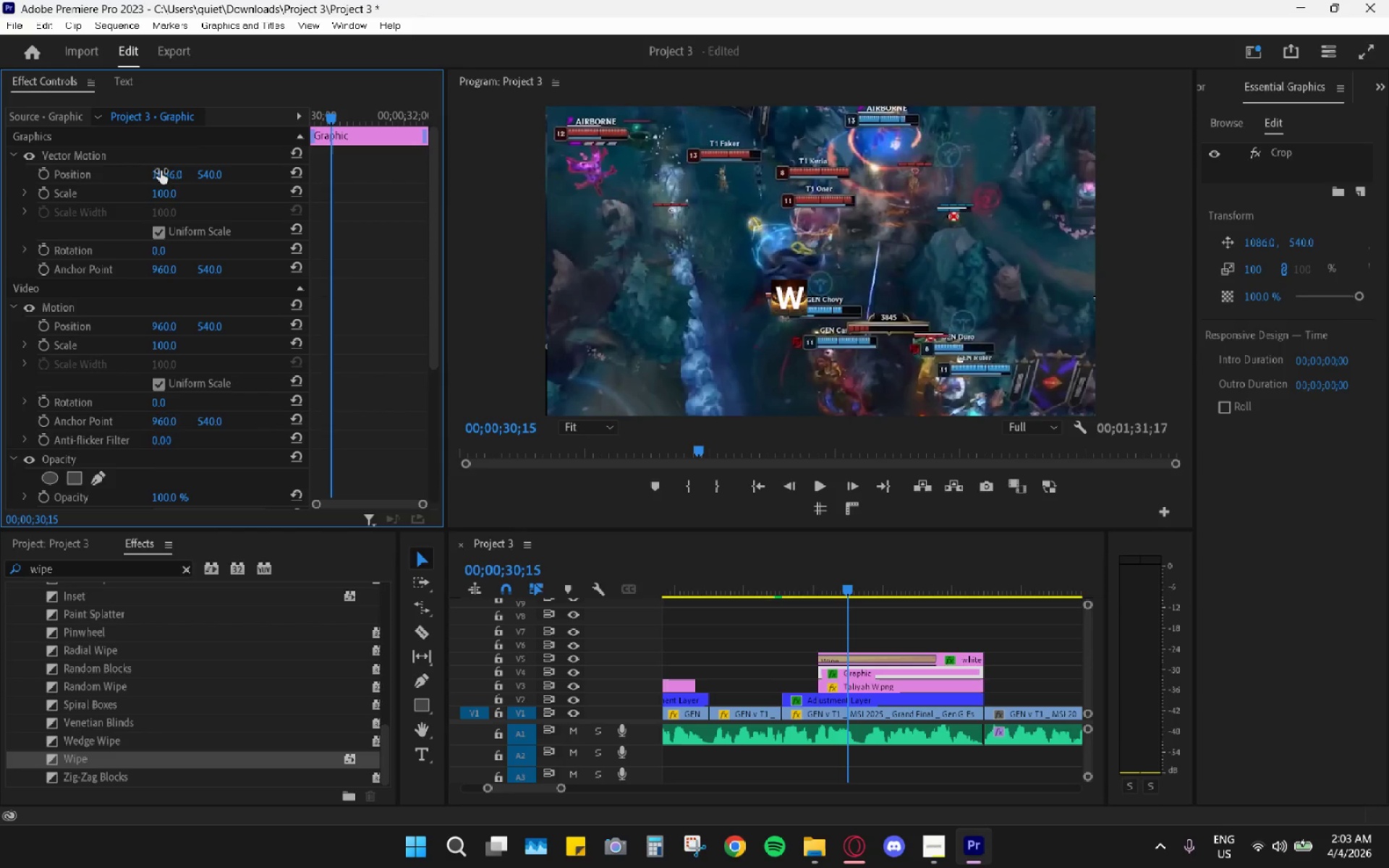 
left_click_drag(start_coordinate=[174, 165], to_coordinate=[195, 172])
 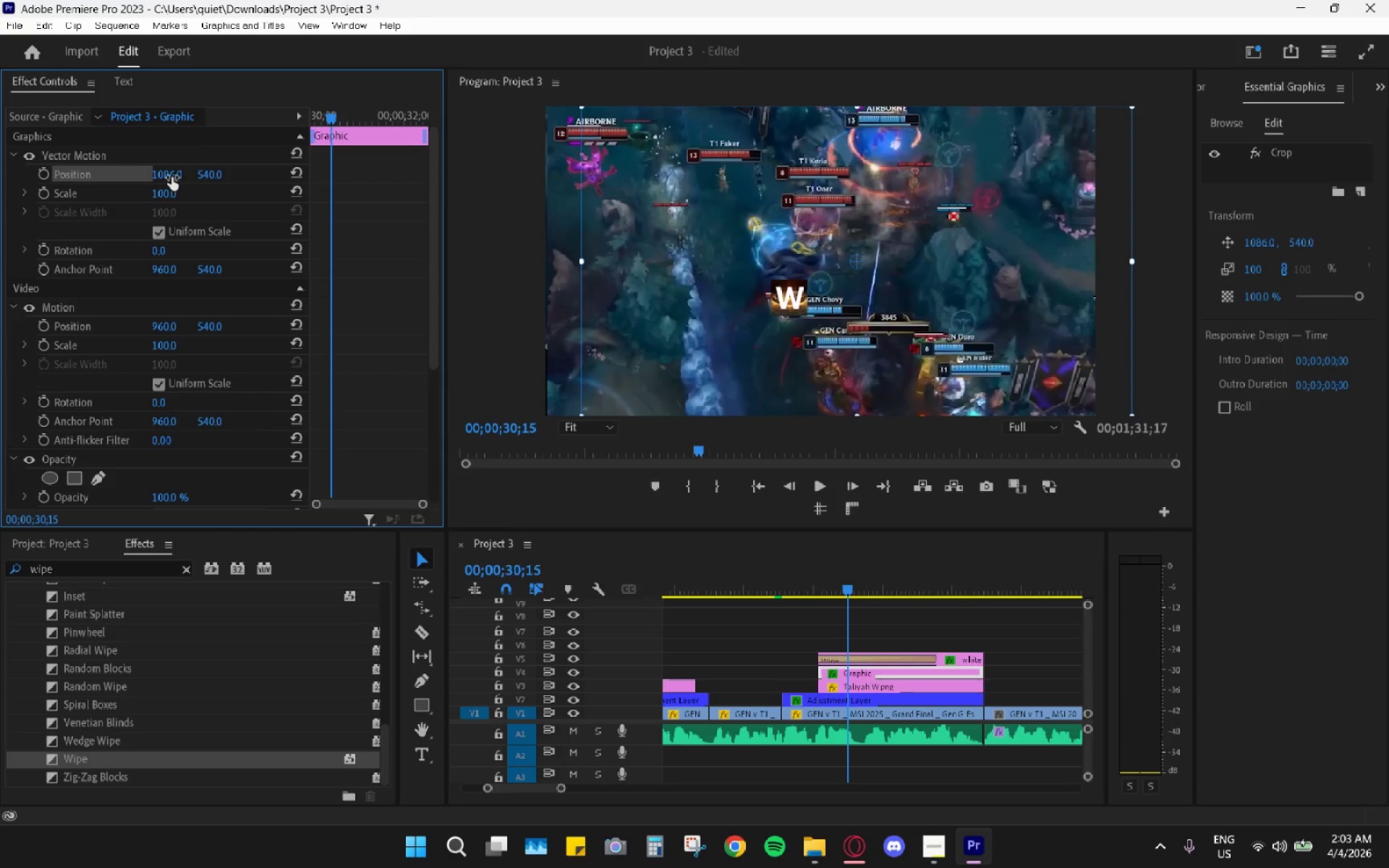 
left_click_drag(start_coordinate=[171, 177], to_coordinate=[213, 179])
 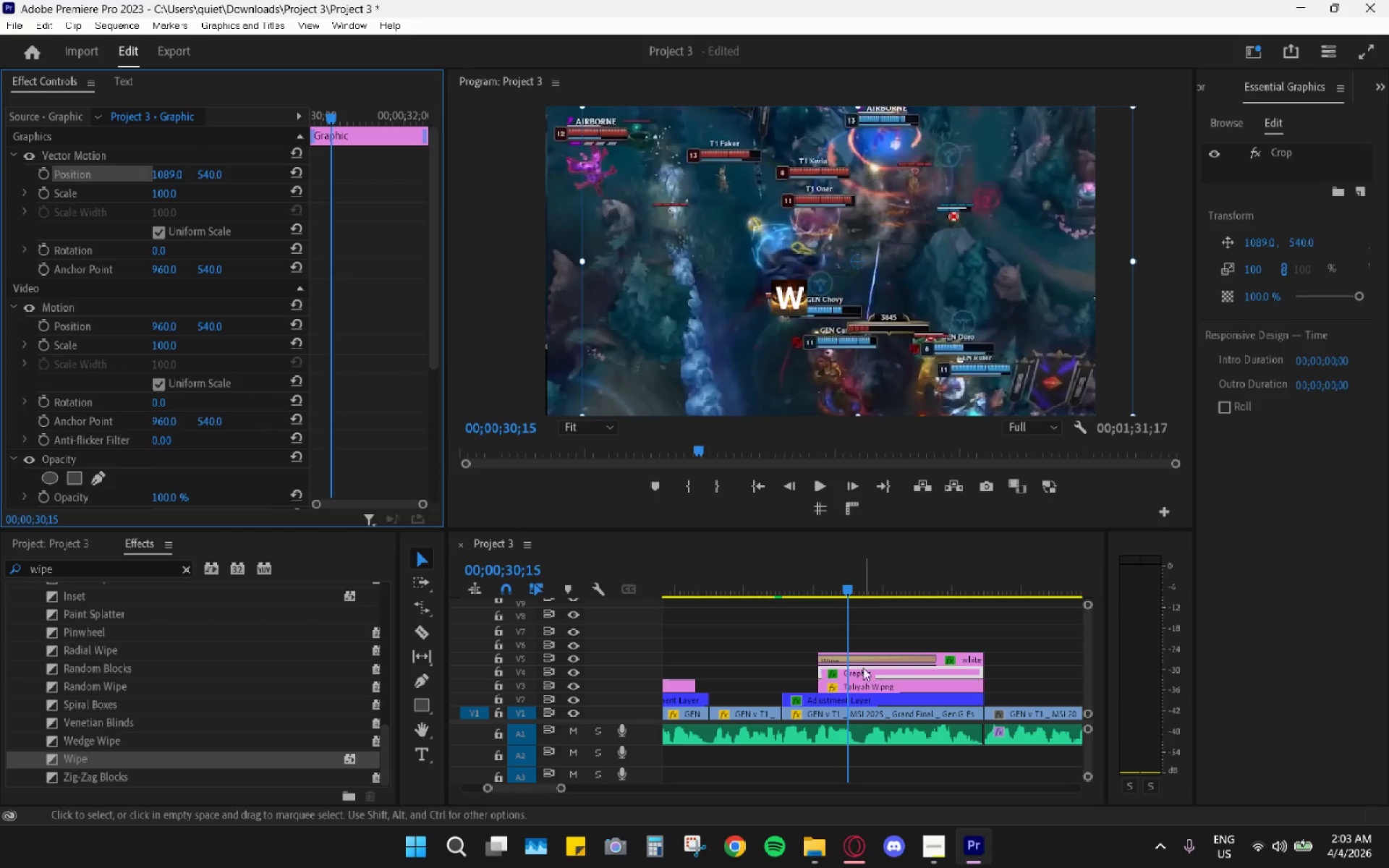 
key(Control+Z)
 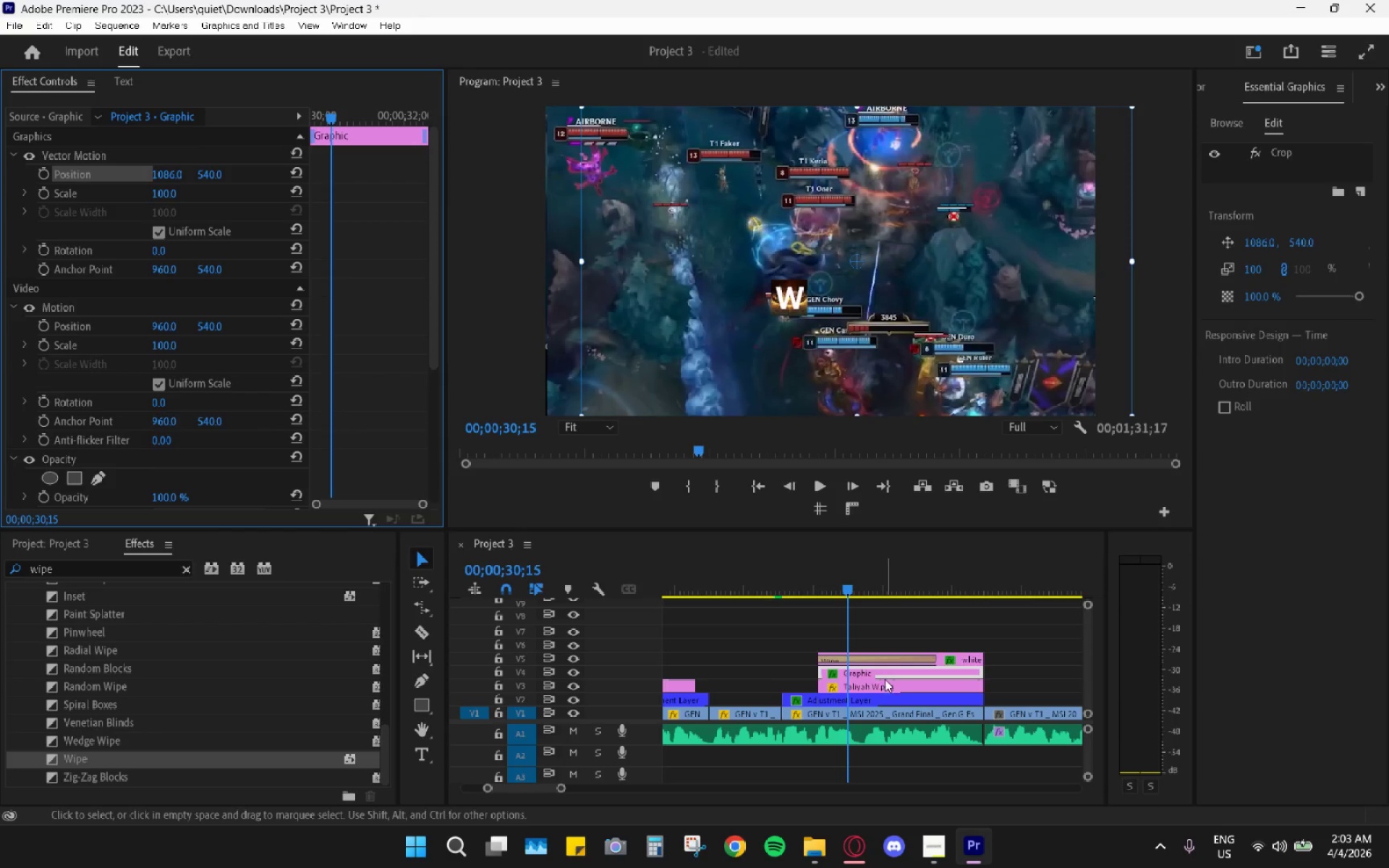 
left_click([882, 675])
 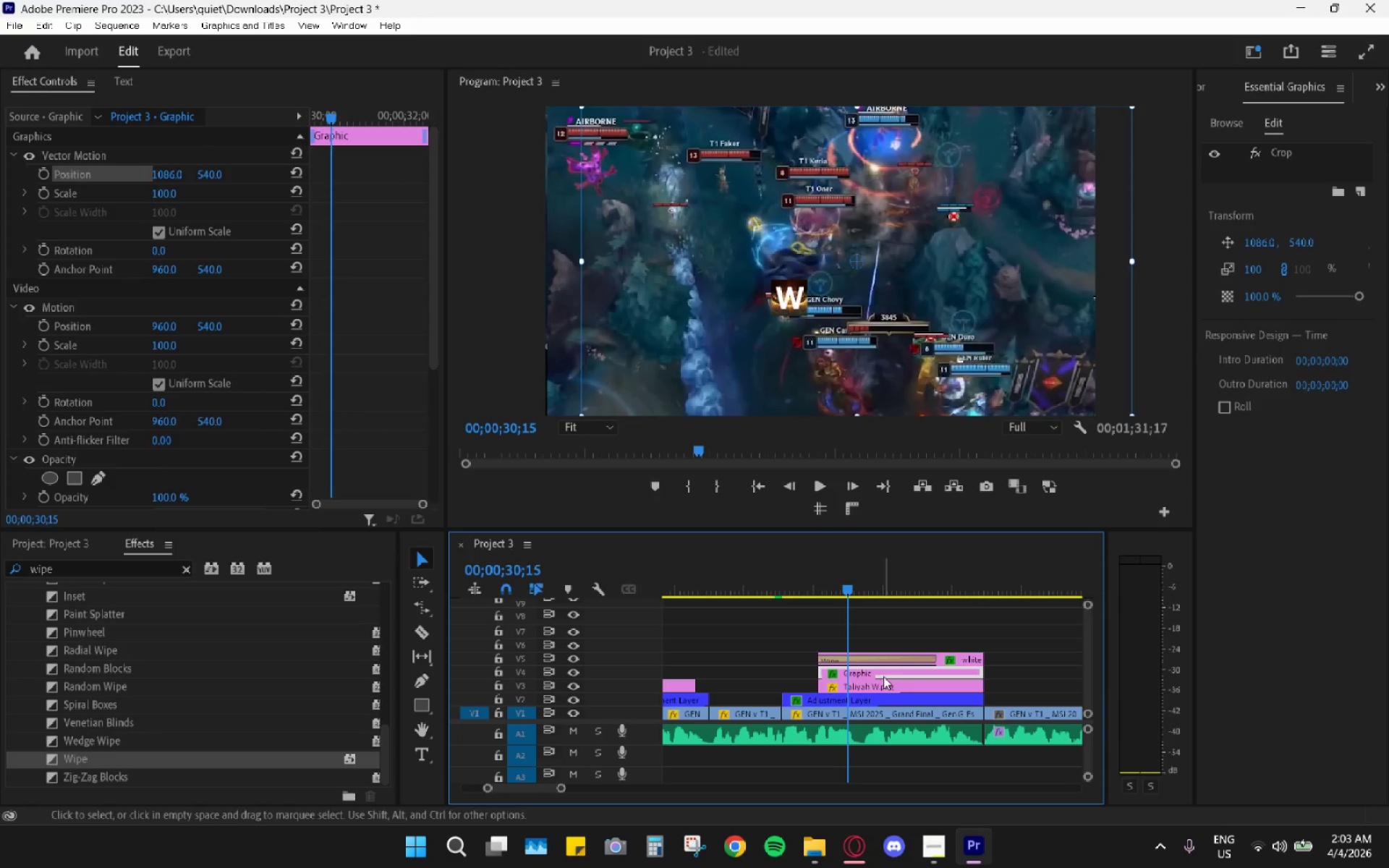 
left_click([883, 676])
 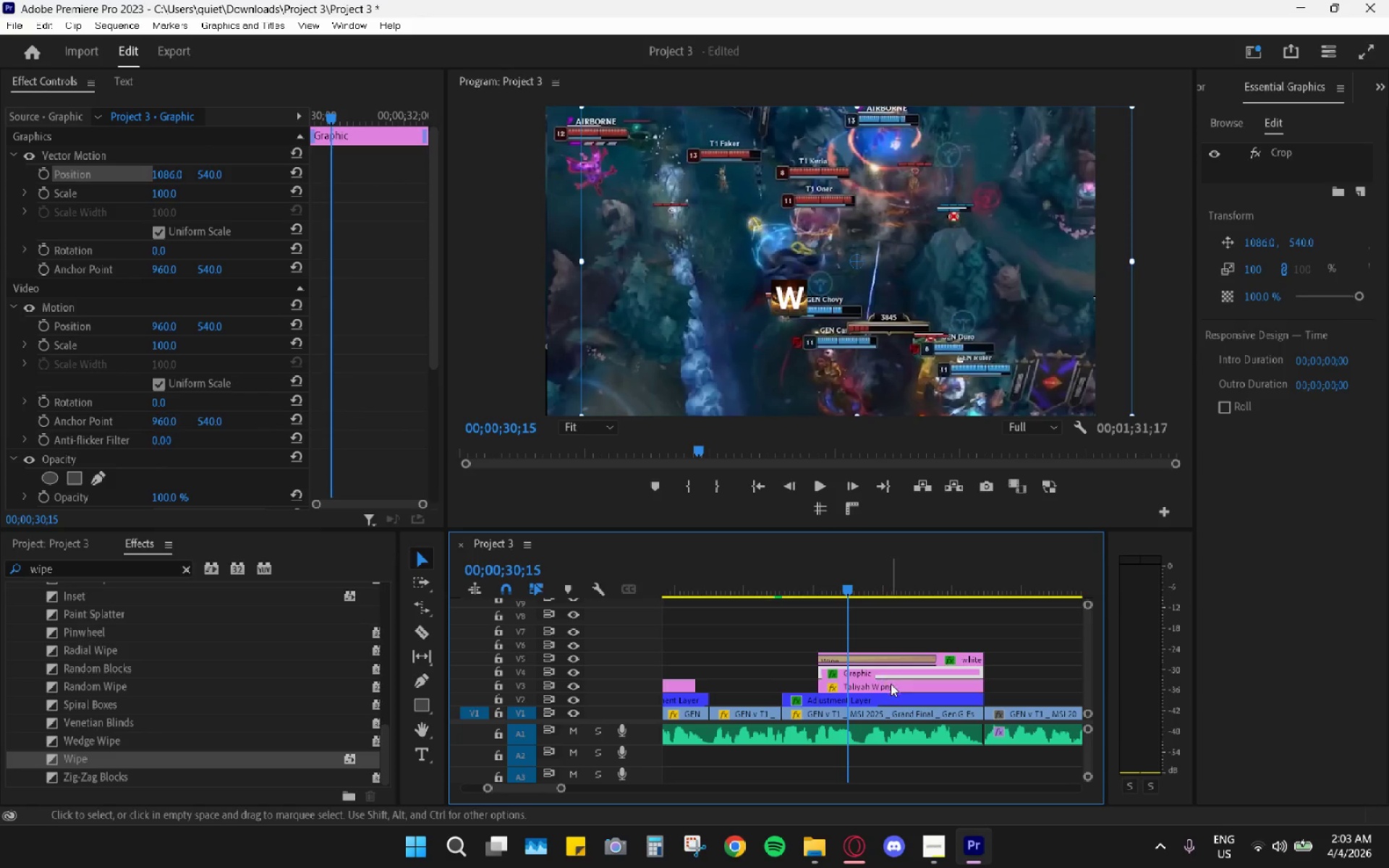 
left_click([891, 684])
 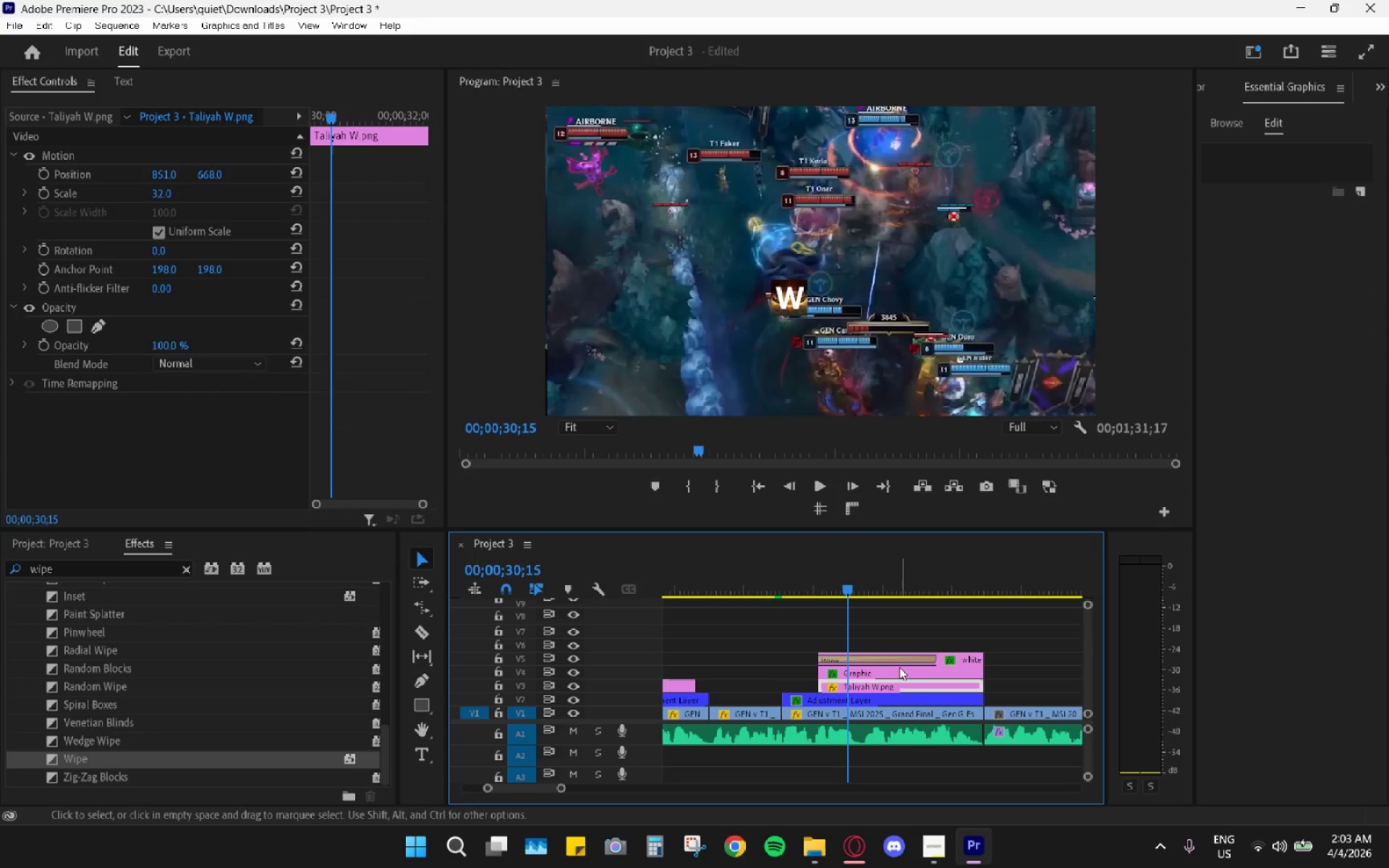 
left_click([895, 672])
 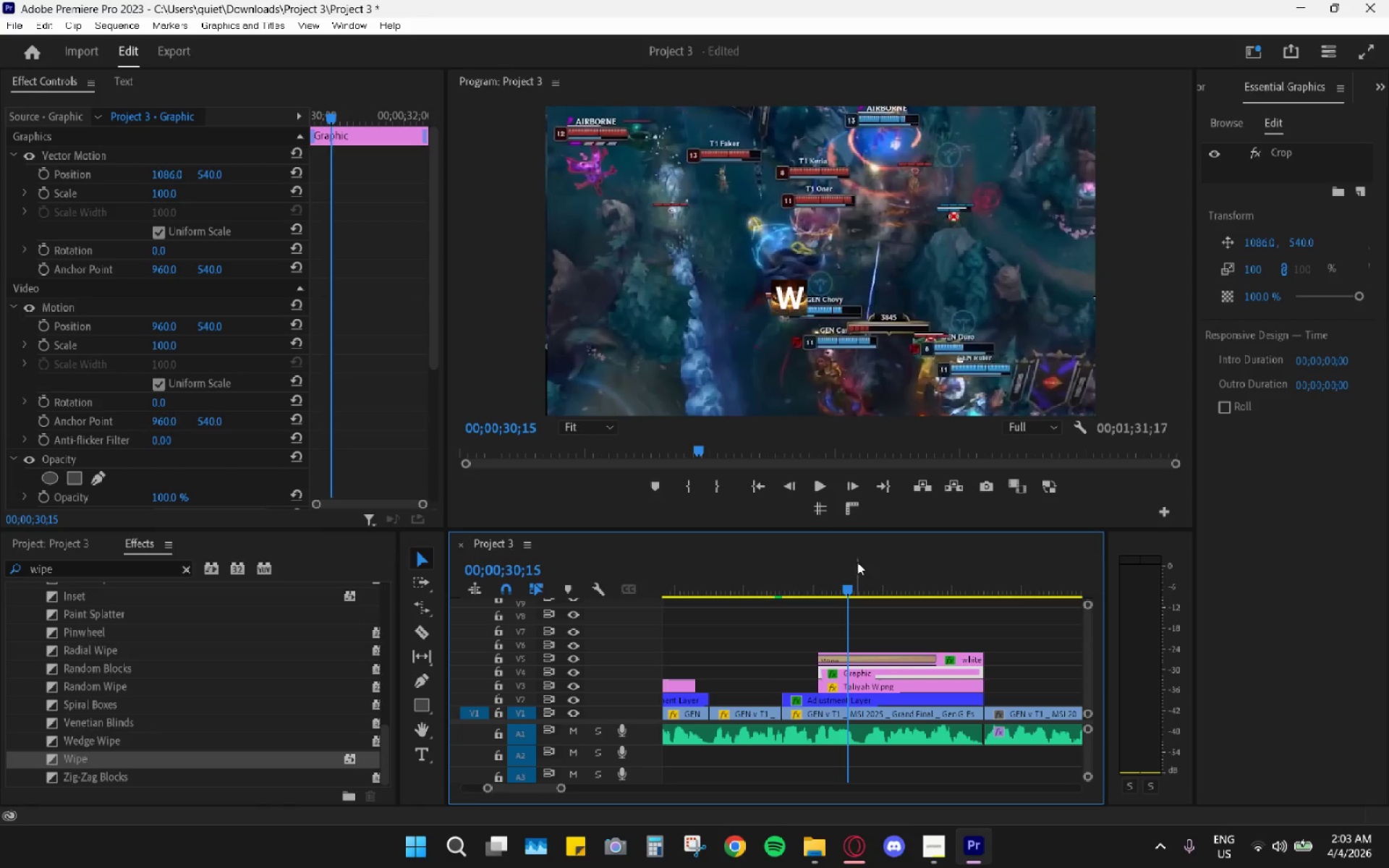 
left_click_drag(start_coordinate=[851, 562], to_coordinate=[917, 574])
 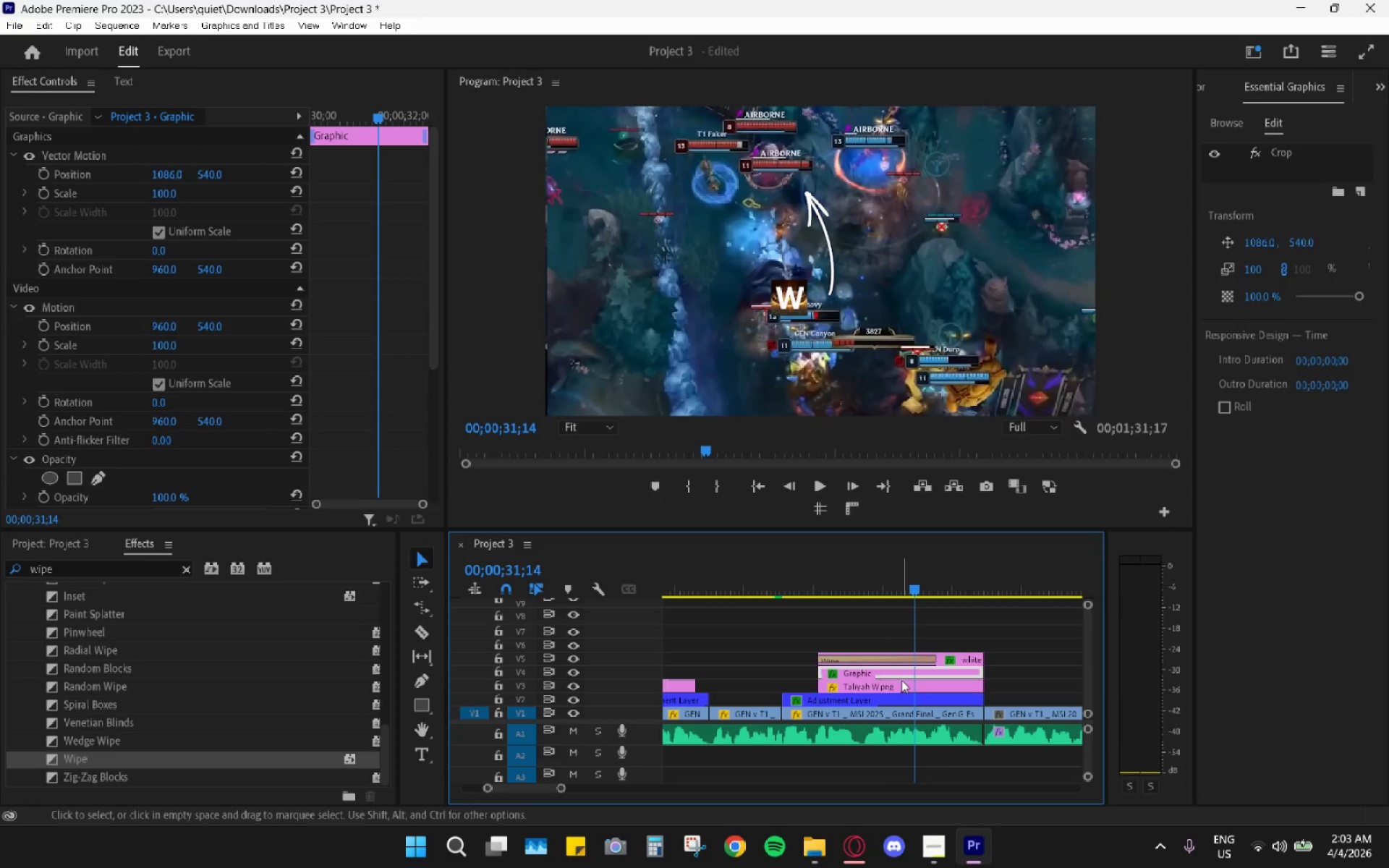 
left_click_drag(start_coordinate=[901, 681], to_coordinate=[904, 686])
 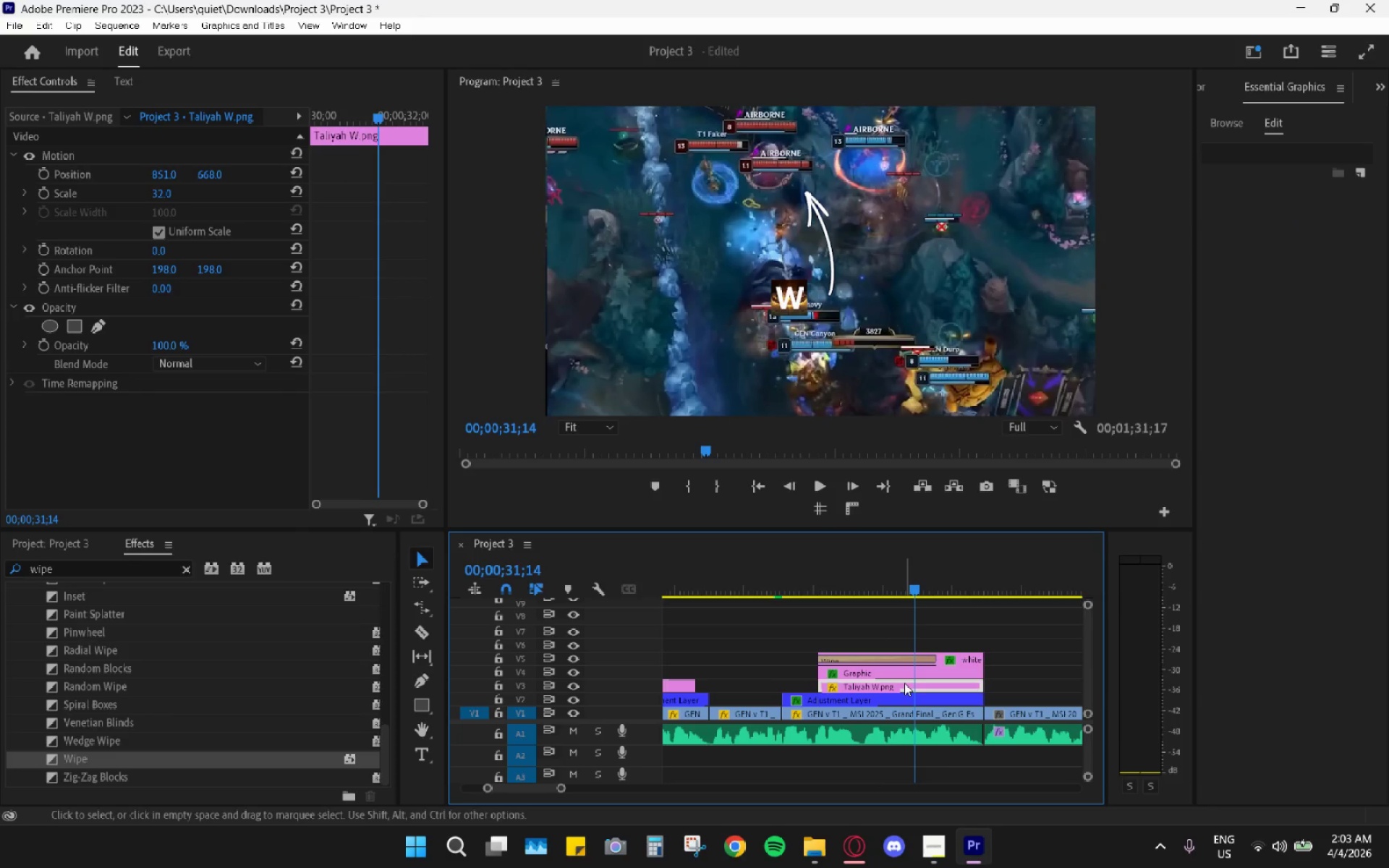 
left_click([904, 683])
 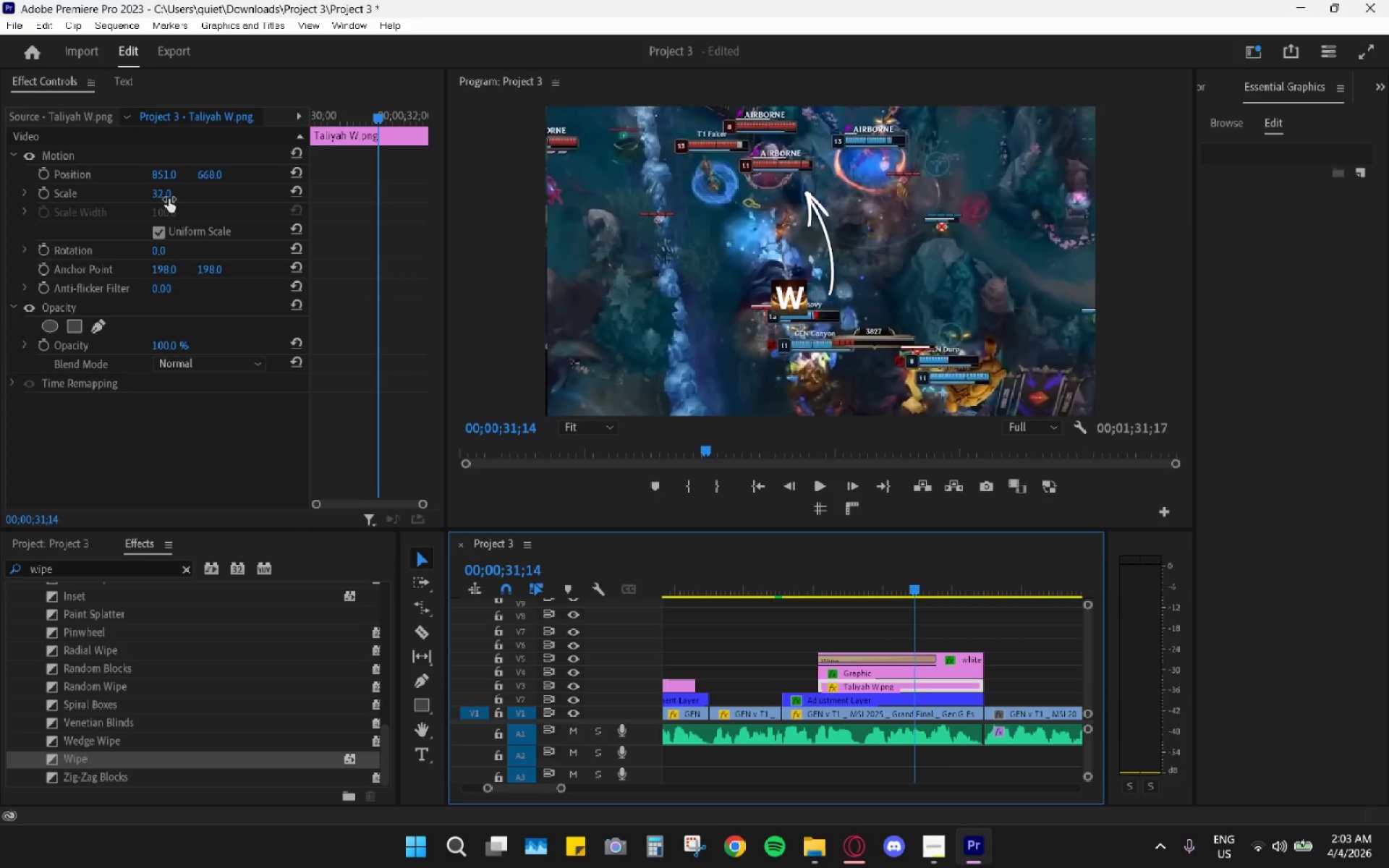 
left_click_drag(start_coordinate=[161, 171], to_coordinate=[323, 197])
 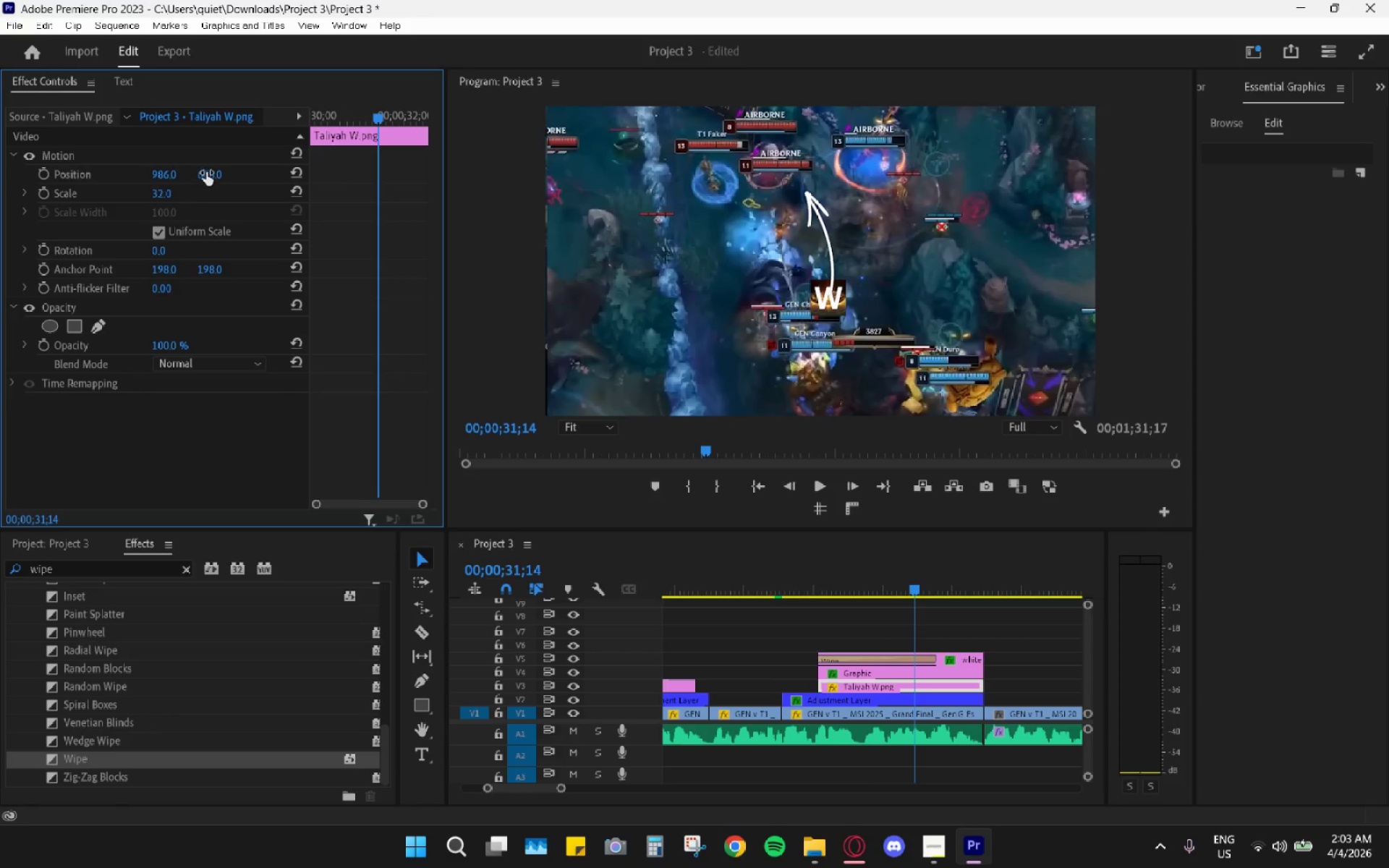 
left_click_drag(start_coordinate=[211, 171], to_coordinate=[237, 187])
 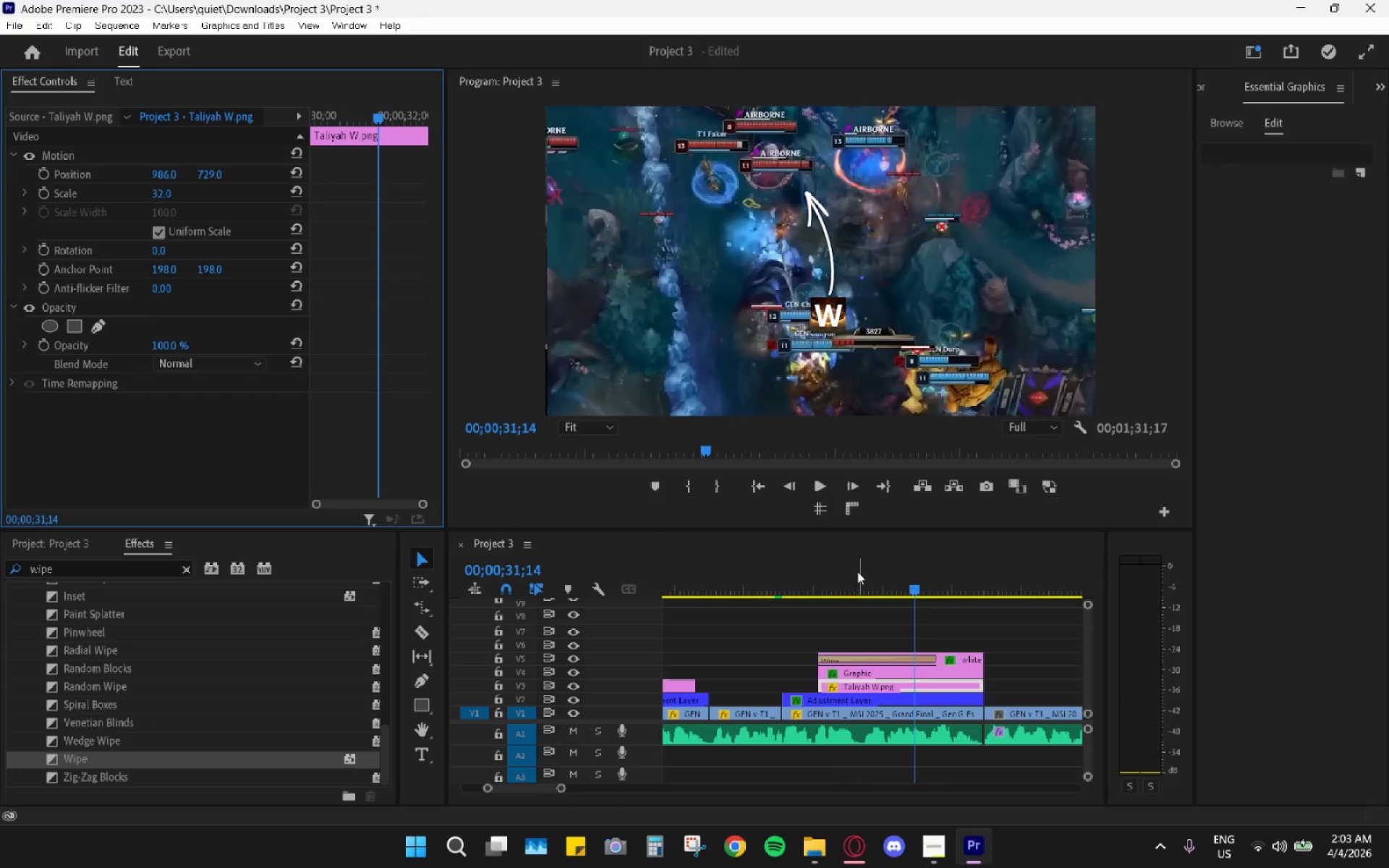 
left_click_drag(start_coordinate=[836, 565], to_coordinate=[788, 569])
 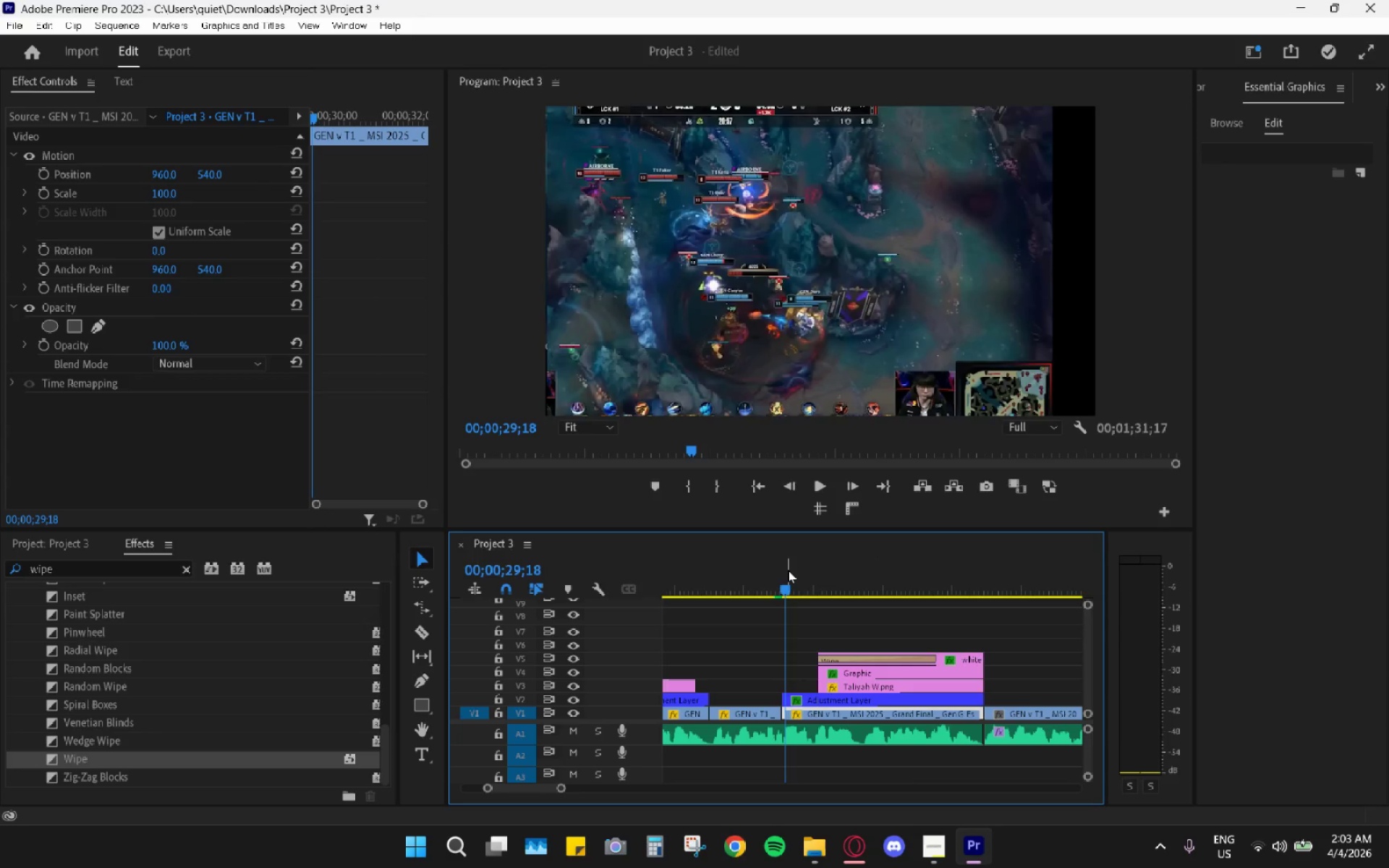 
key(Space)
 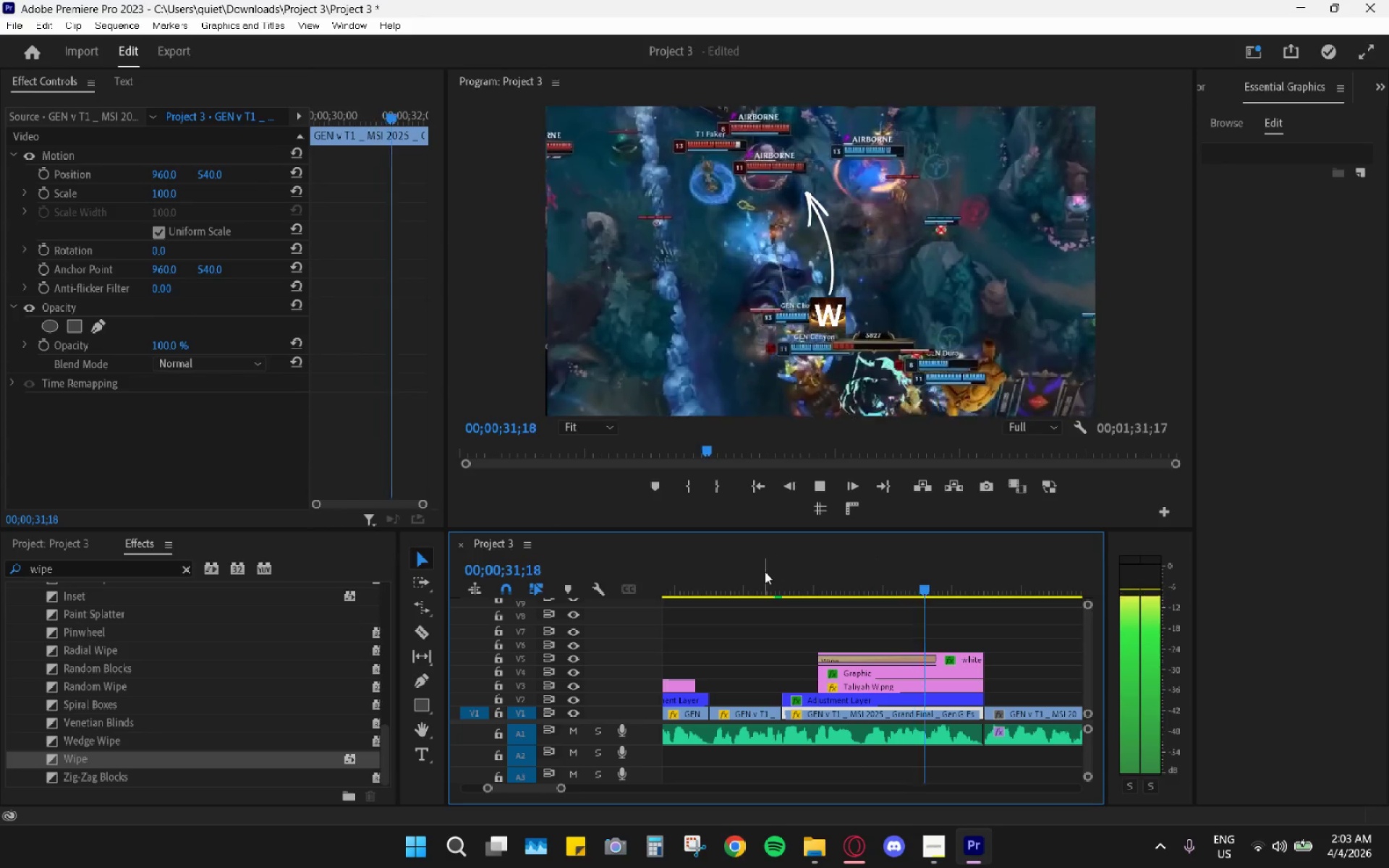 
key(Space)
 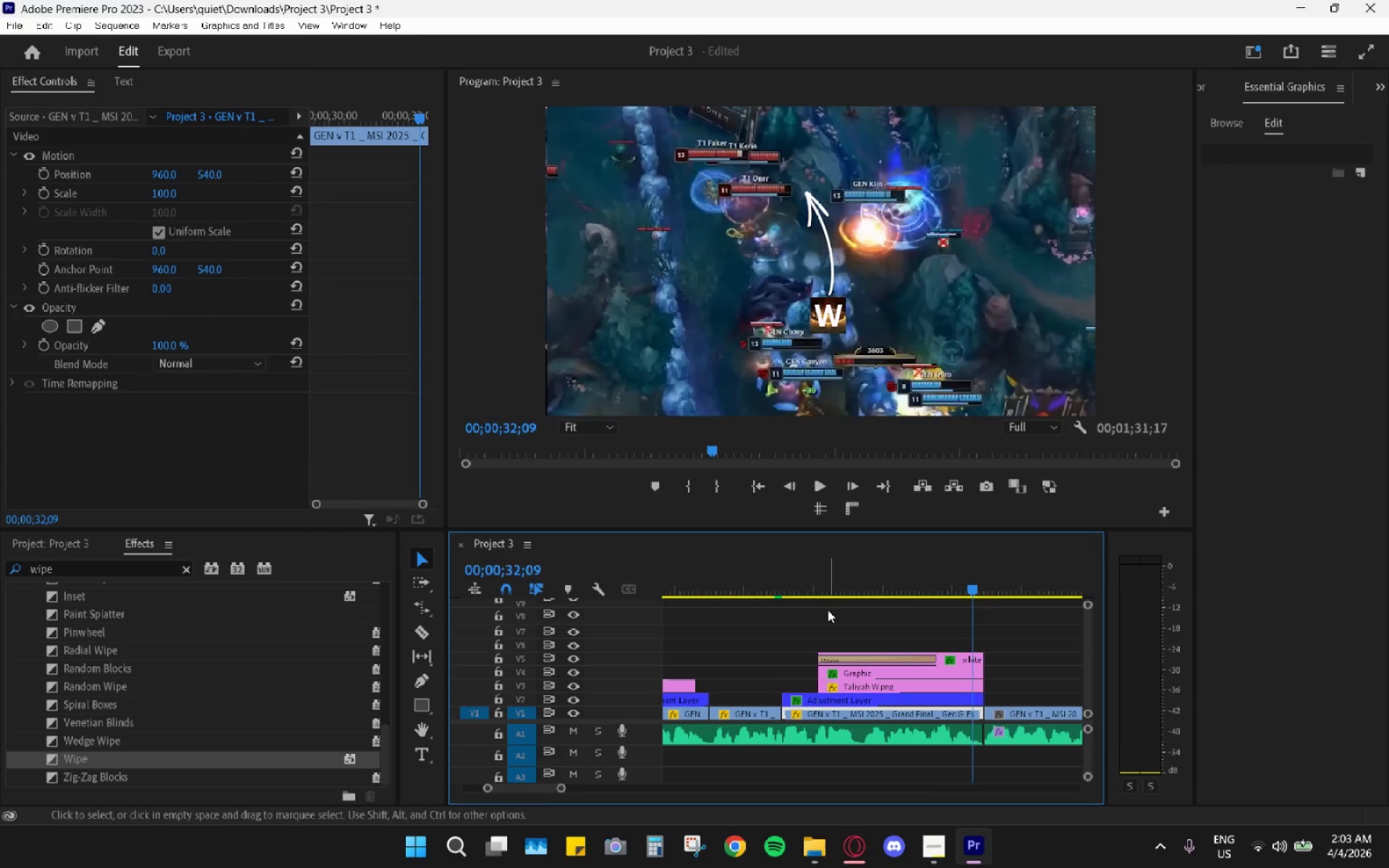 
left_click_drag(start_coordinate=[819, 587], to_coordinate=[803, 580])
 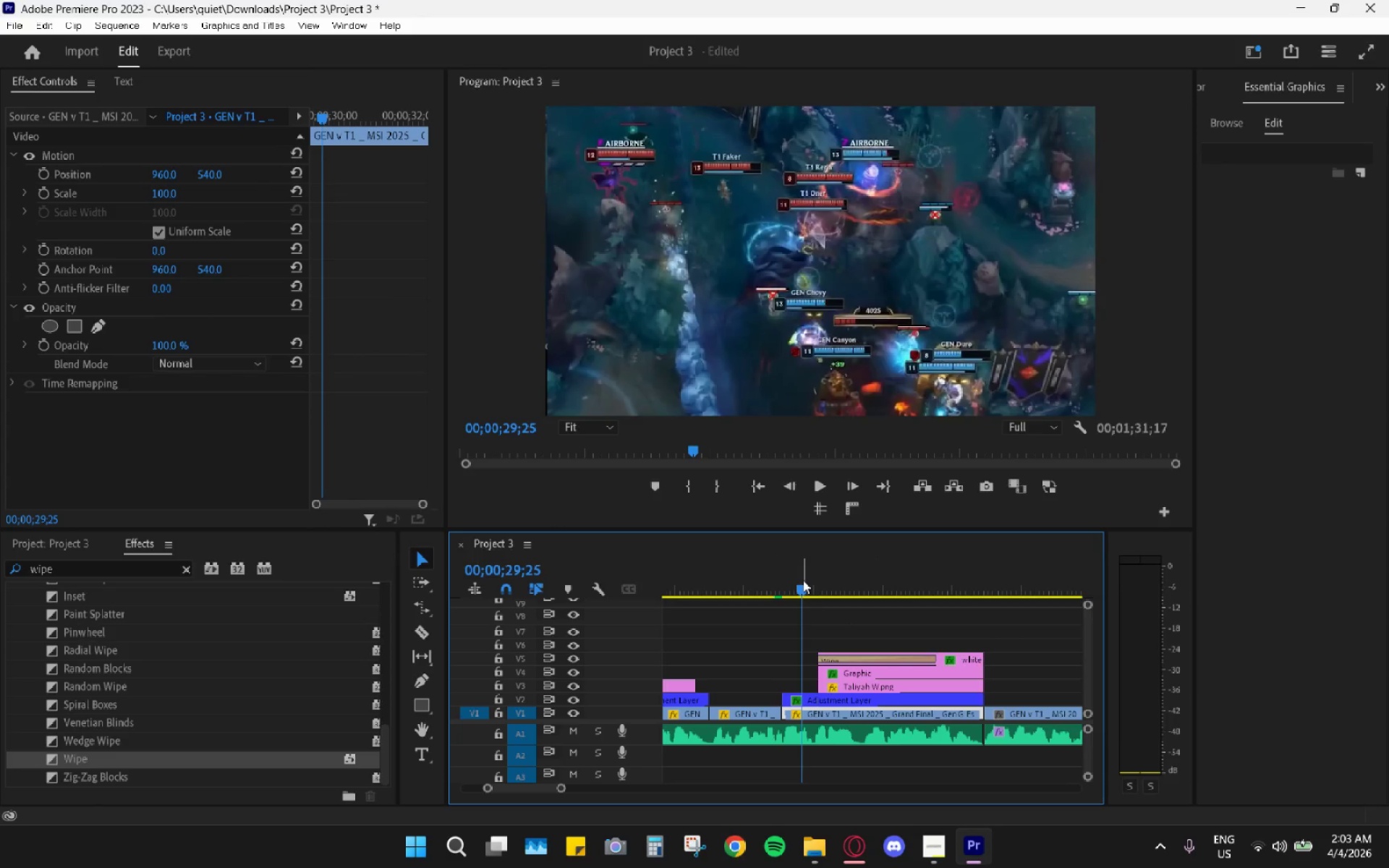 
key(Space)
 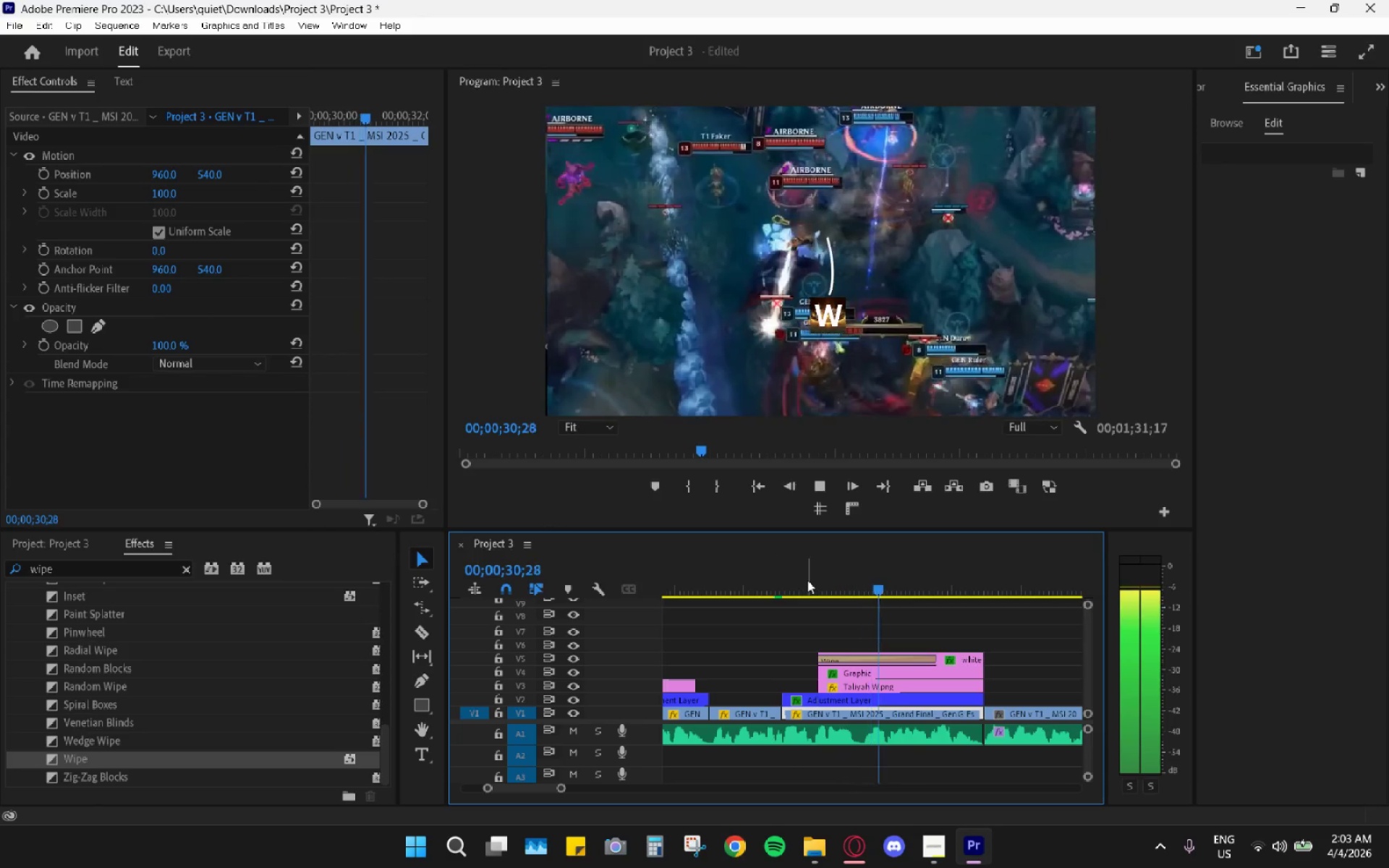 
key(Space)
 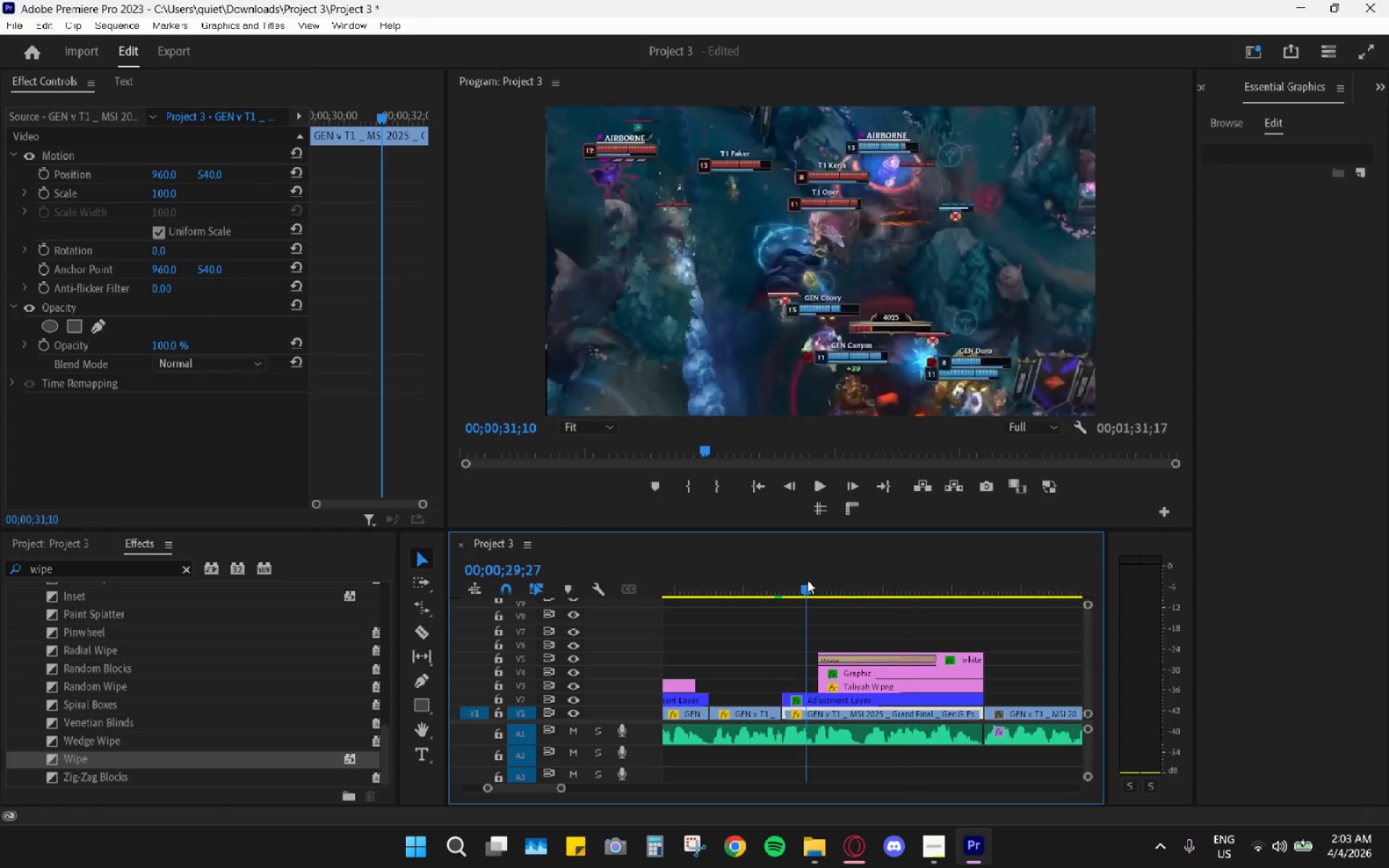 
left_click([807, 580])
 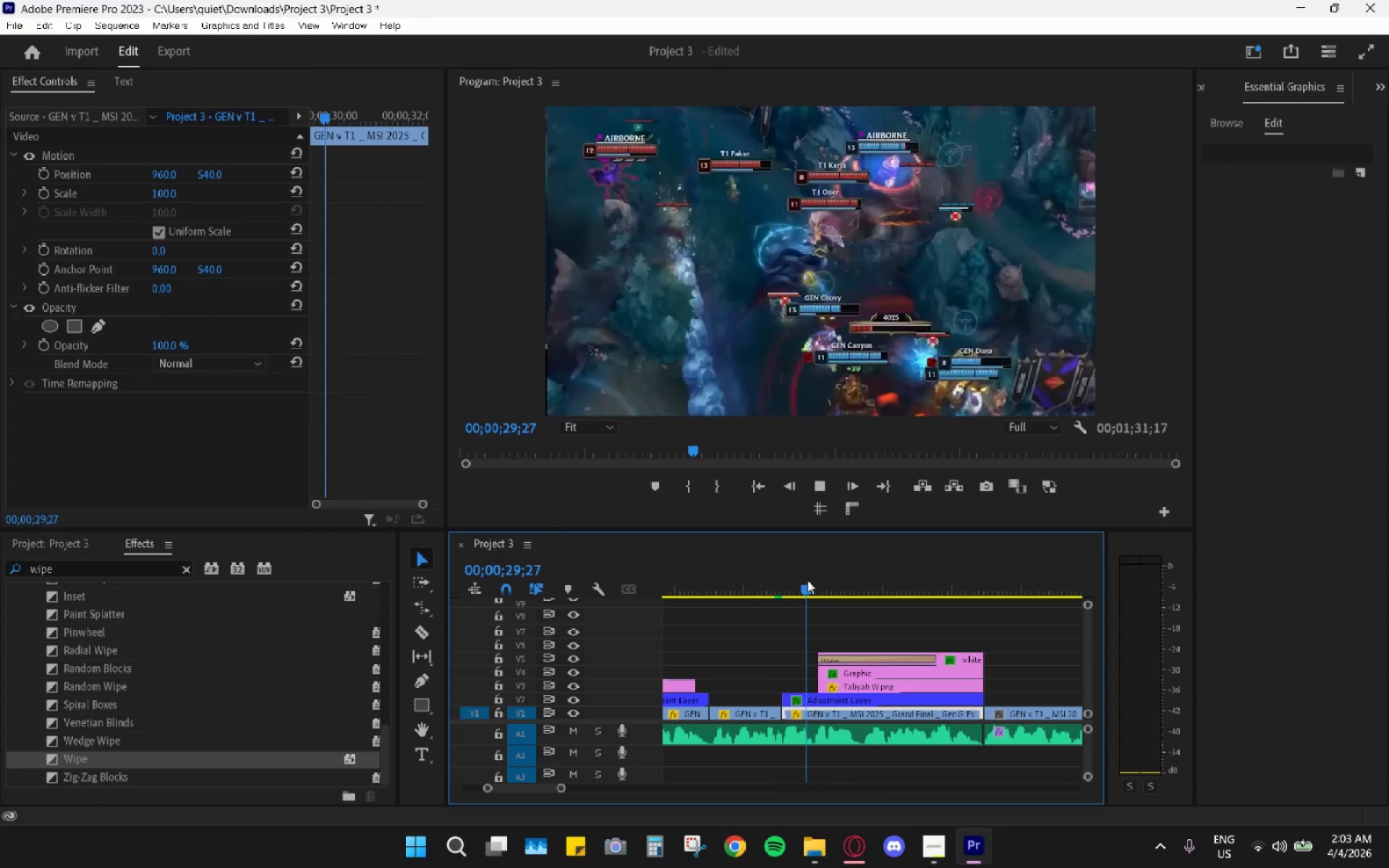 
key(Space)
 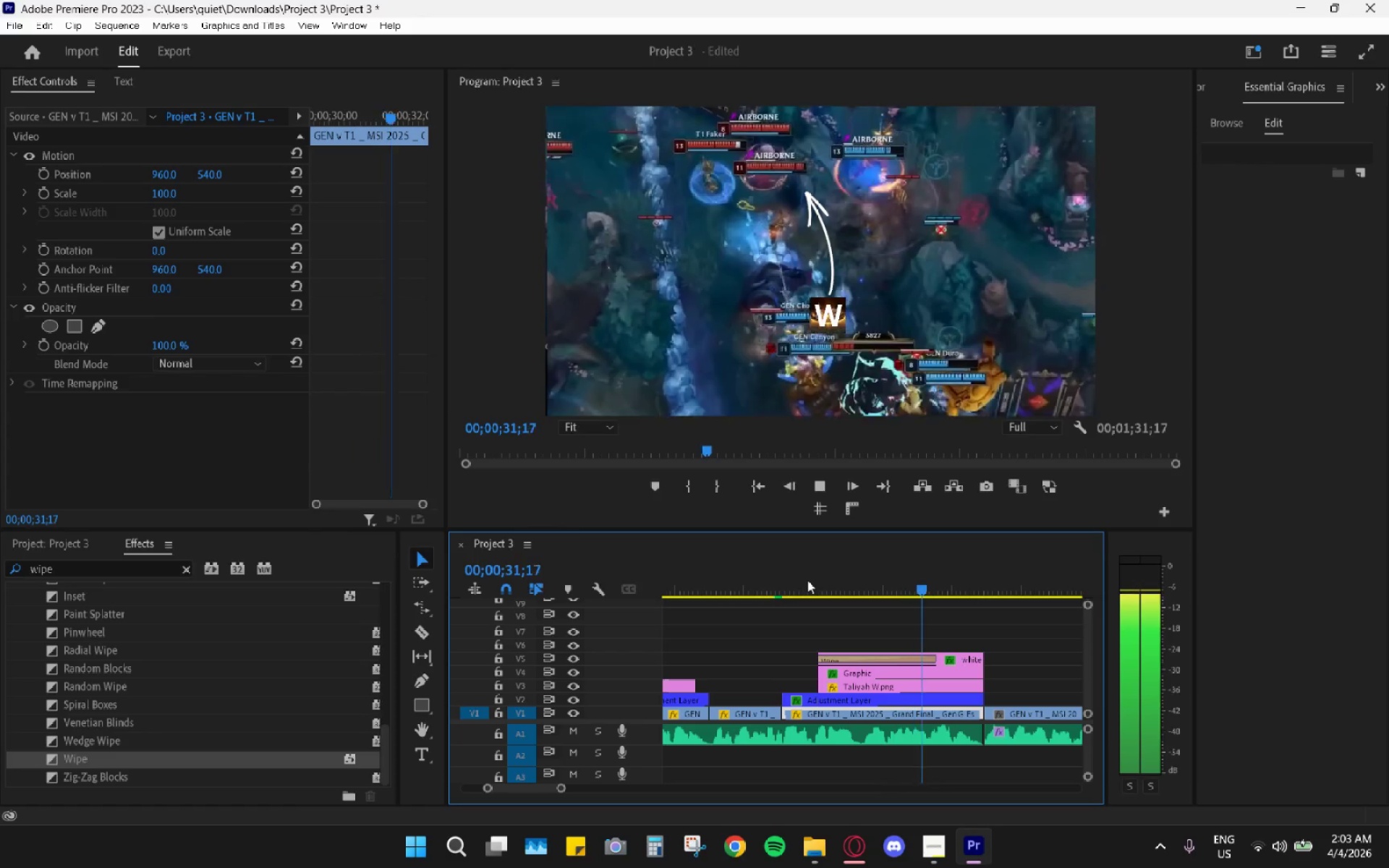 
key(Space)
 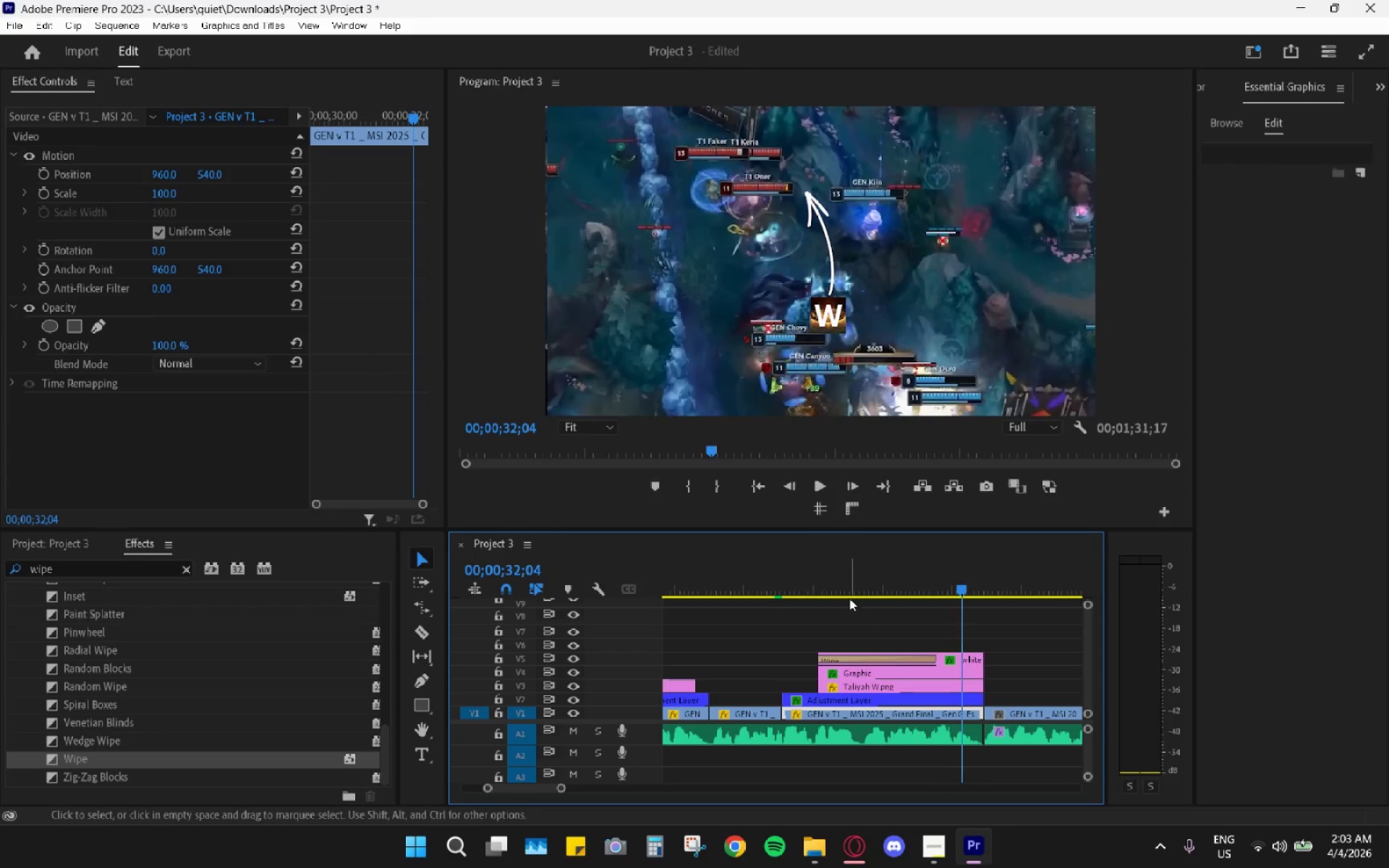 
left_click_drag(start_coordinate=[824, 579], to_coordinate=[796, 576])
 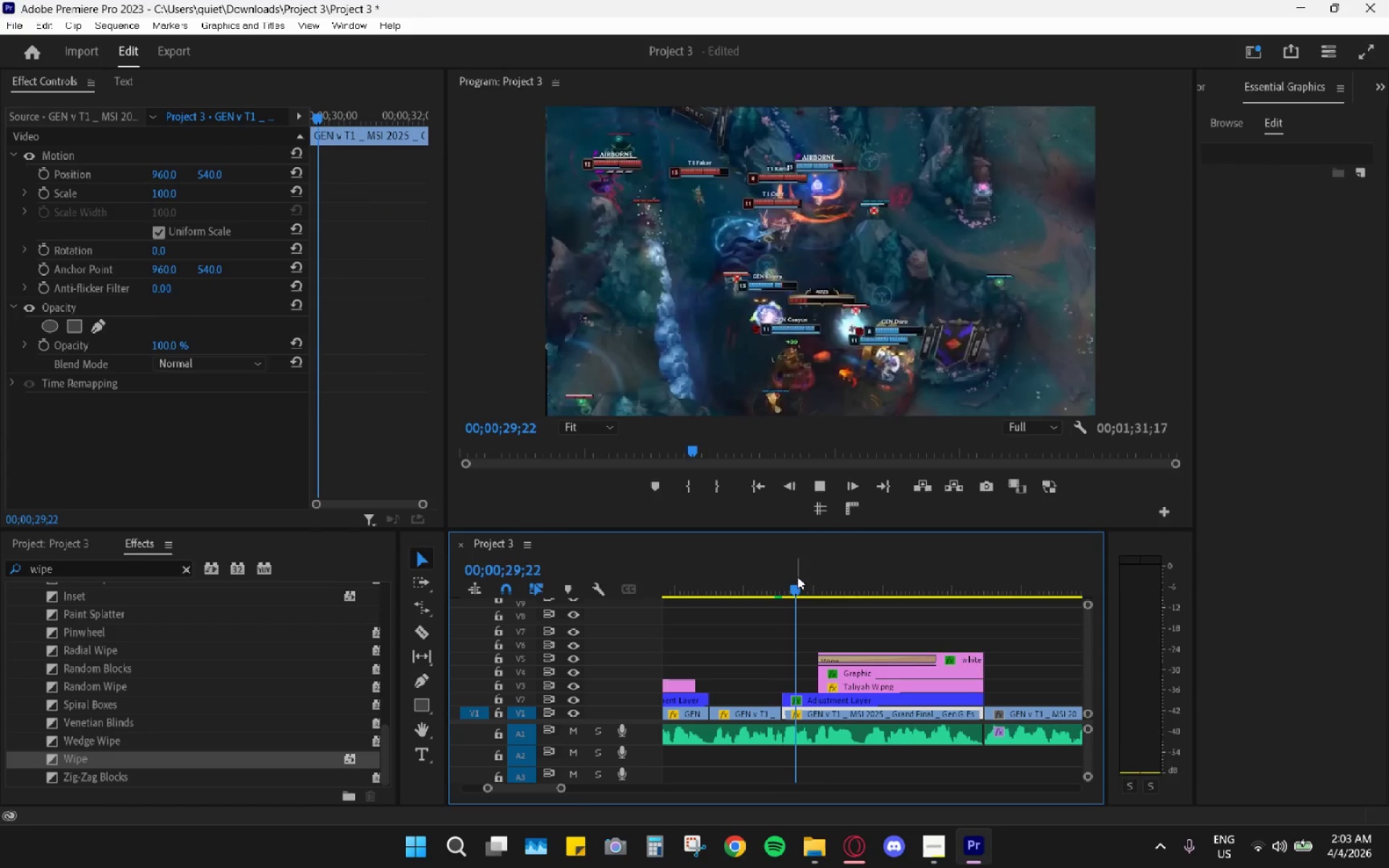 
key(Space)
 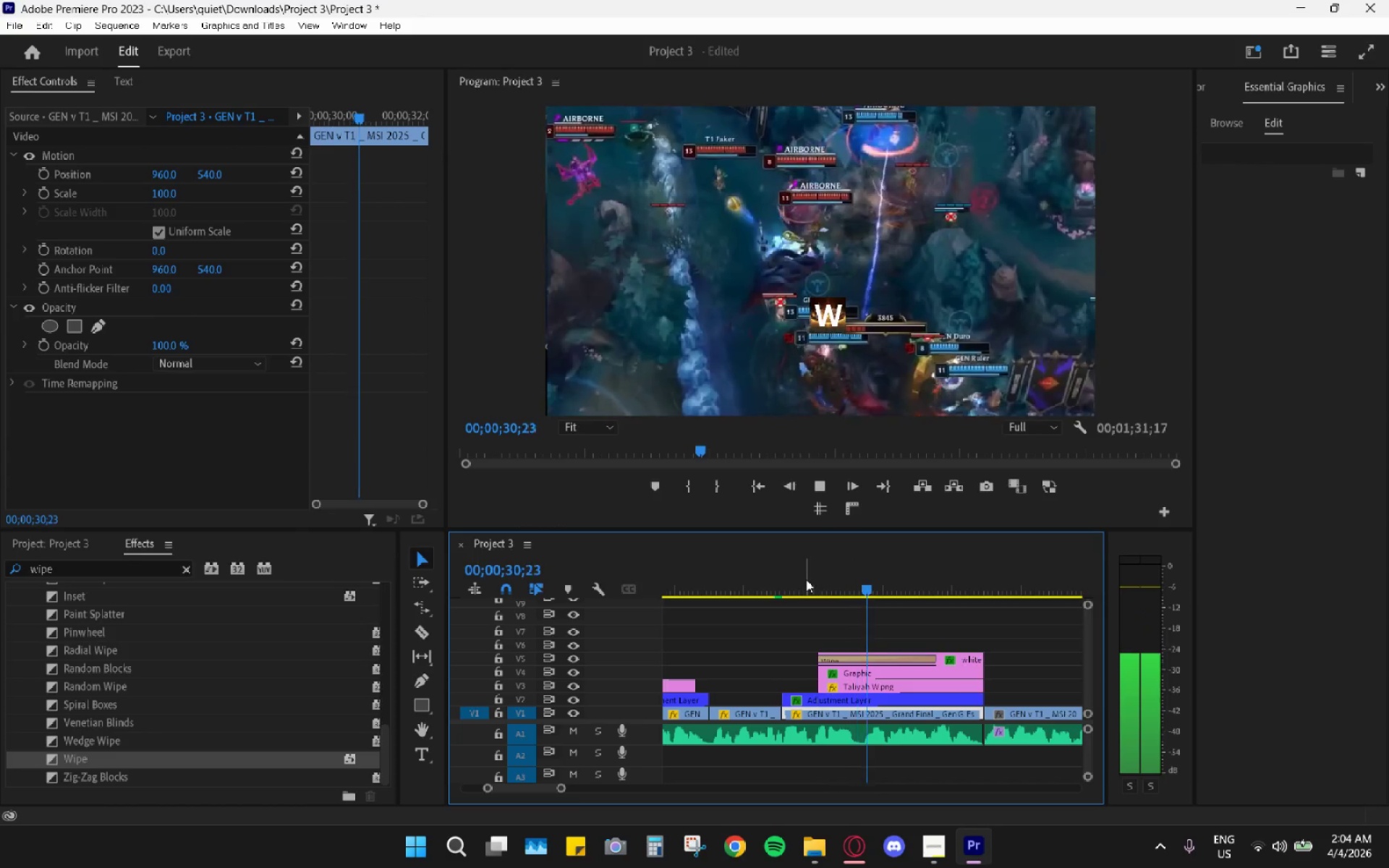 
key(Space)
 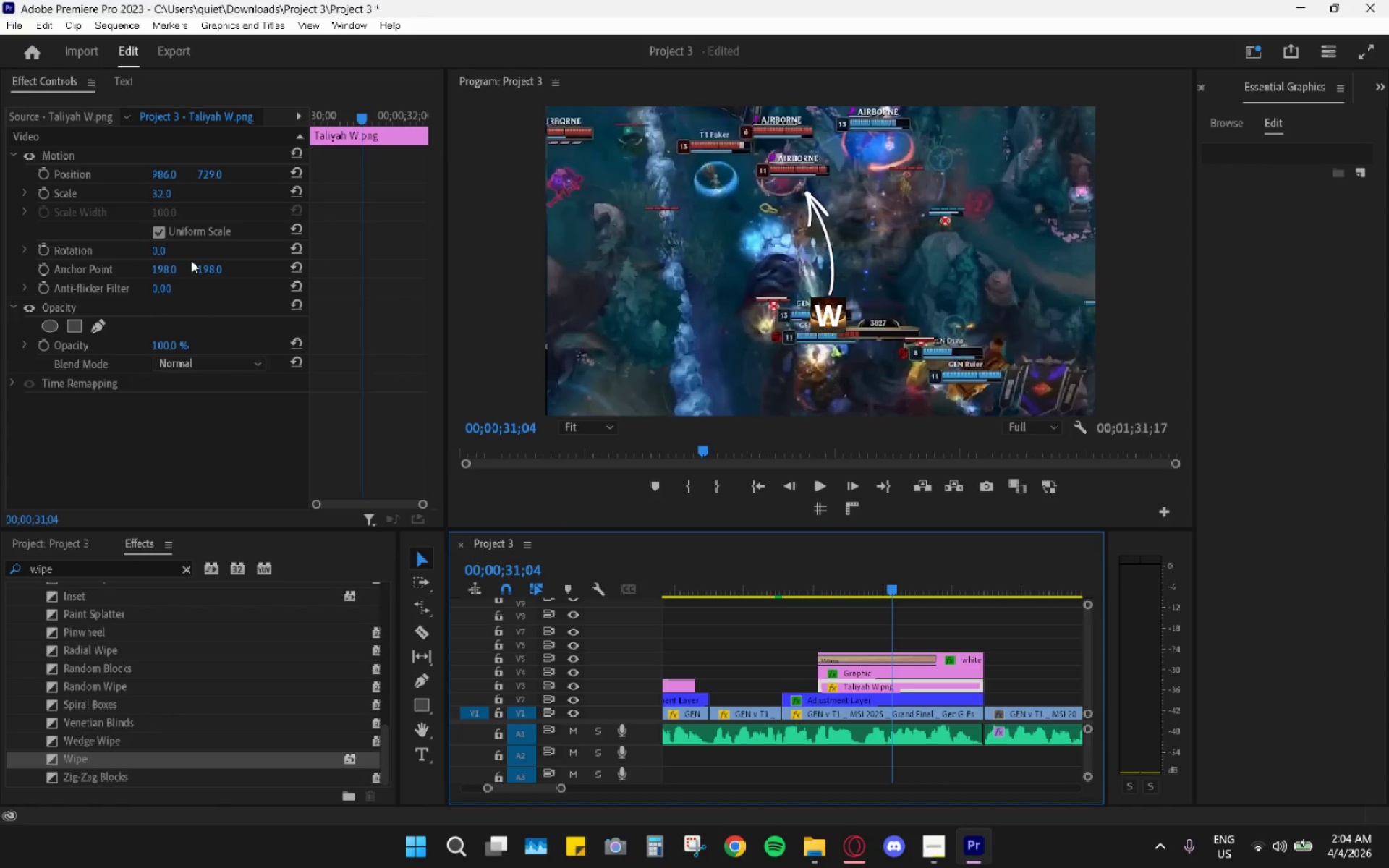 
left_click_drag(start_coordinate=[163, 177], to_coordinate=[88, 176])
 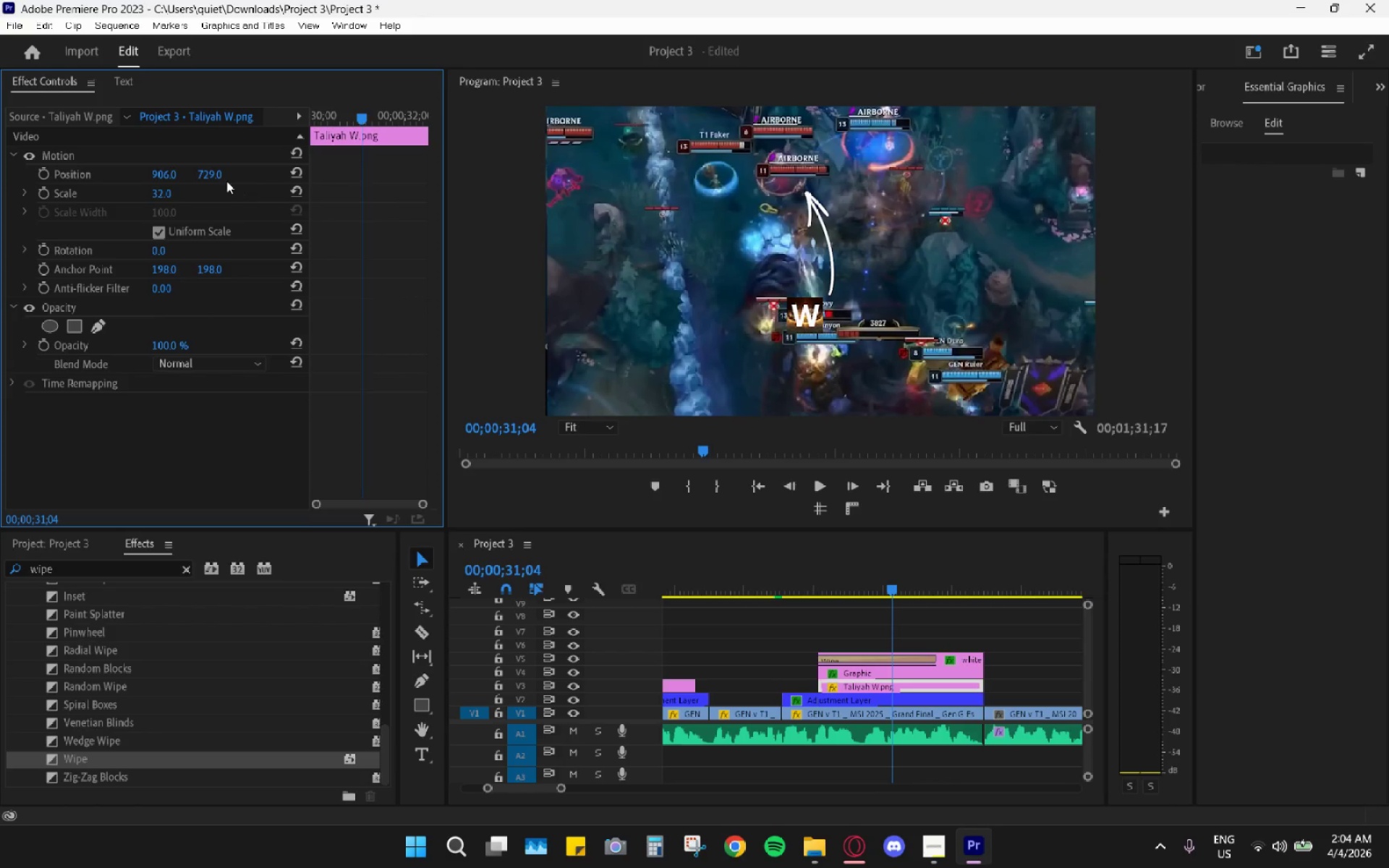 
left_click_drag(start_coordinate=[211, 174], to_coordinate=[139, 232])
 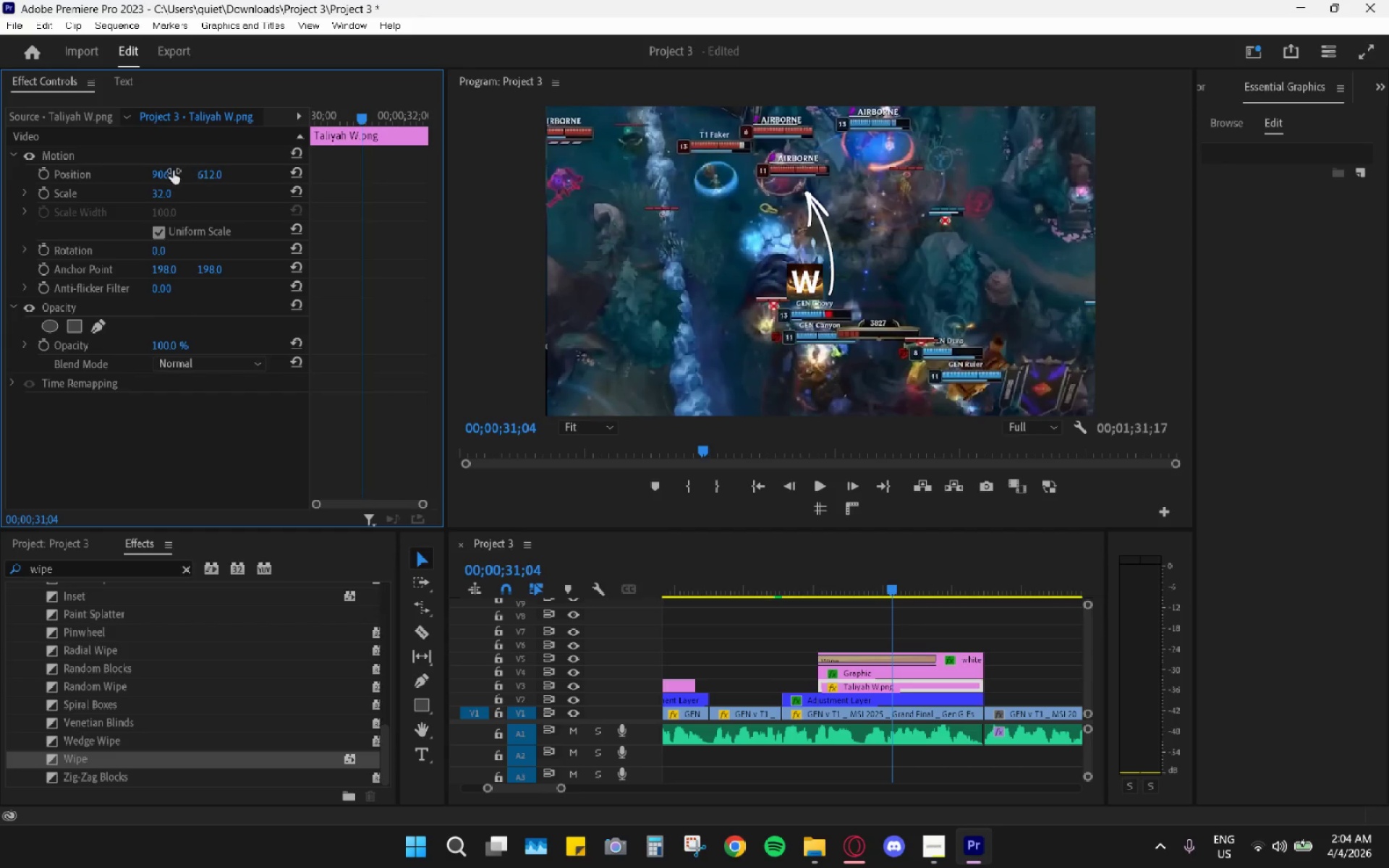 
left_click_drag(start_coordinate=[161, 172], to_coordinate=[197, 175])
 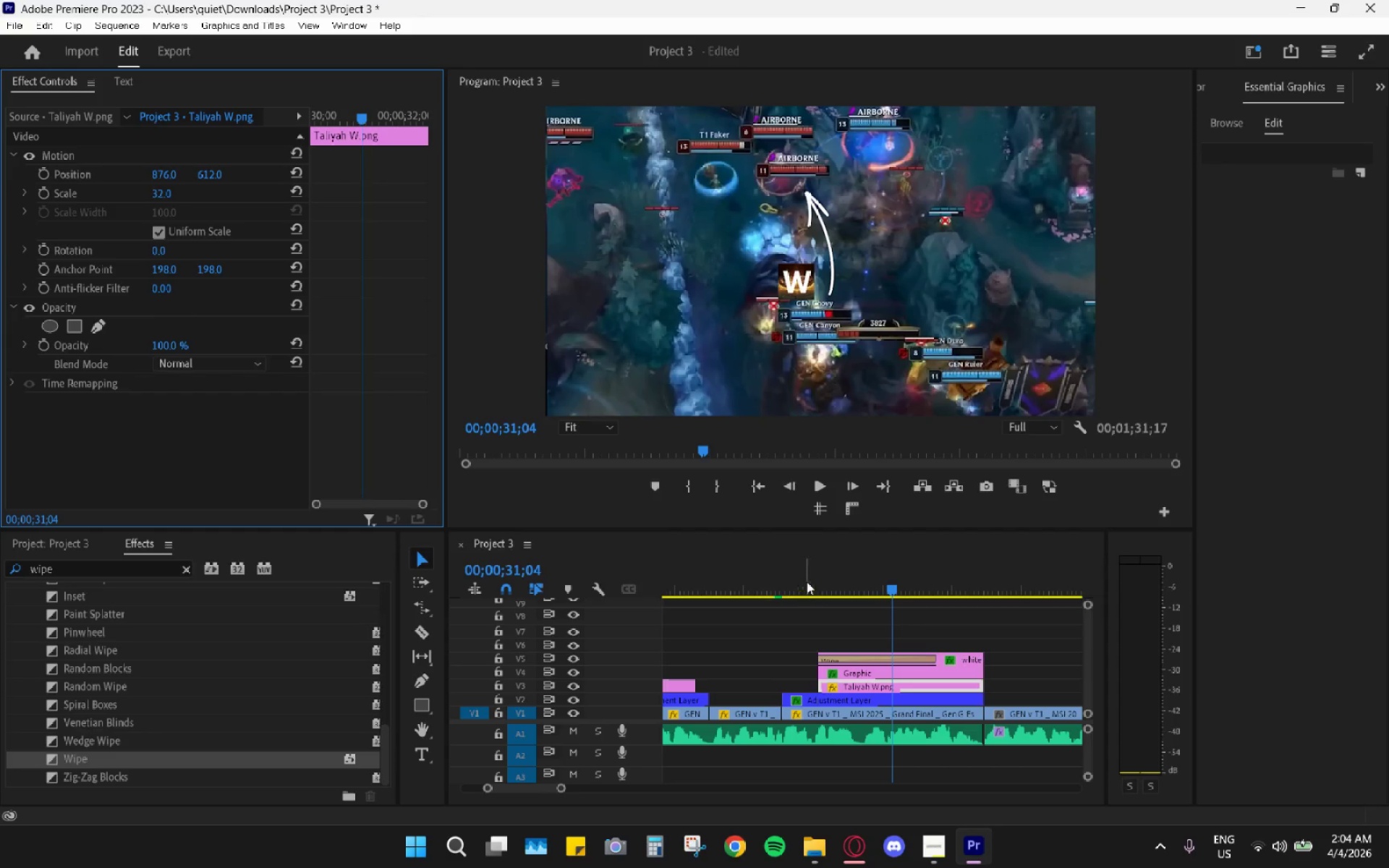 
left_click_drag(start_coordinate=[819, 578], to_coordinate=[870, 609])
 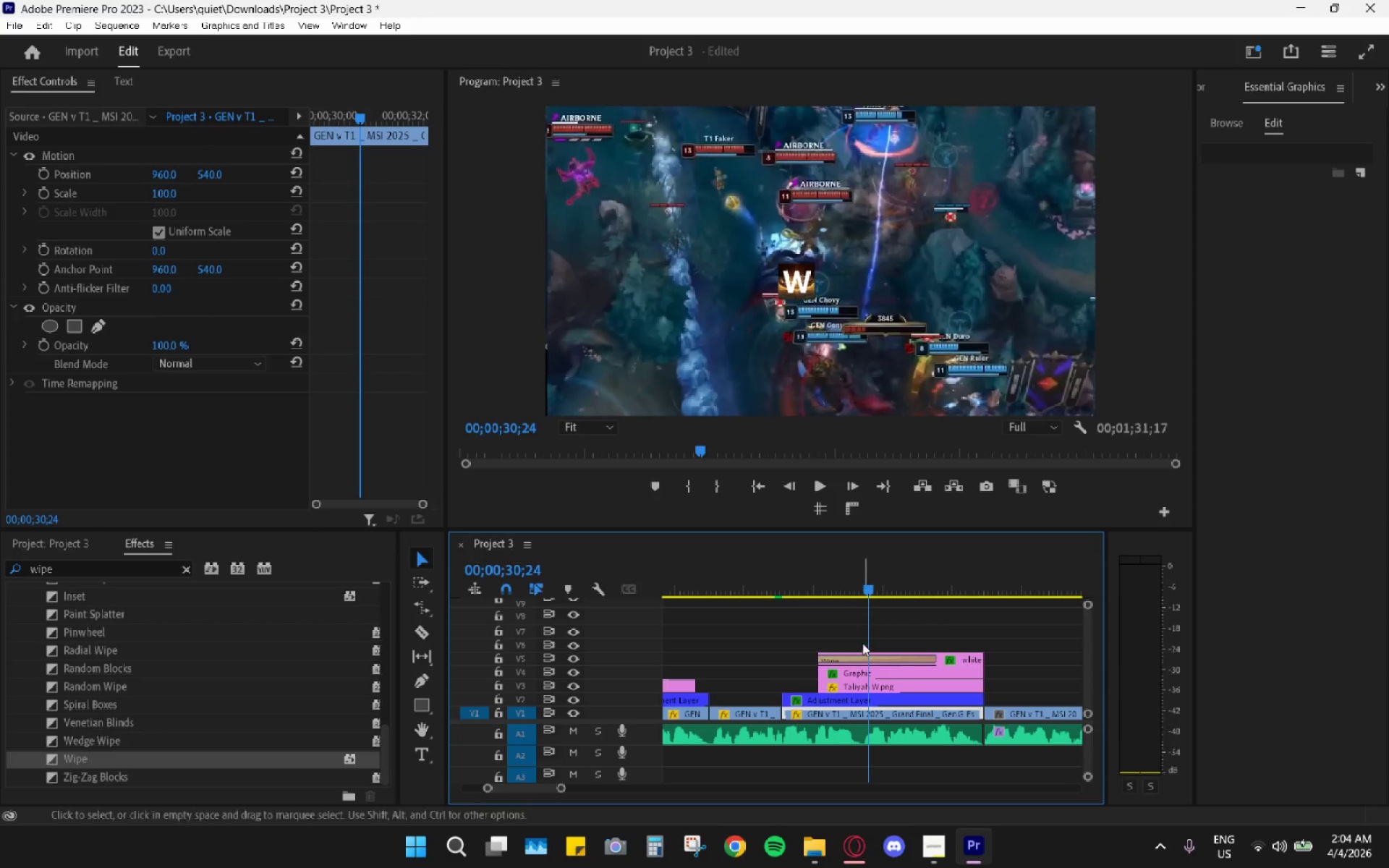 
type(cvh  )
 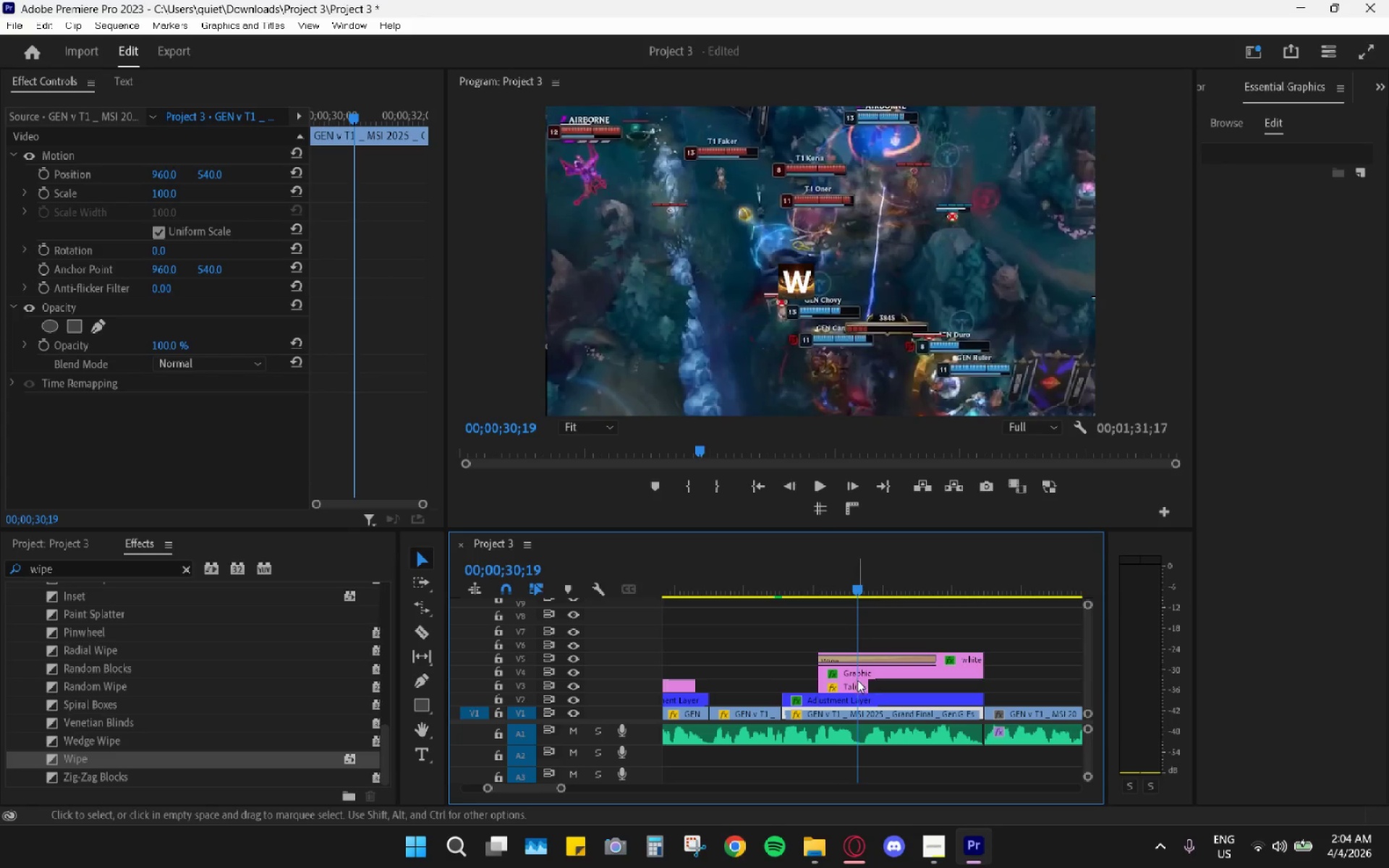 
left_click_drag(start_coordinate=[841, 566], to_coordinate=[823, 561])
 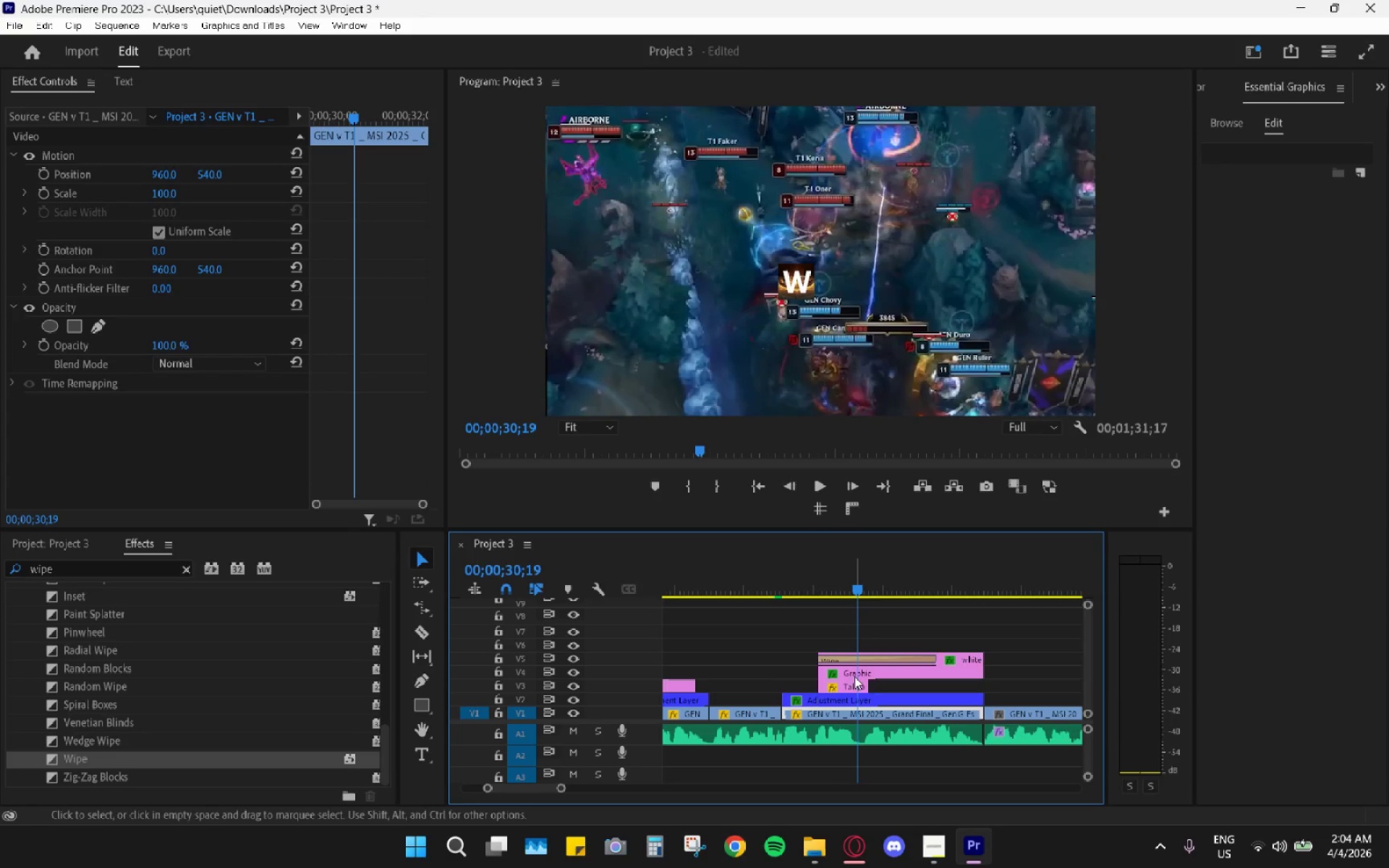 
left_click([859, 683])
 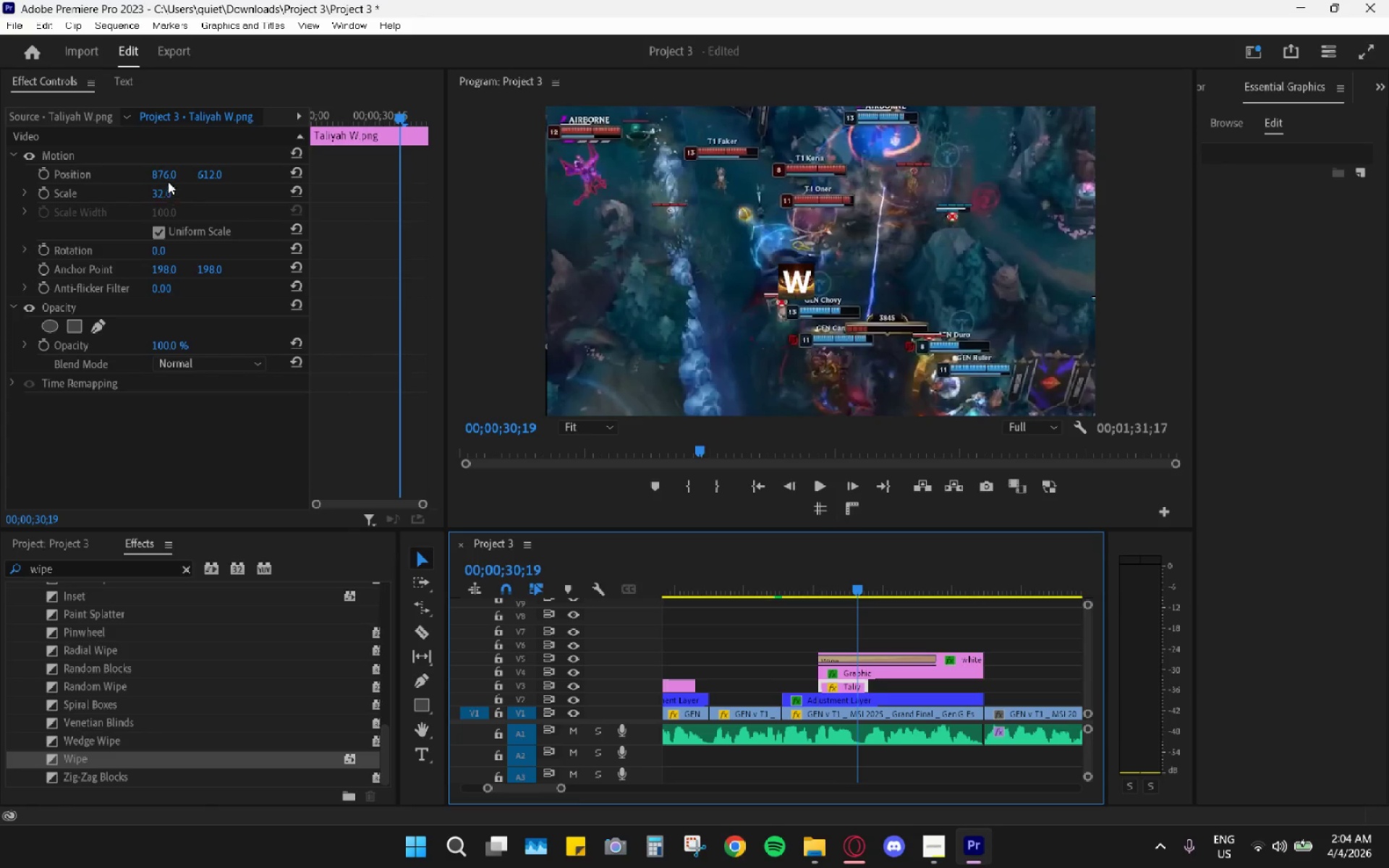 
left_click_drag(start_coordinate=[169, 176], to_coordinate=[251, 184])
 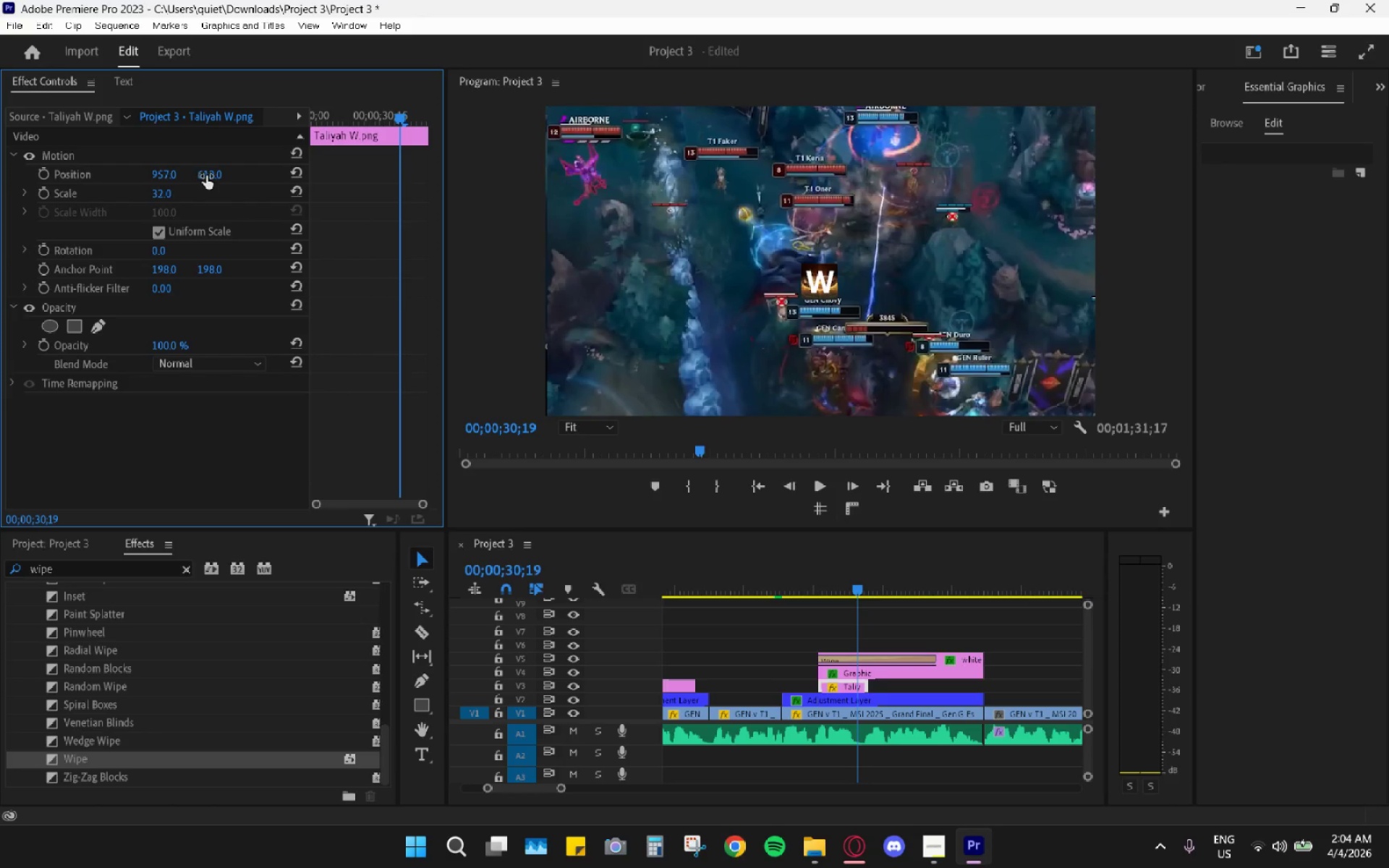 
left_click_drag(start_coordinate=[209, 175], to_coordinate=[175, 199])
 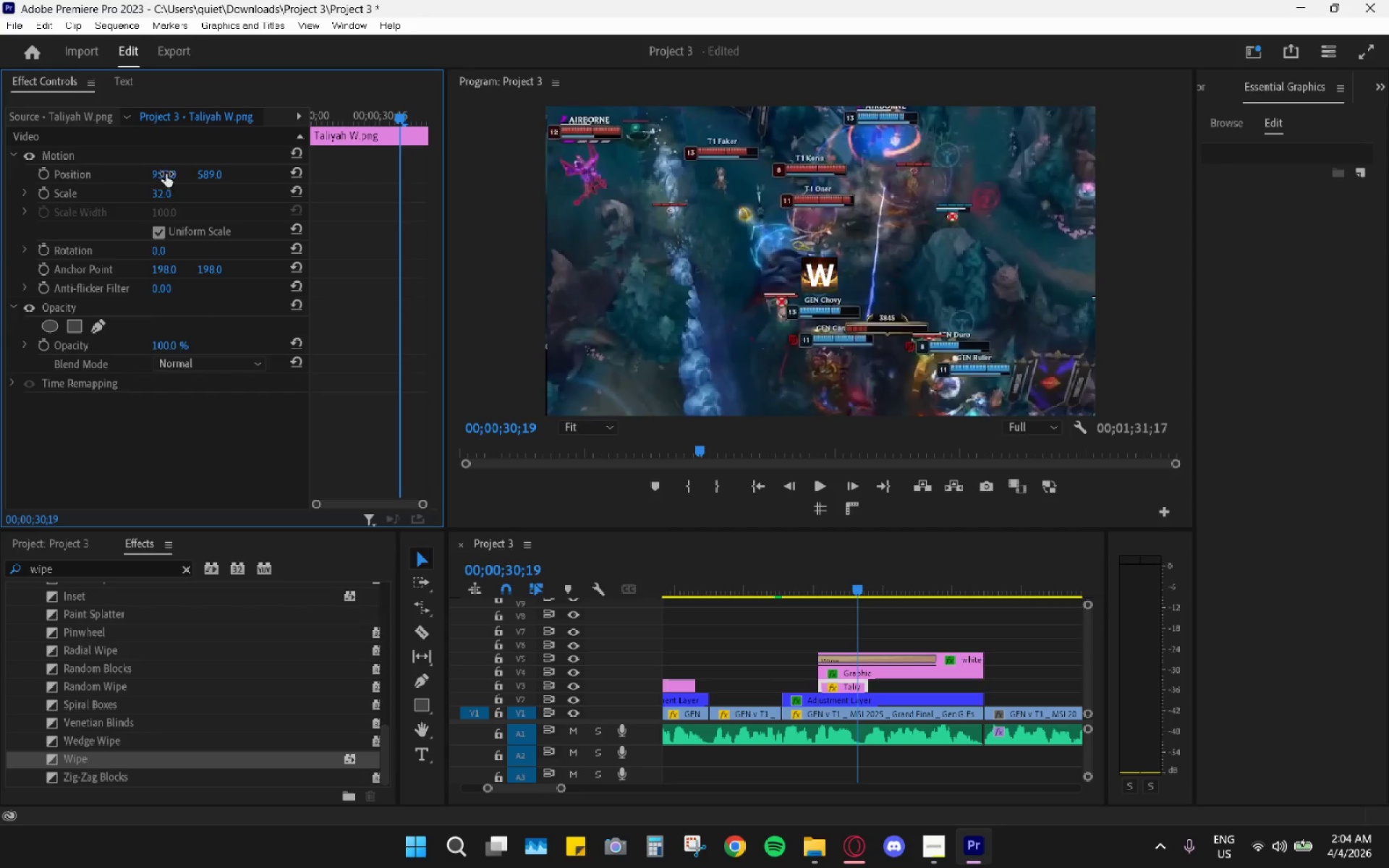 
left_click_drag(start_coordinate=[166, 174], to_coordinate=[173, 175])
 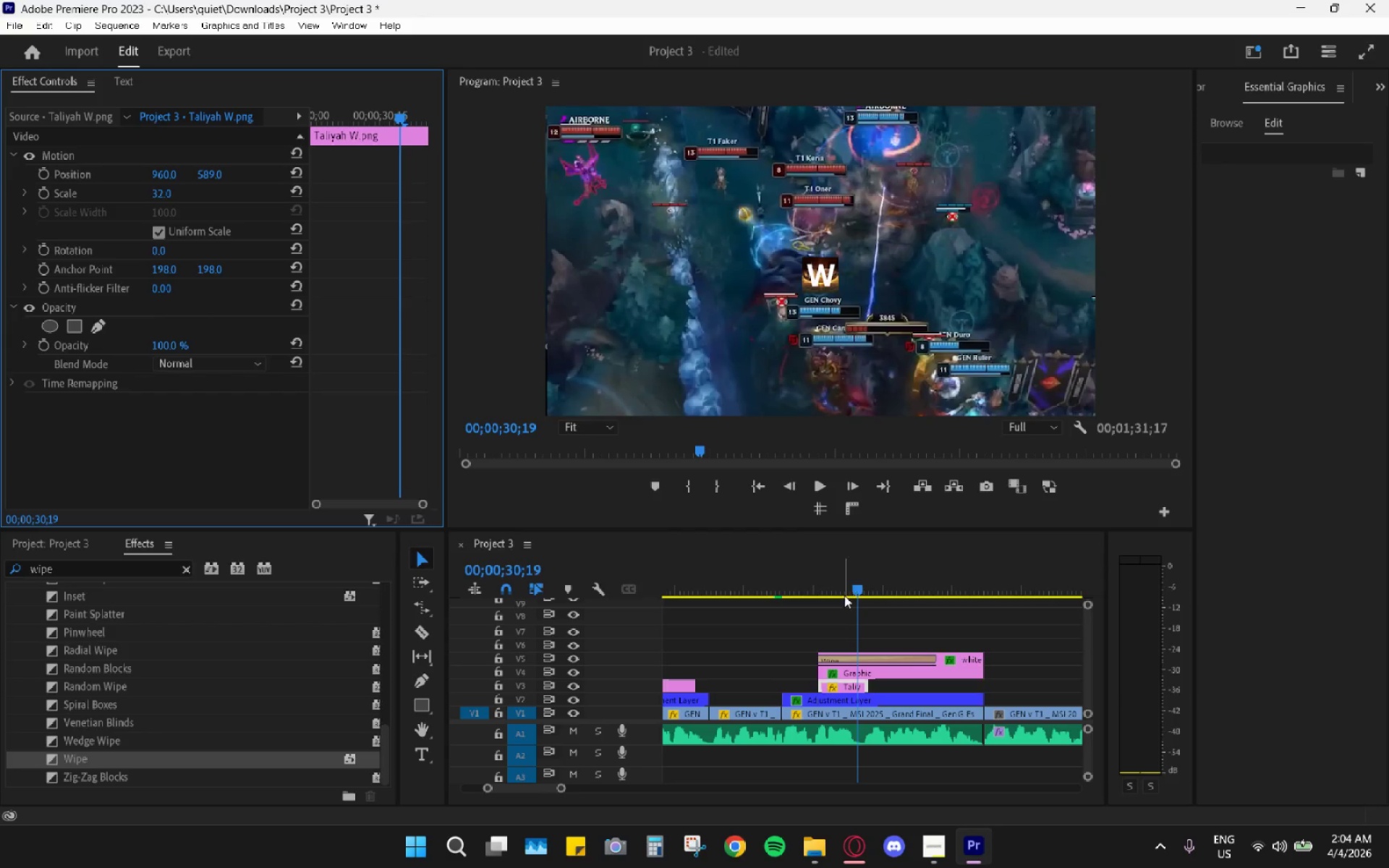 
left_click_drag(start_coordinate=[810, 567], to_coordinate=[779, 565])
 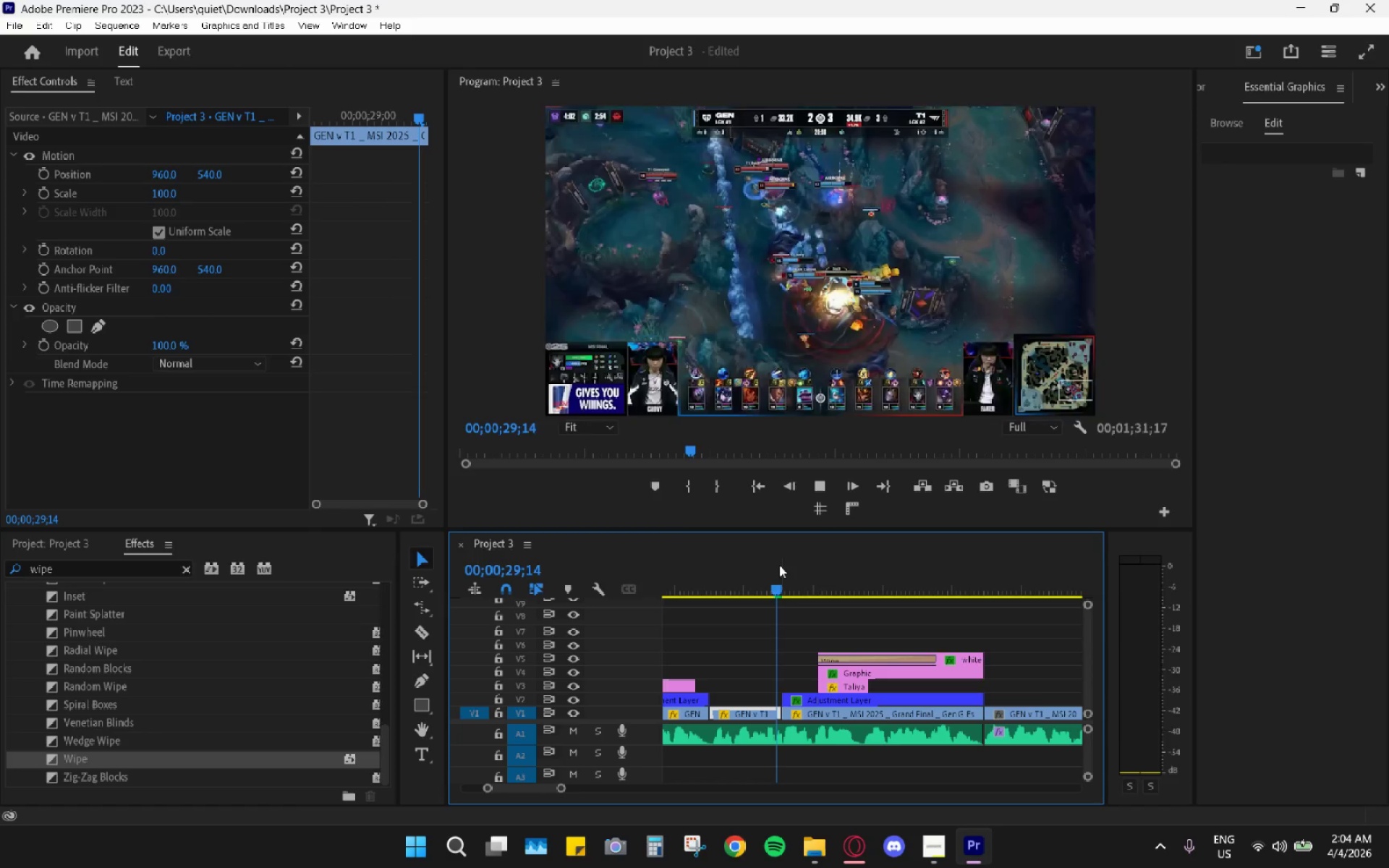 
key(Space)
 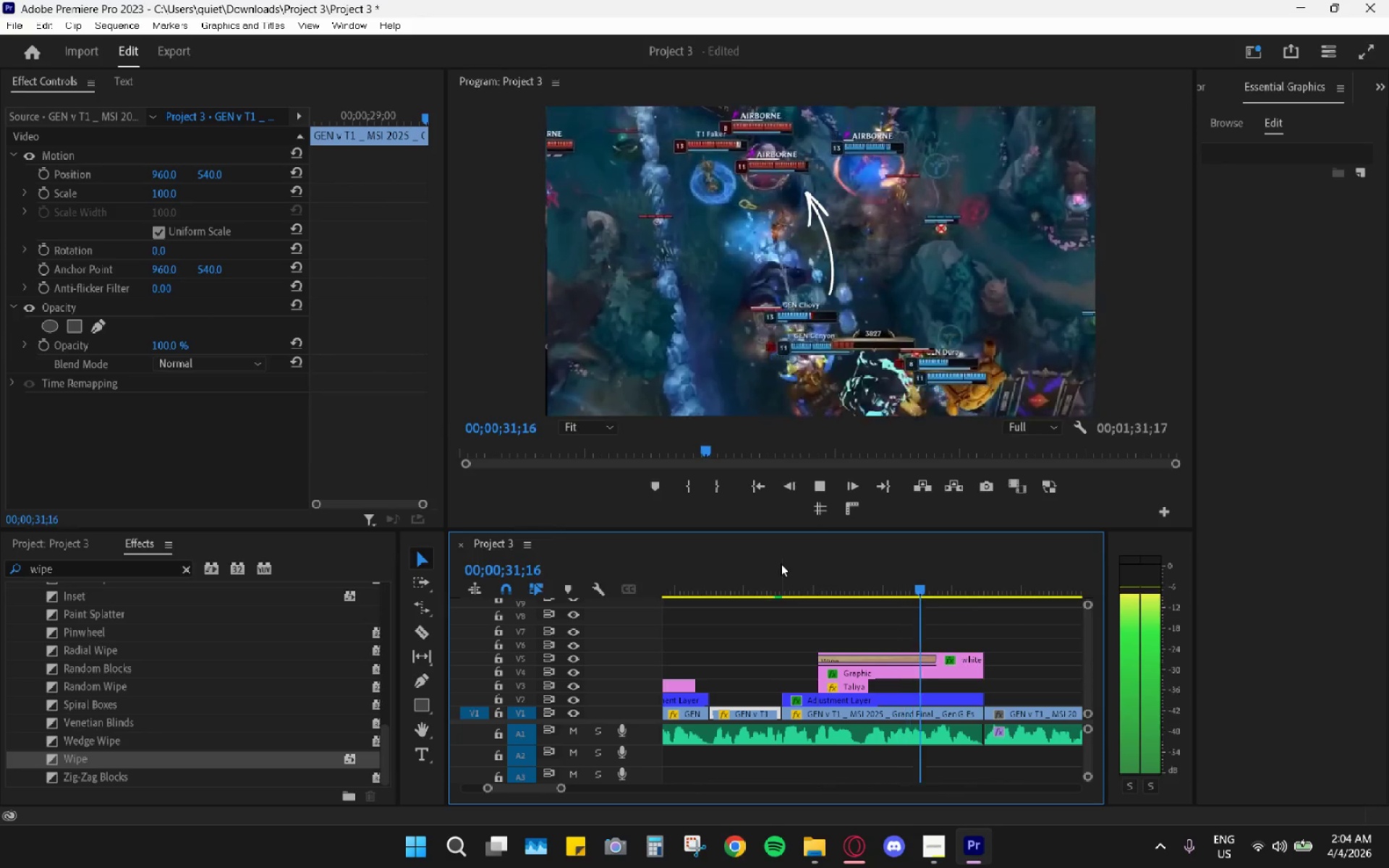 
key(Space)
 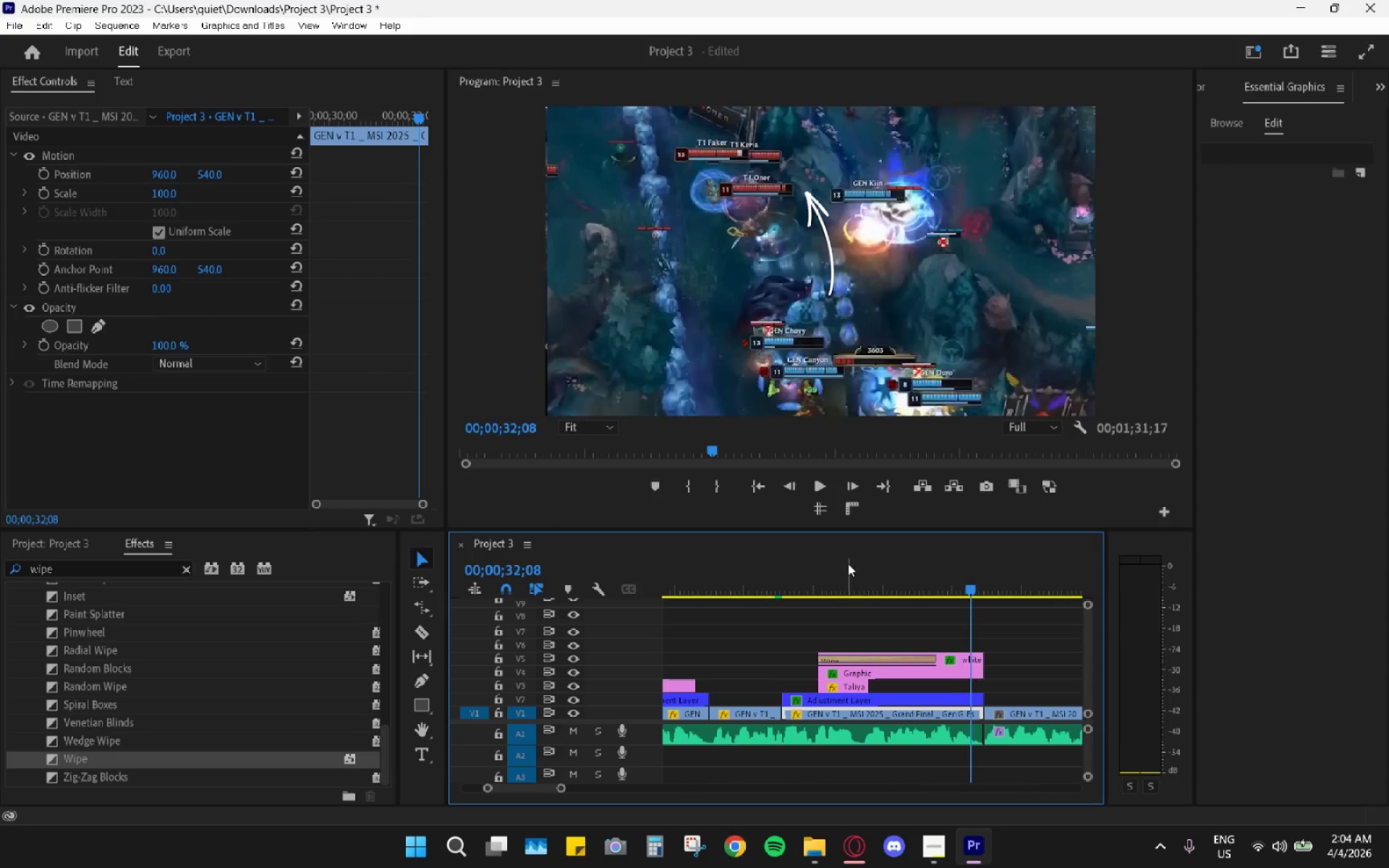 
left_click_drag(start_coordinate=[841, 574], to_coordinate=[837, 600])
 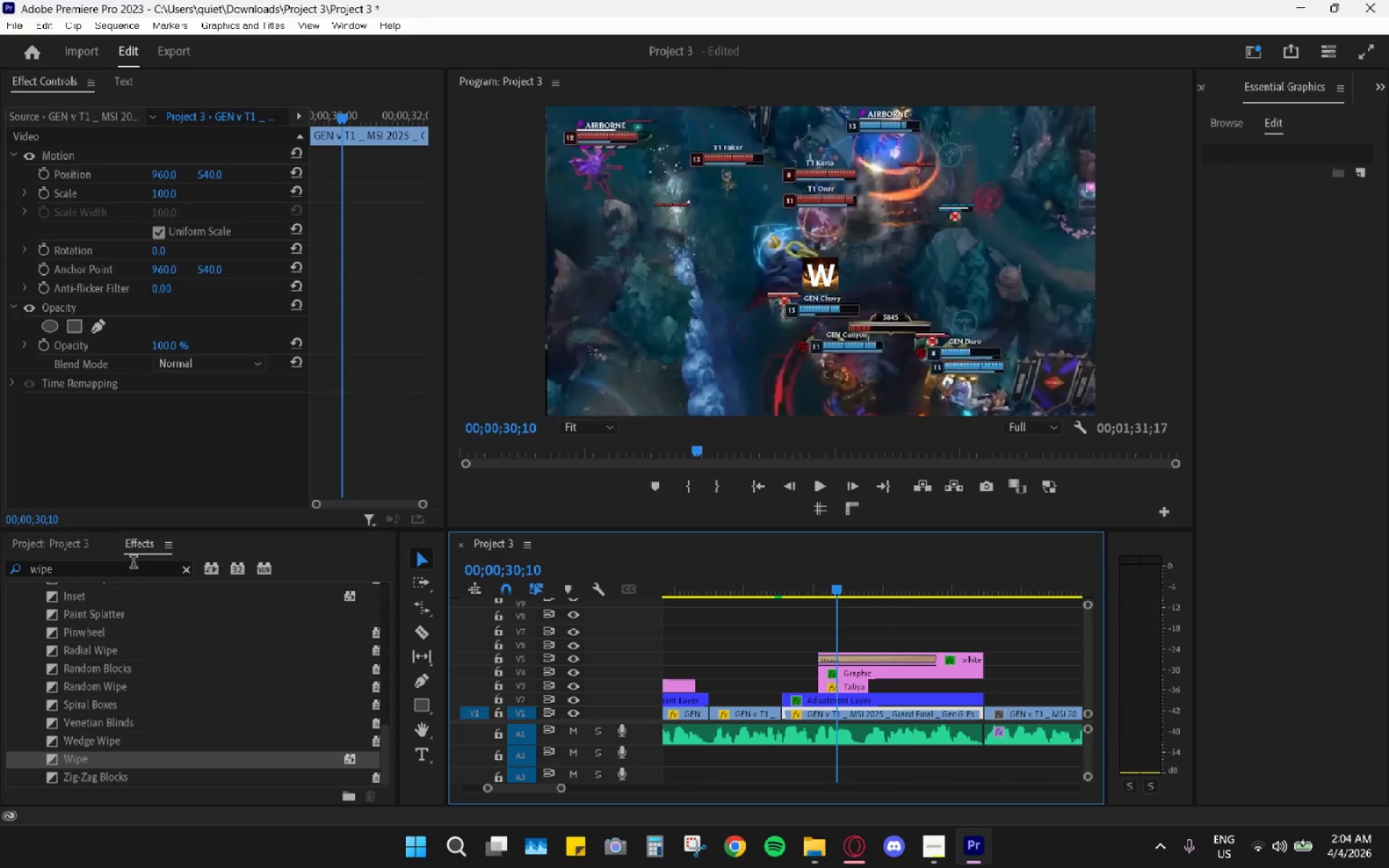 
double_click([123, 560])
 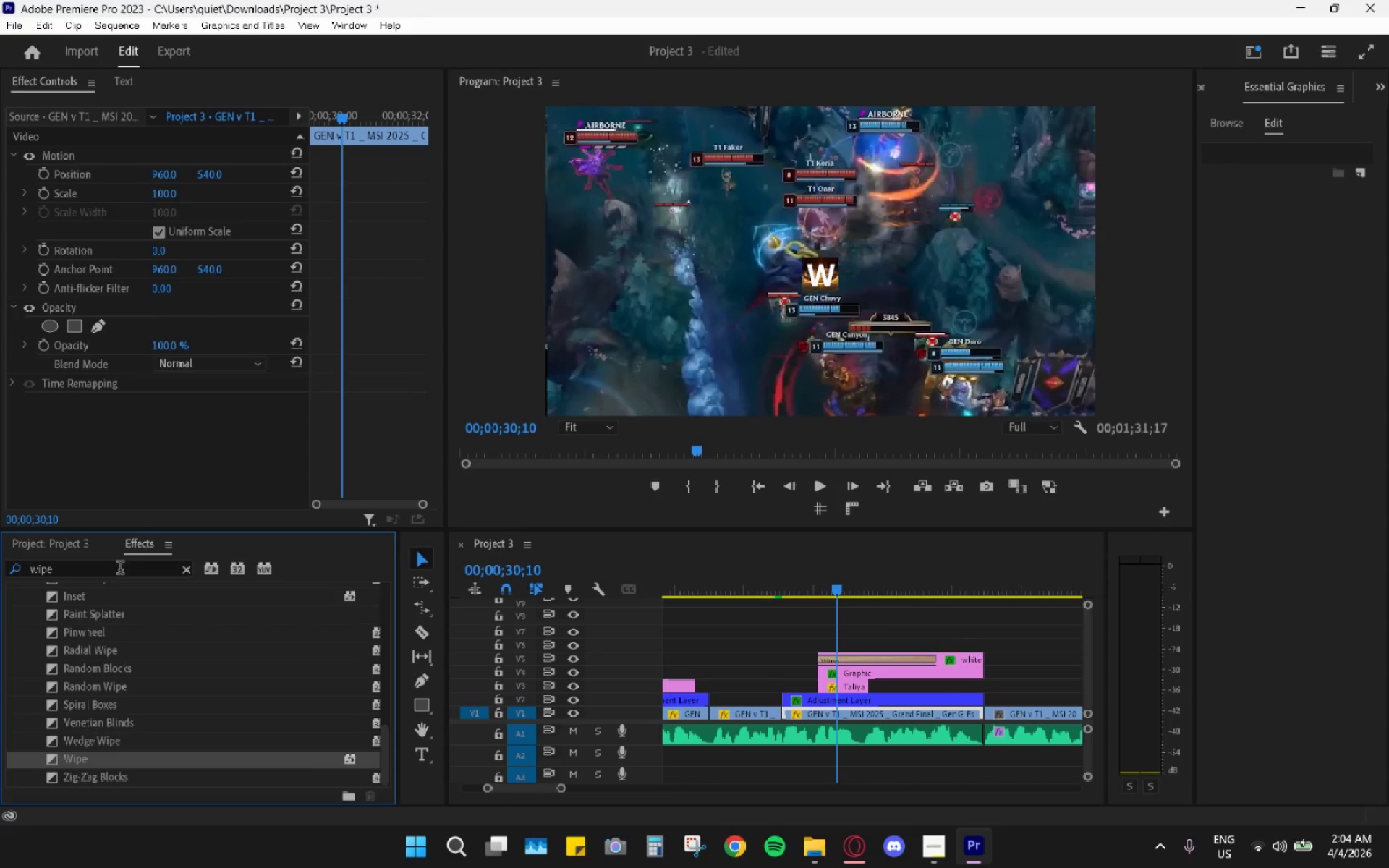 
triple_click([120, 569])
 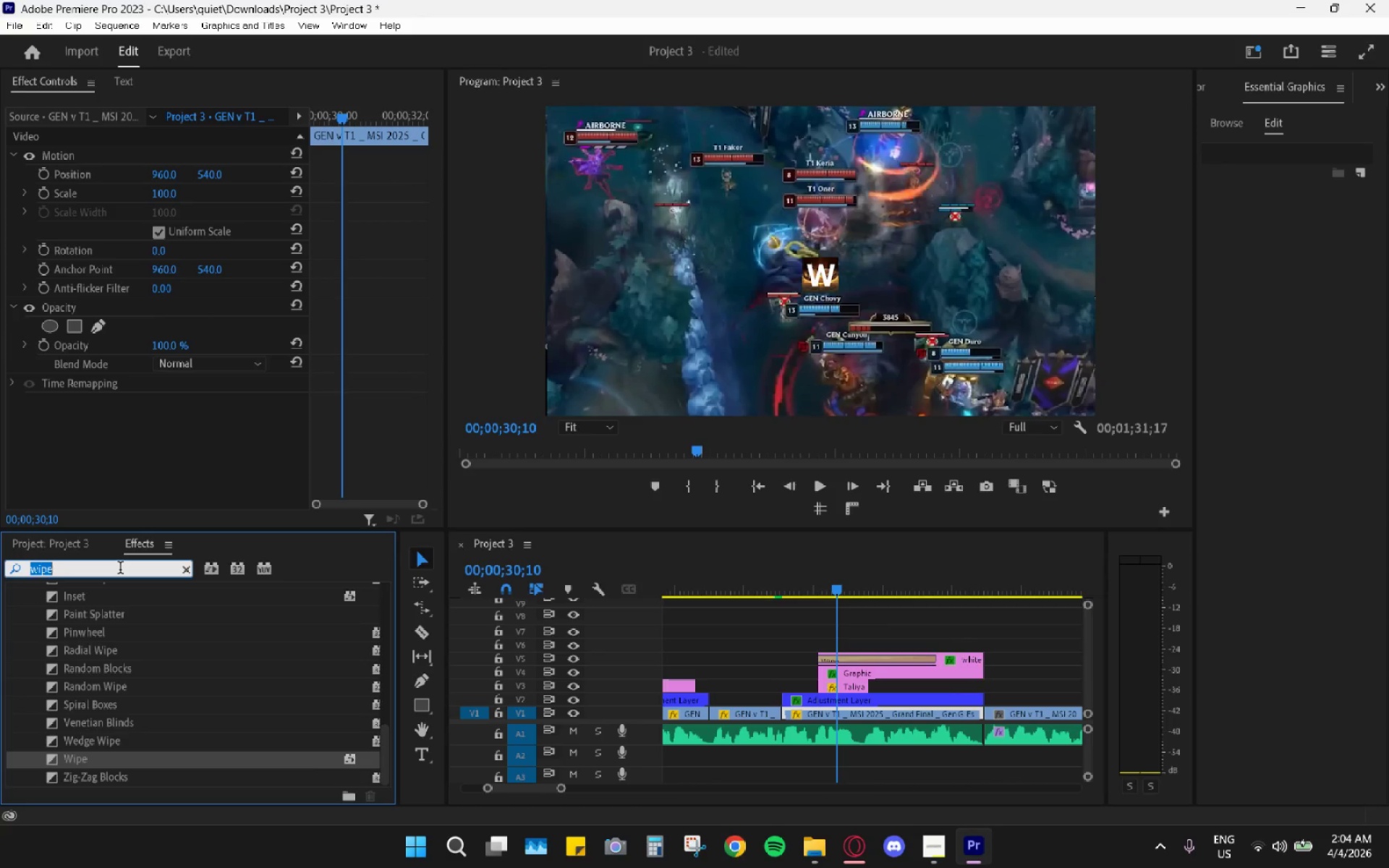 
triple_click([120, 569])
 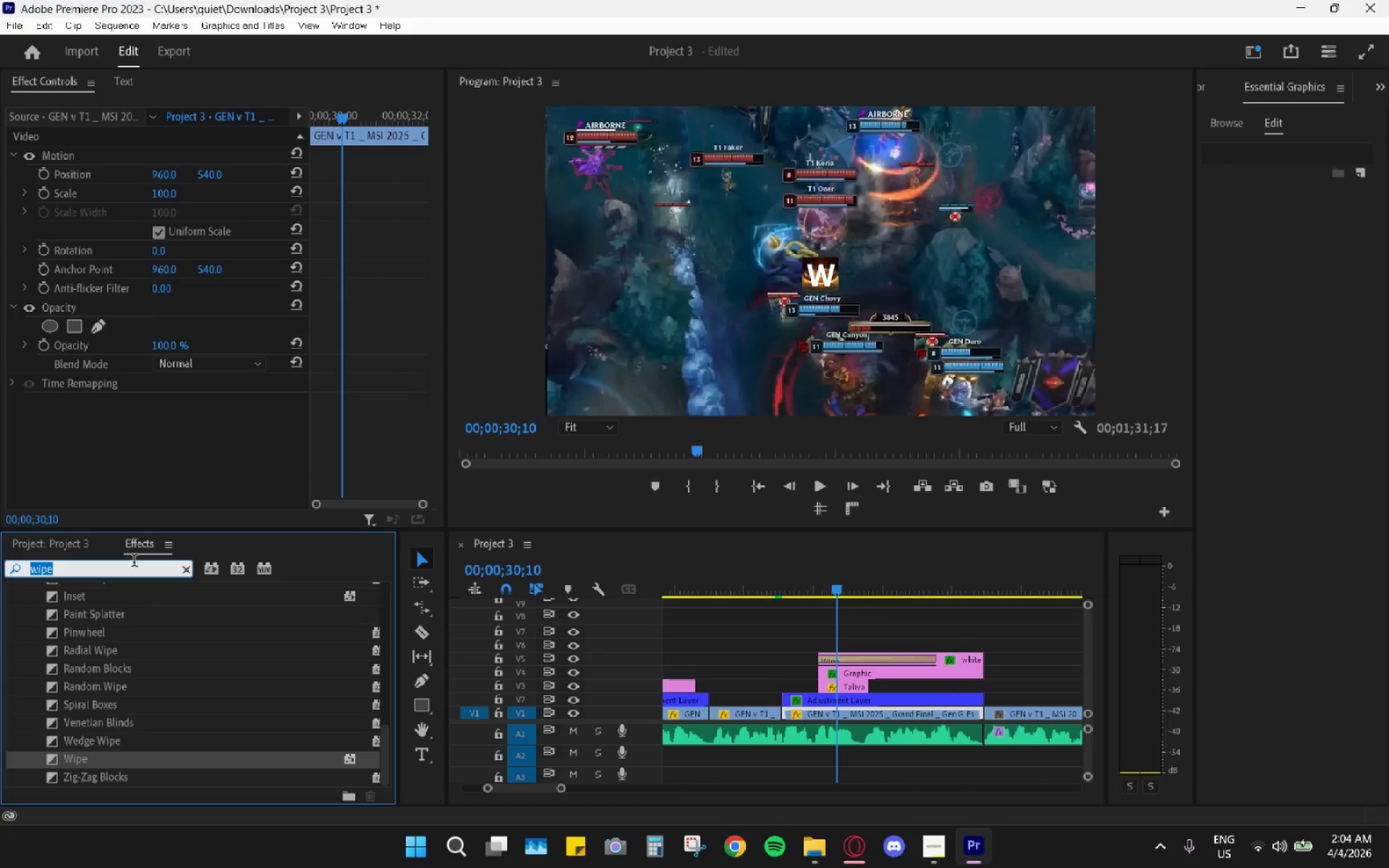 
type(cross)
 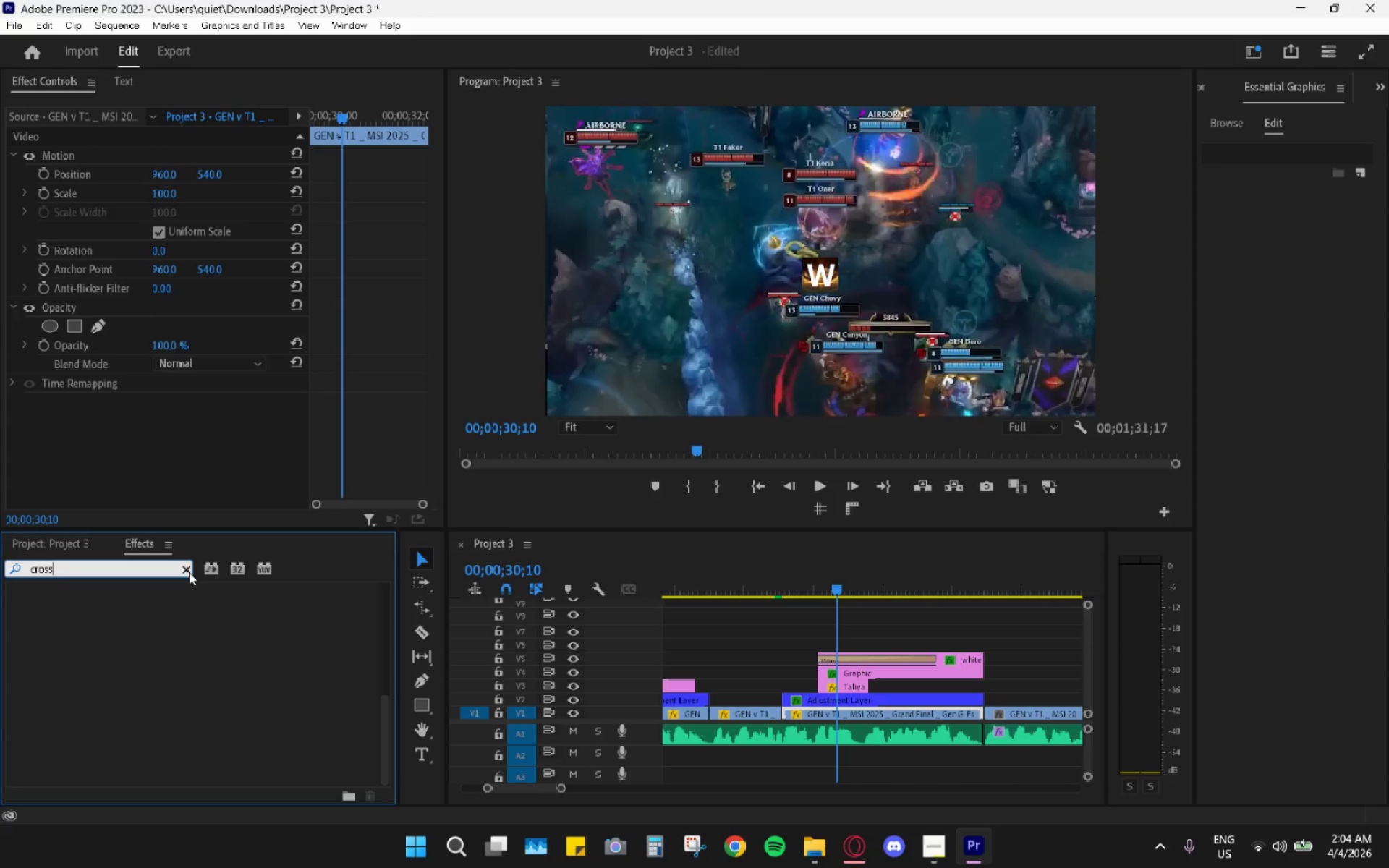 
left_click([186, 570])
 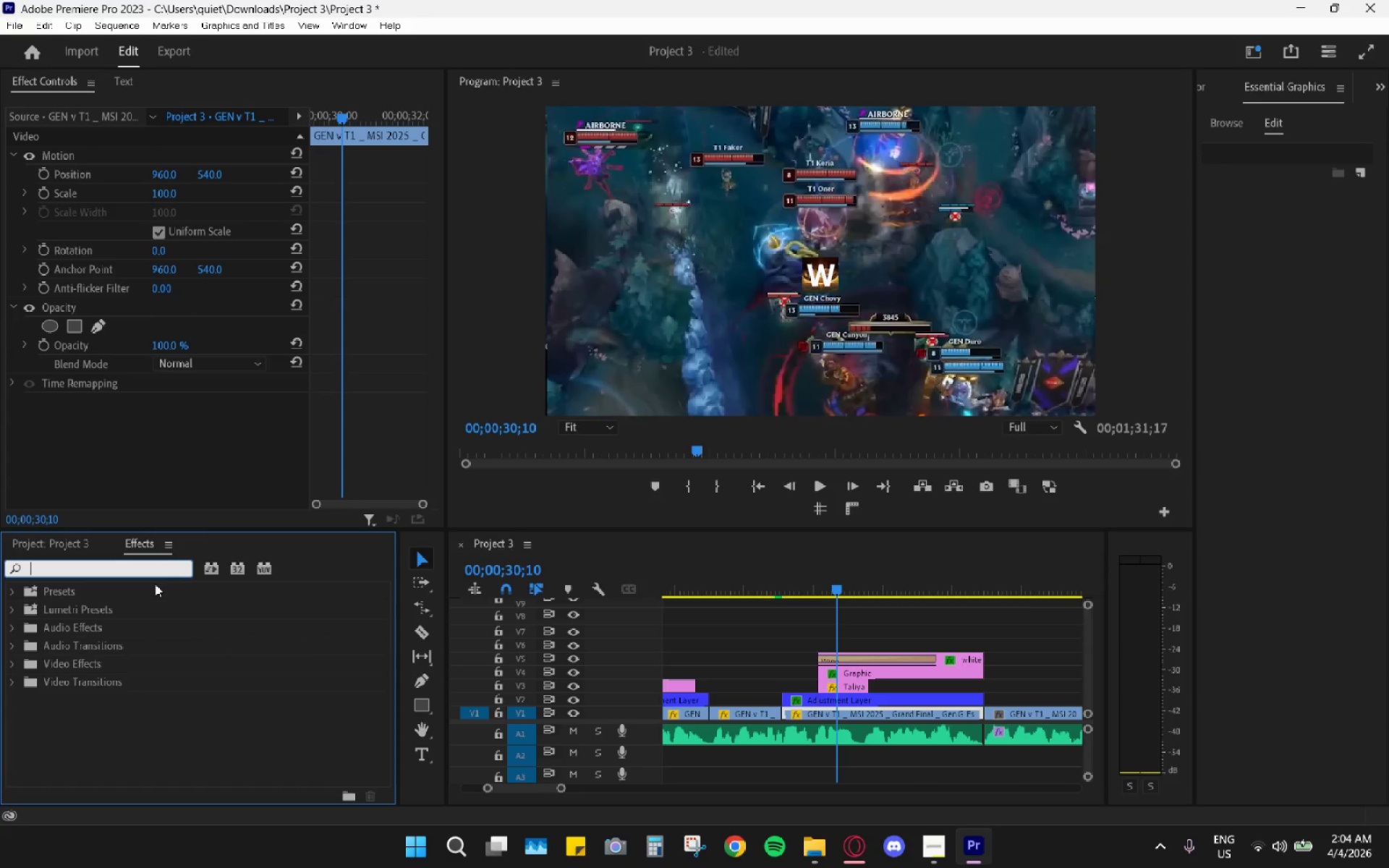 
scroll: coordinate [155, 584], scroll_direction: up, amount: 3.0
 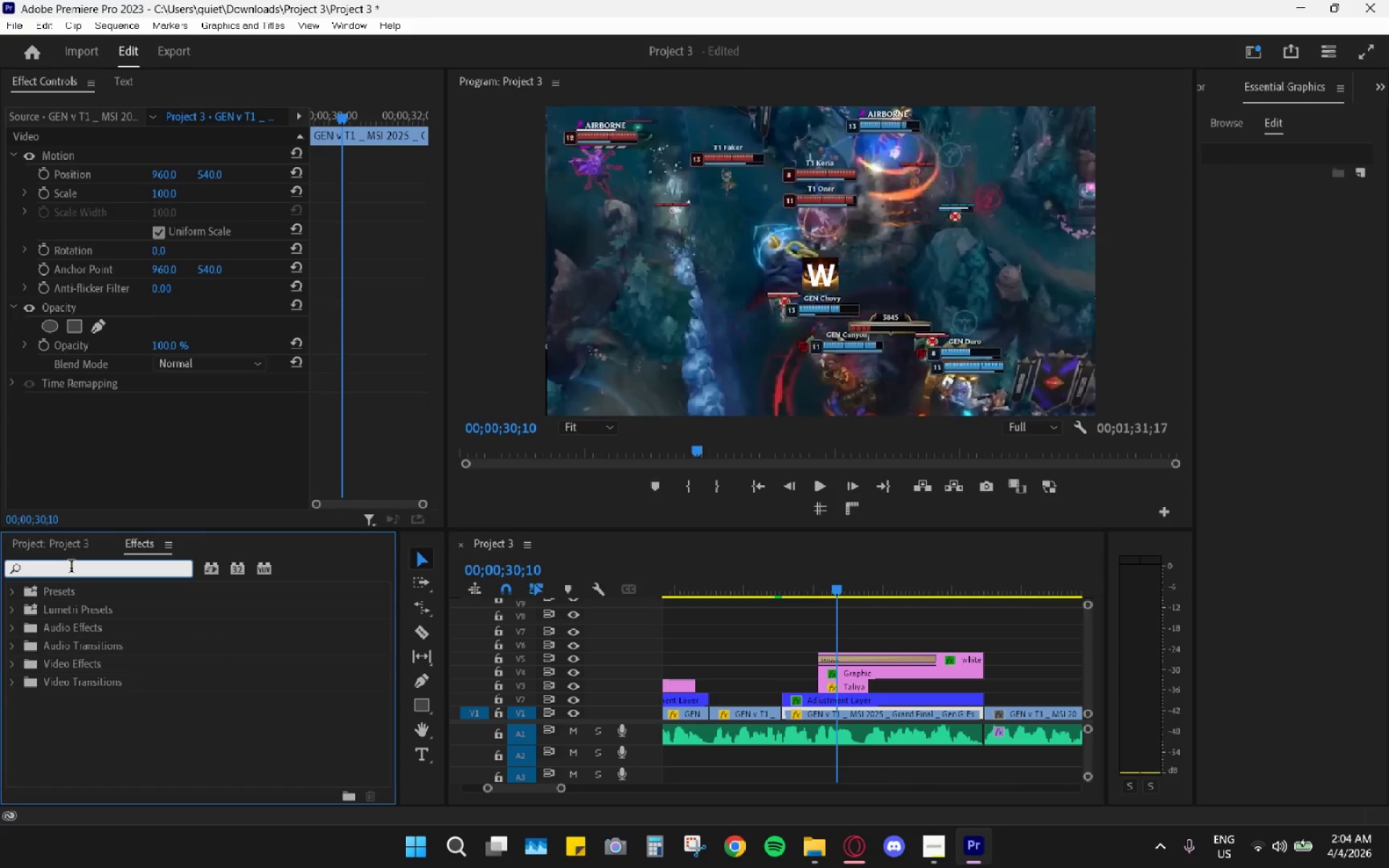 
type(cris)
key(Backspace)
key(Backspace)
type(oss)
 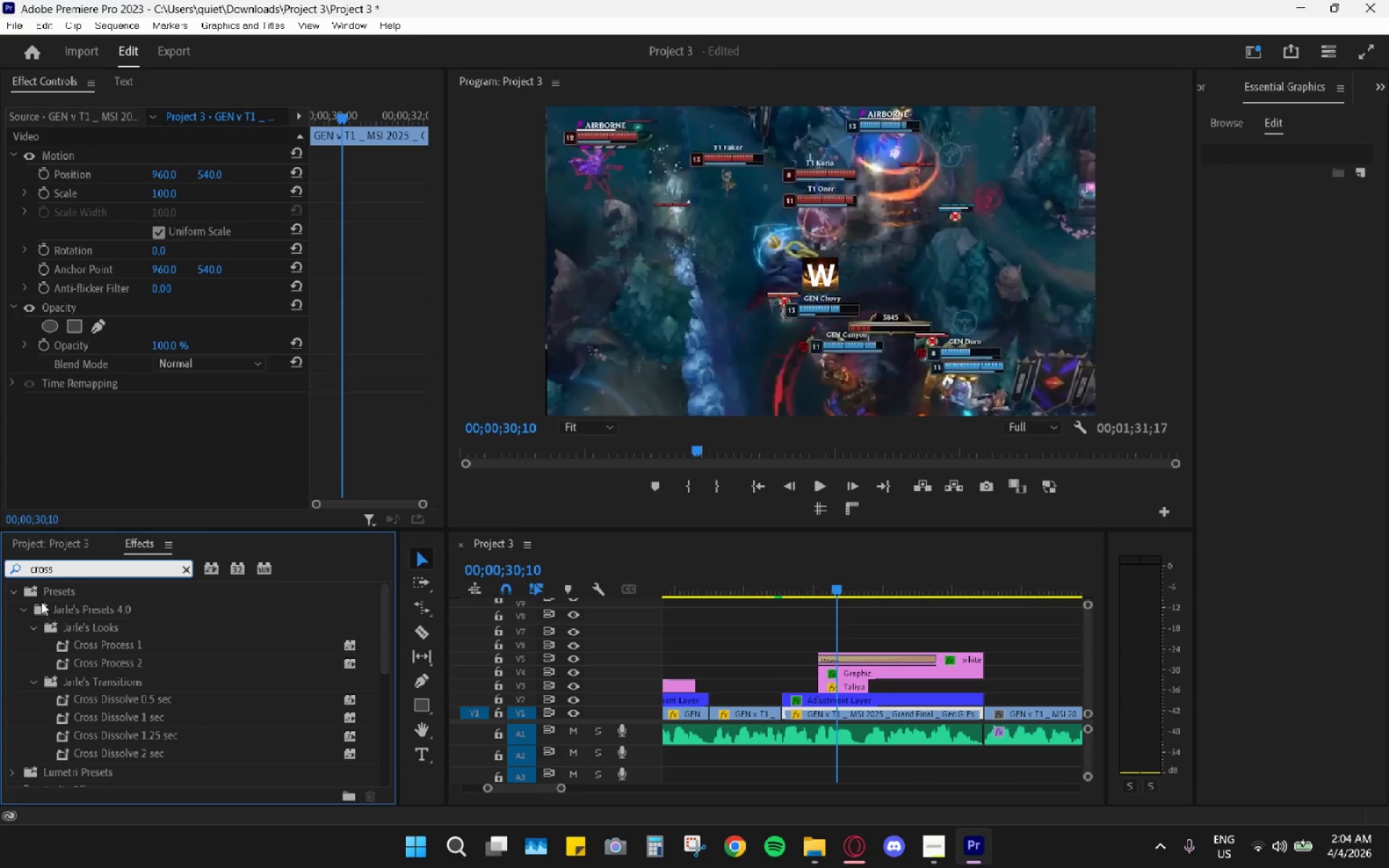 
left_click_drag(start_coordinate=[8, 592], to_coordinate=[15, 594])
 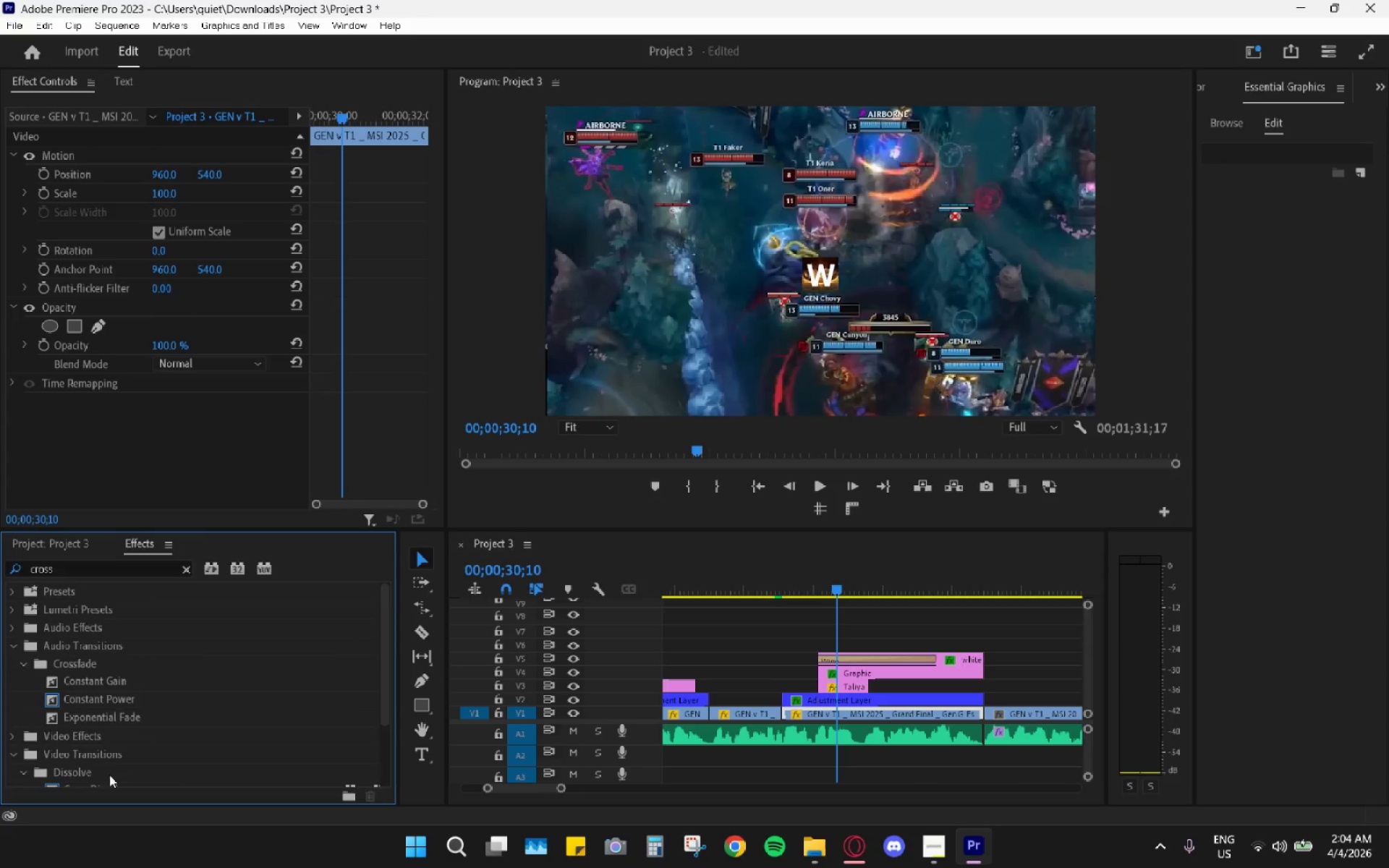 
scroll: coordinate [99, 731], scroll_direction: down, amount: 7.0
 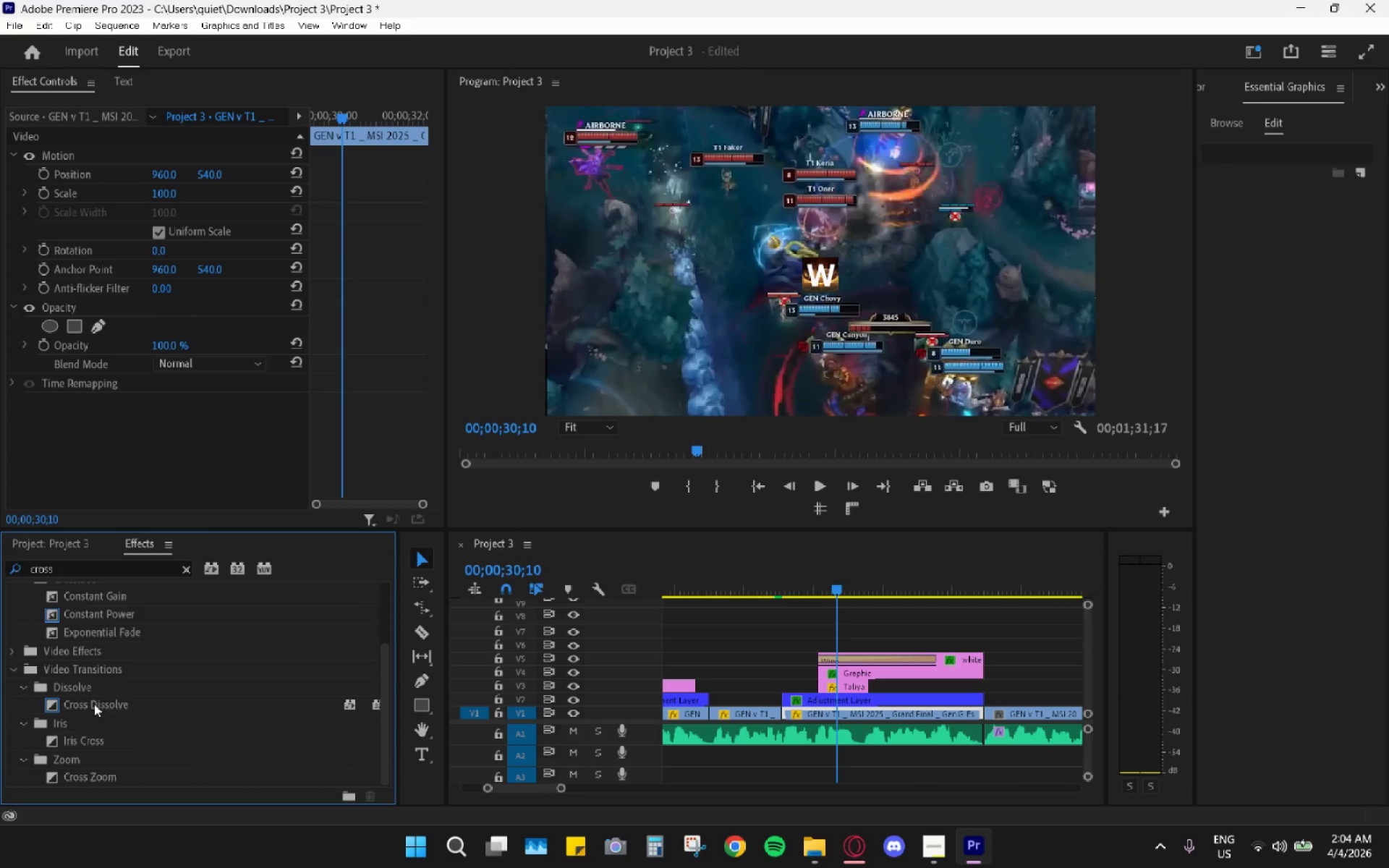 
left_click_drag(start_coordinate=[94, 704], to_coordinate=[858, 686])
 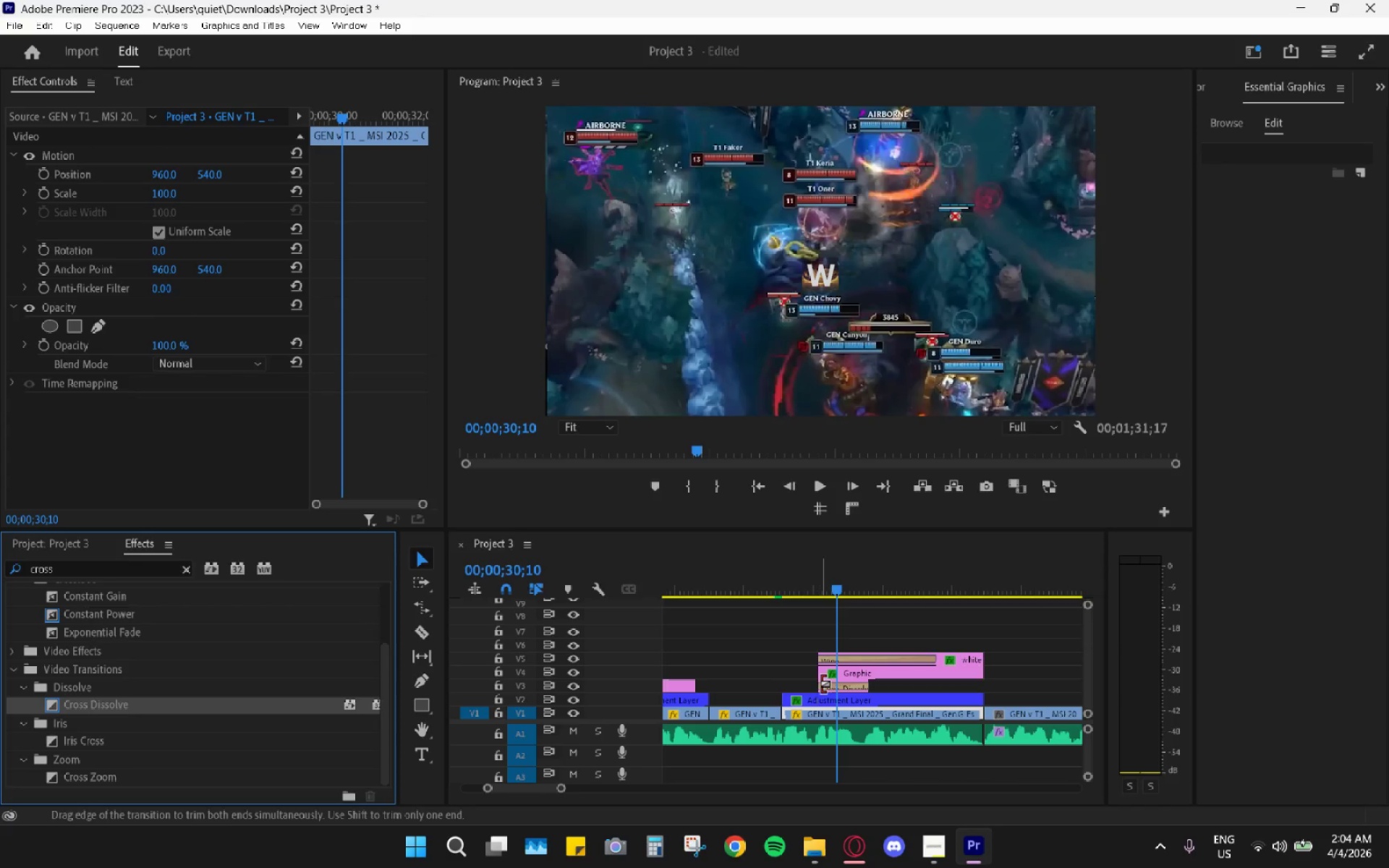 
left_click_drag(start_coordinate=[818, 686], to_coordinate=[854, 688])
 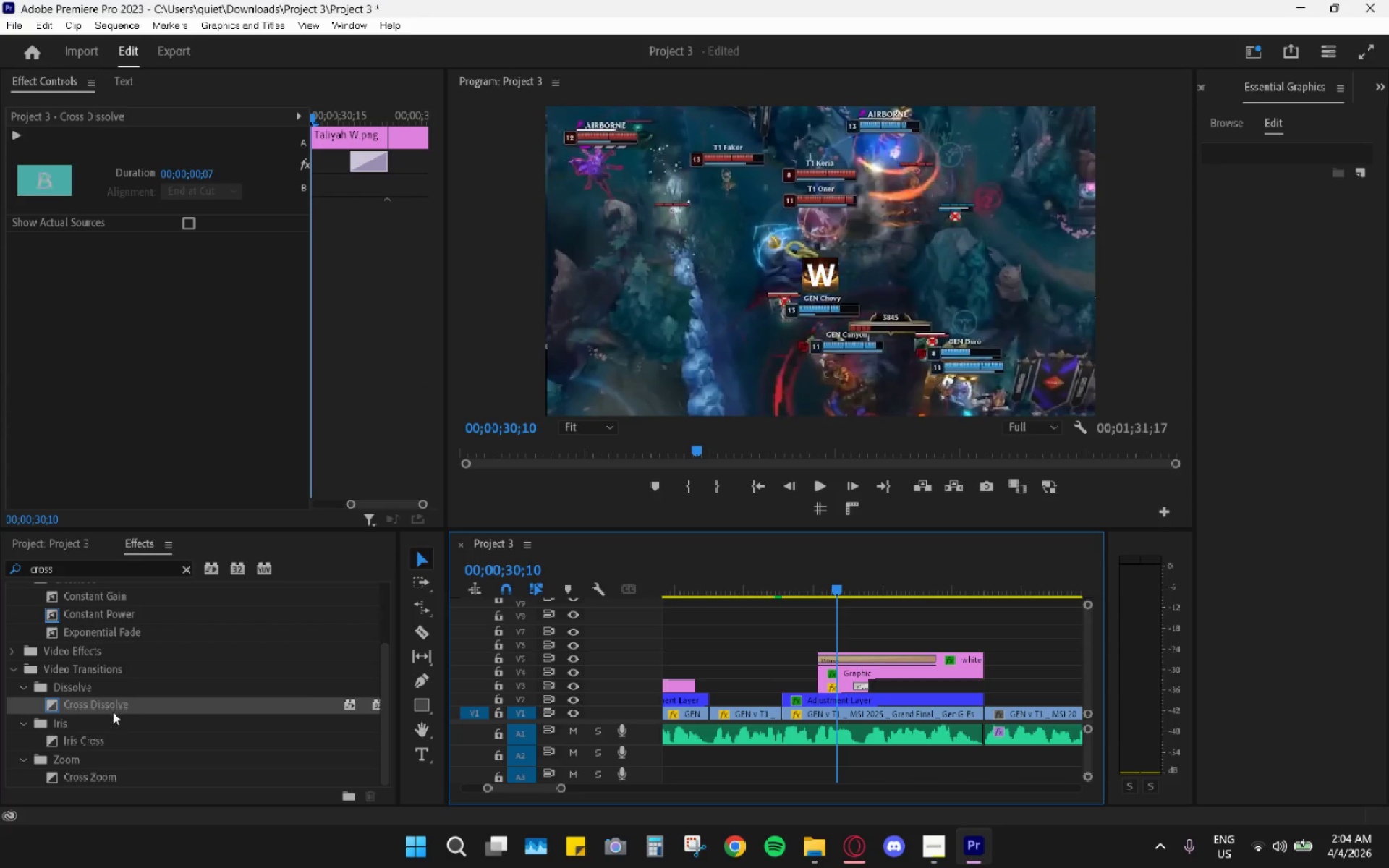 
left_click_drag(start_coordinate=[101, 701], to_coordinate=[825, 684])
 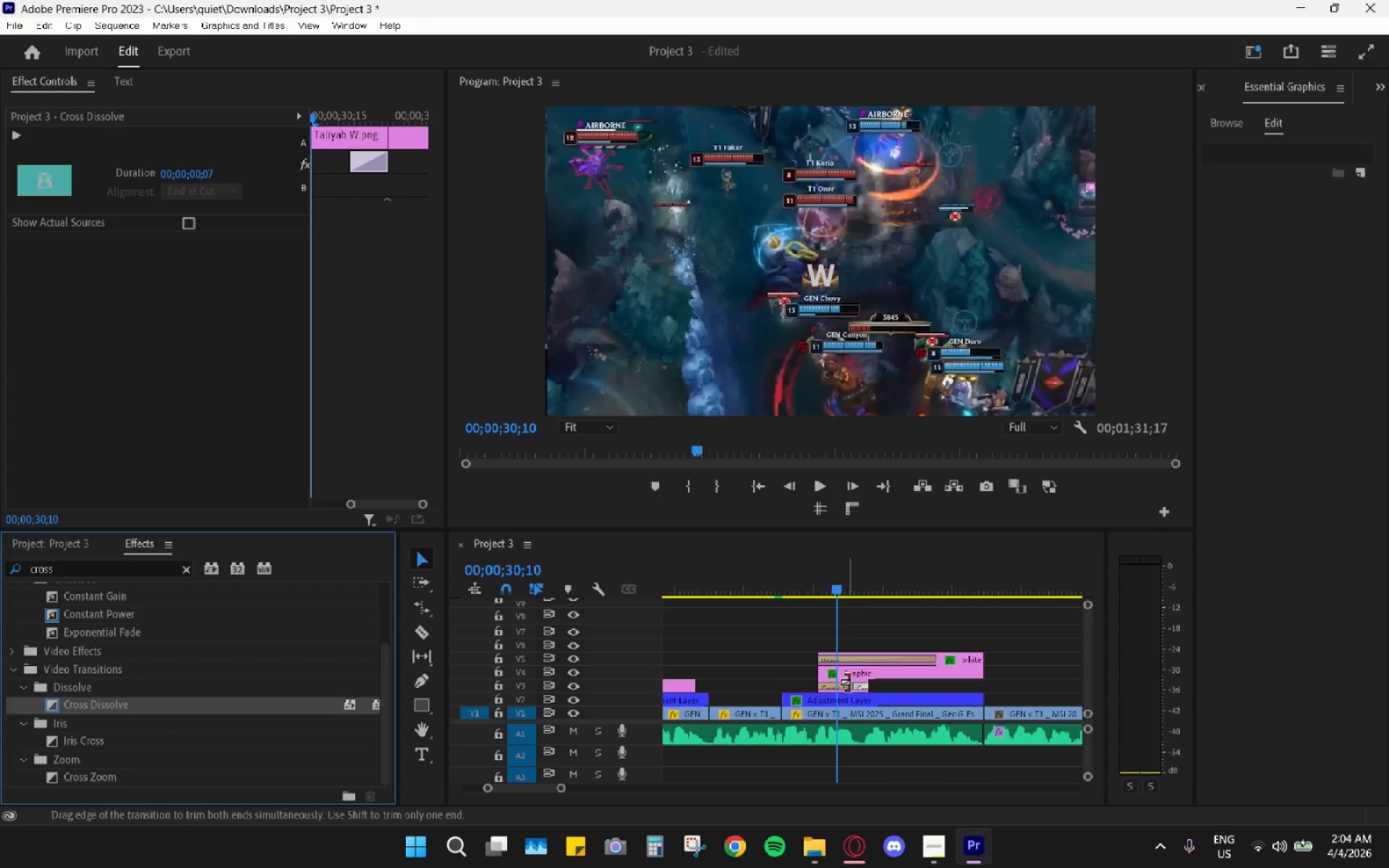 
left_click_drag(start_coordinate=[847, 682], to_coordinate=[828, 687])
 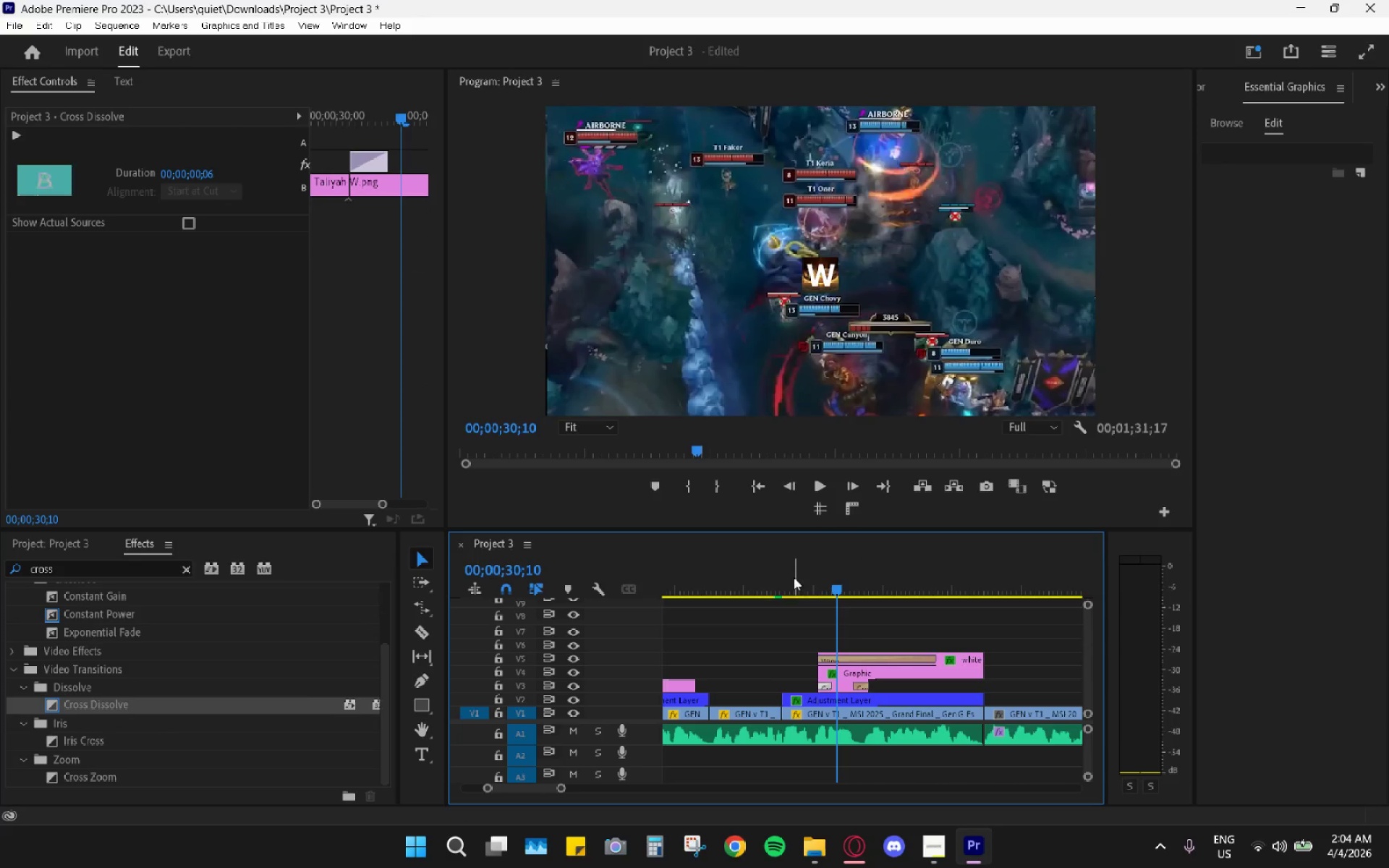 
left_click([797, 568])
 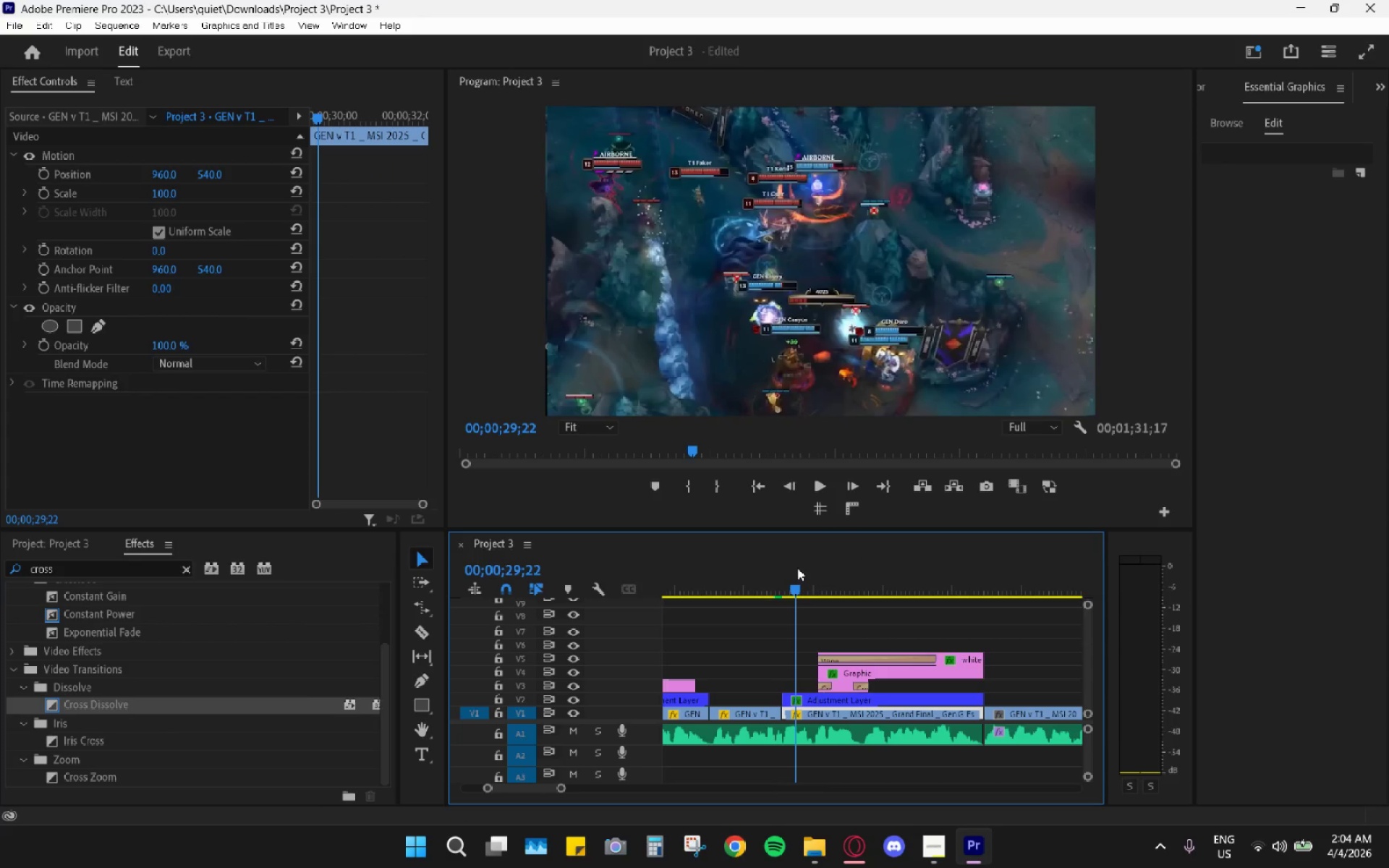 
key(Space)
 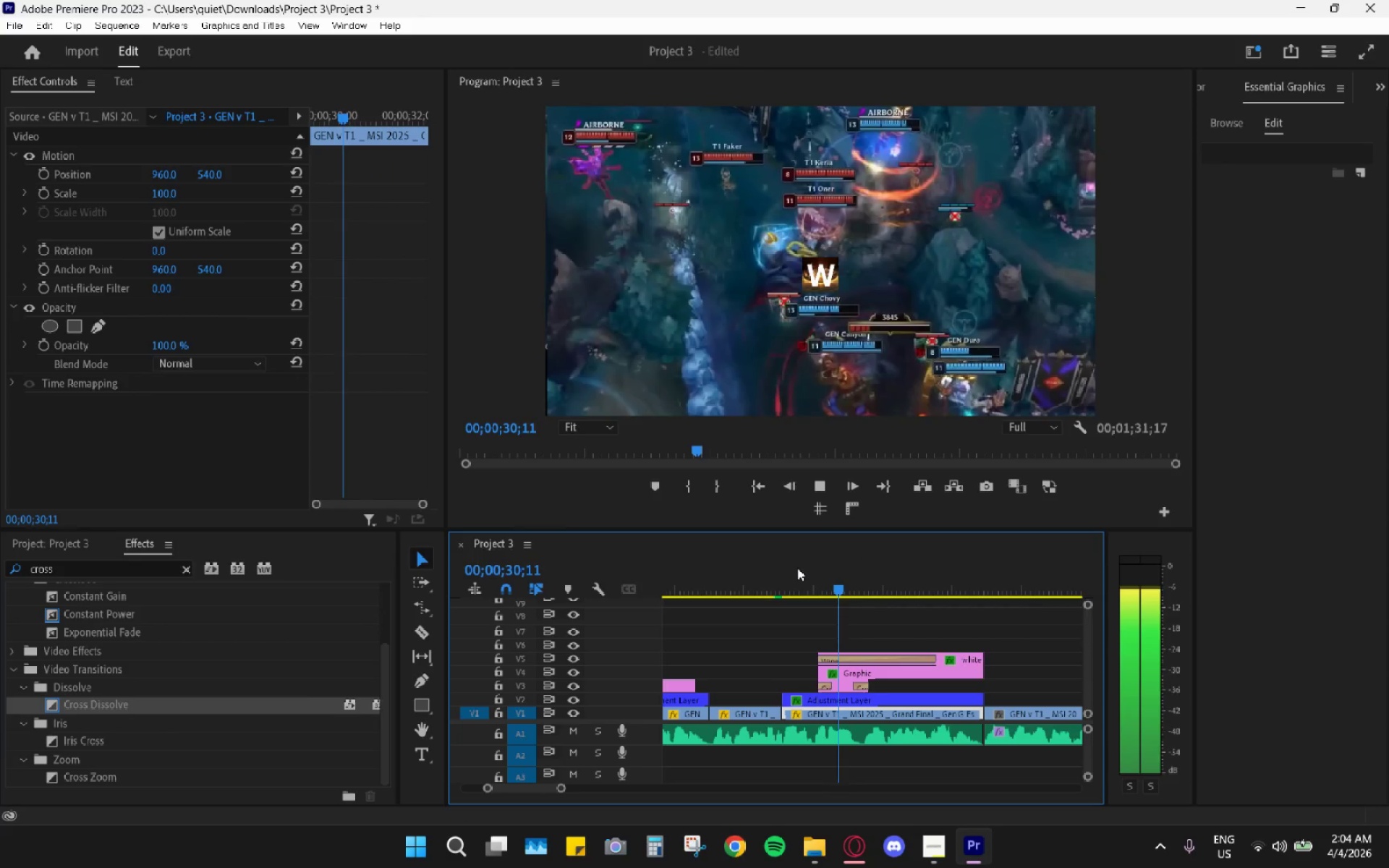 
key(Space)
 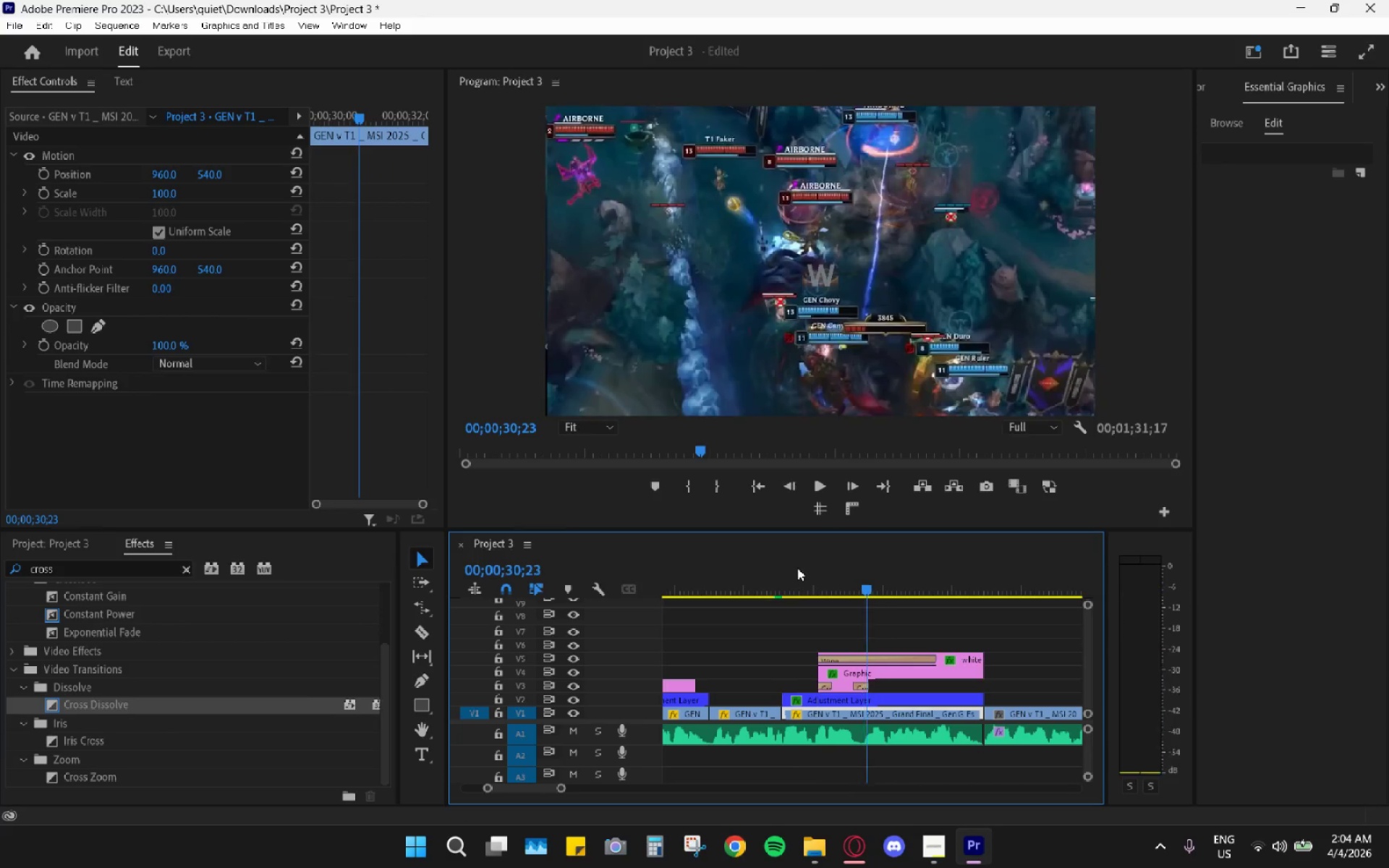 
left_click([797, 568])
 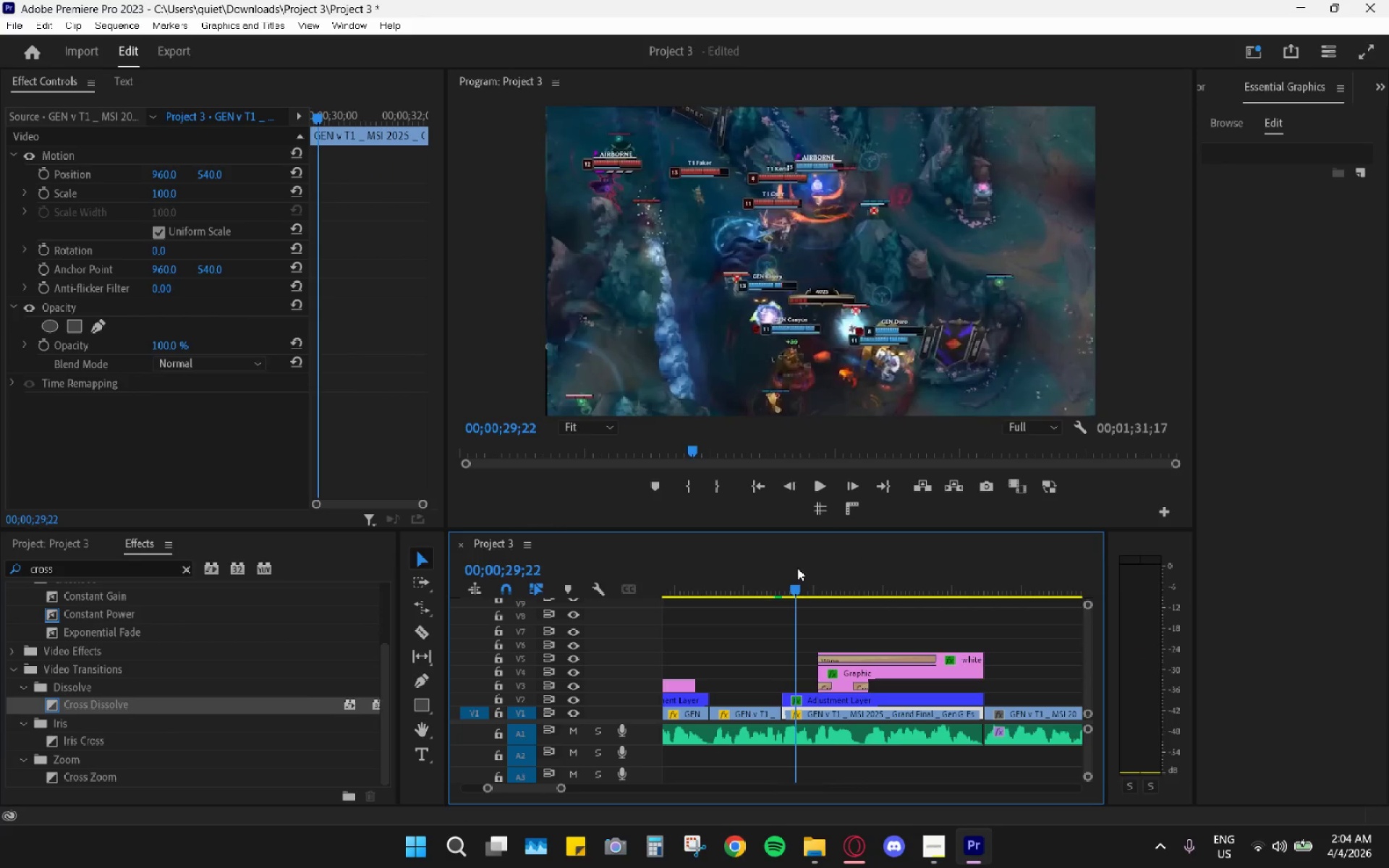 
key(Space)
 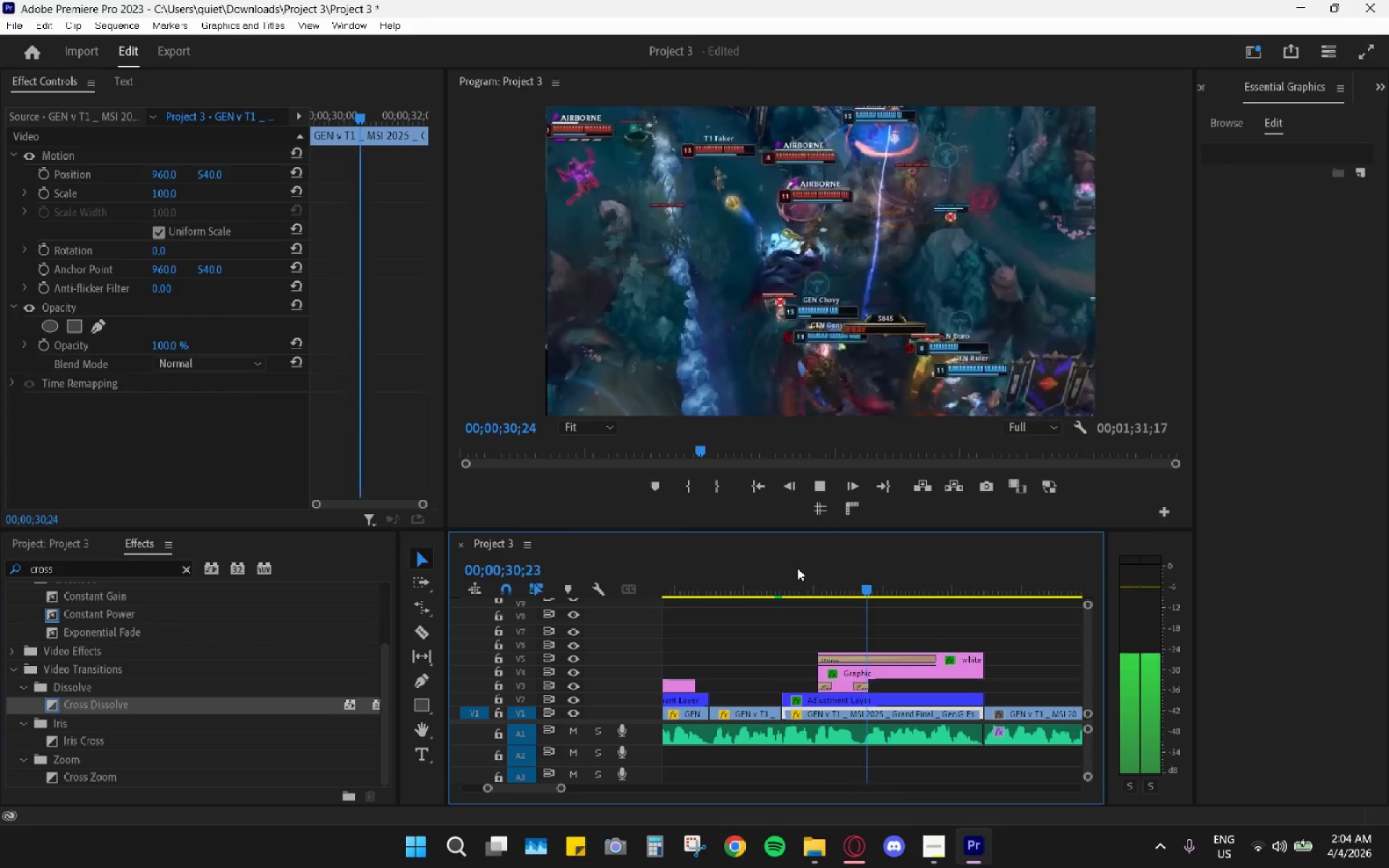 
key(Space)
 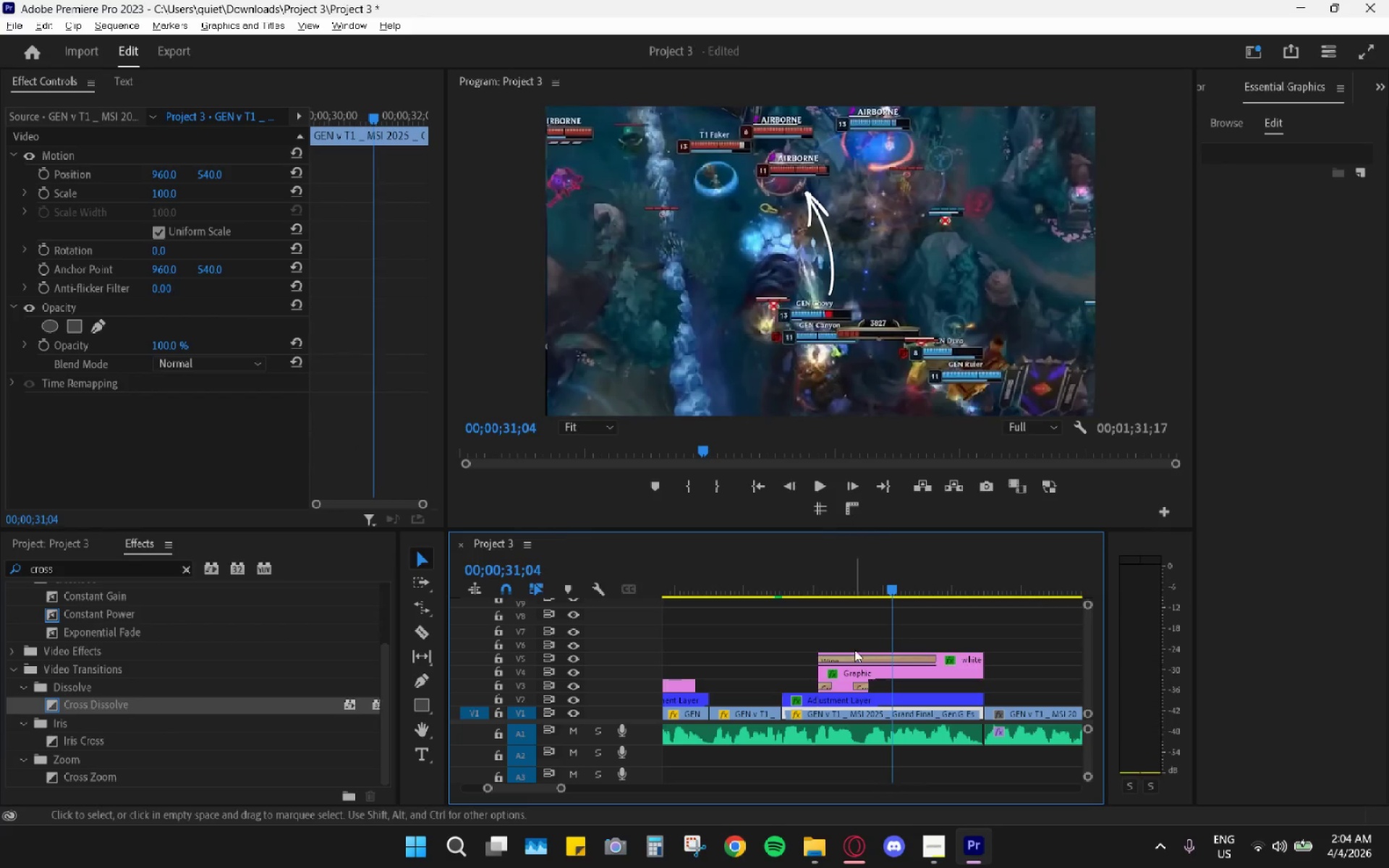 
hold_key(key=AltLeft, duration=0.62)
scroll: coordinate [869, 671], scroll_direction: up, amount: 8.0
 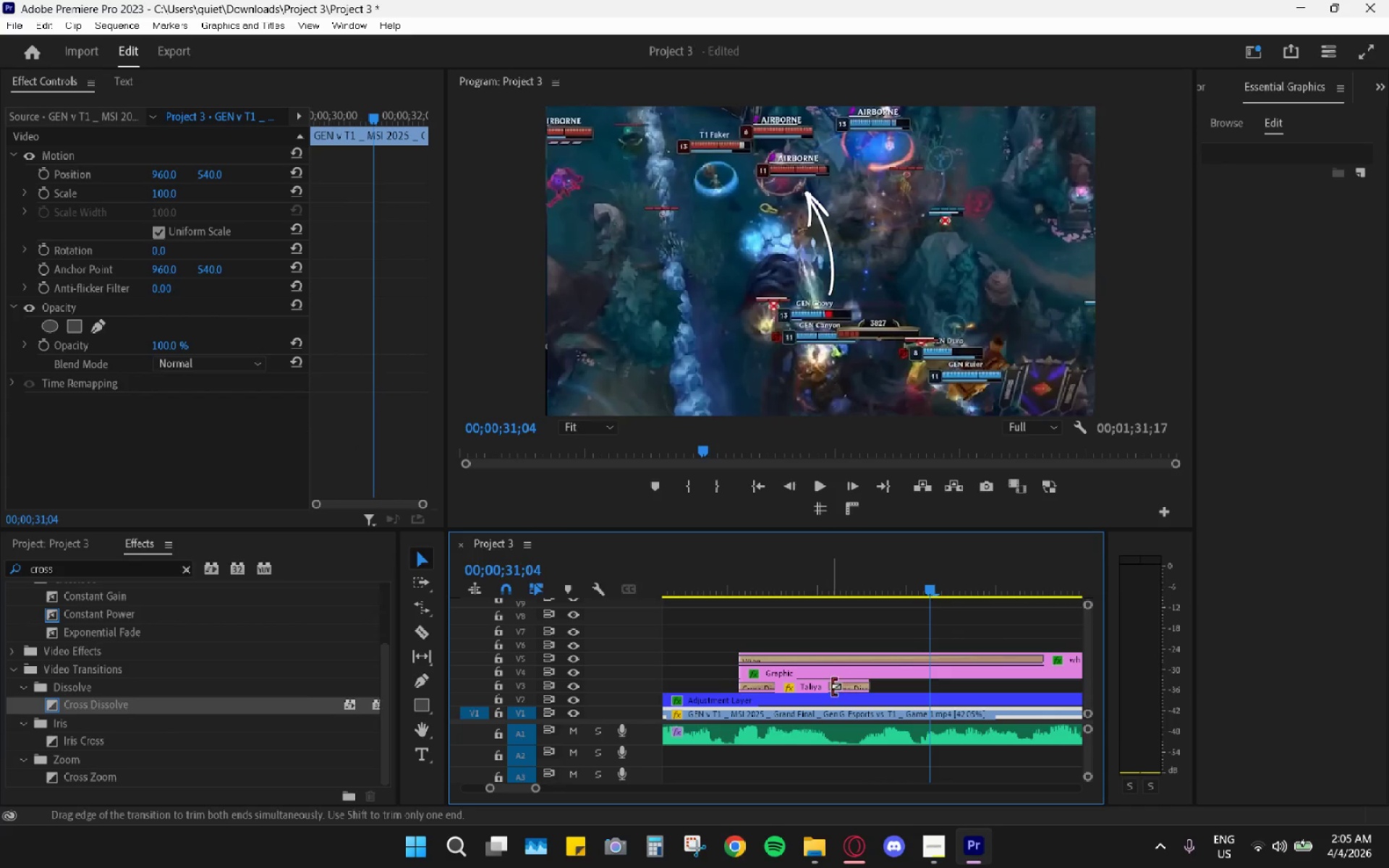 
left_click_drag(start_coordinate=[831, 686], to_coordinate=[851, 694])
 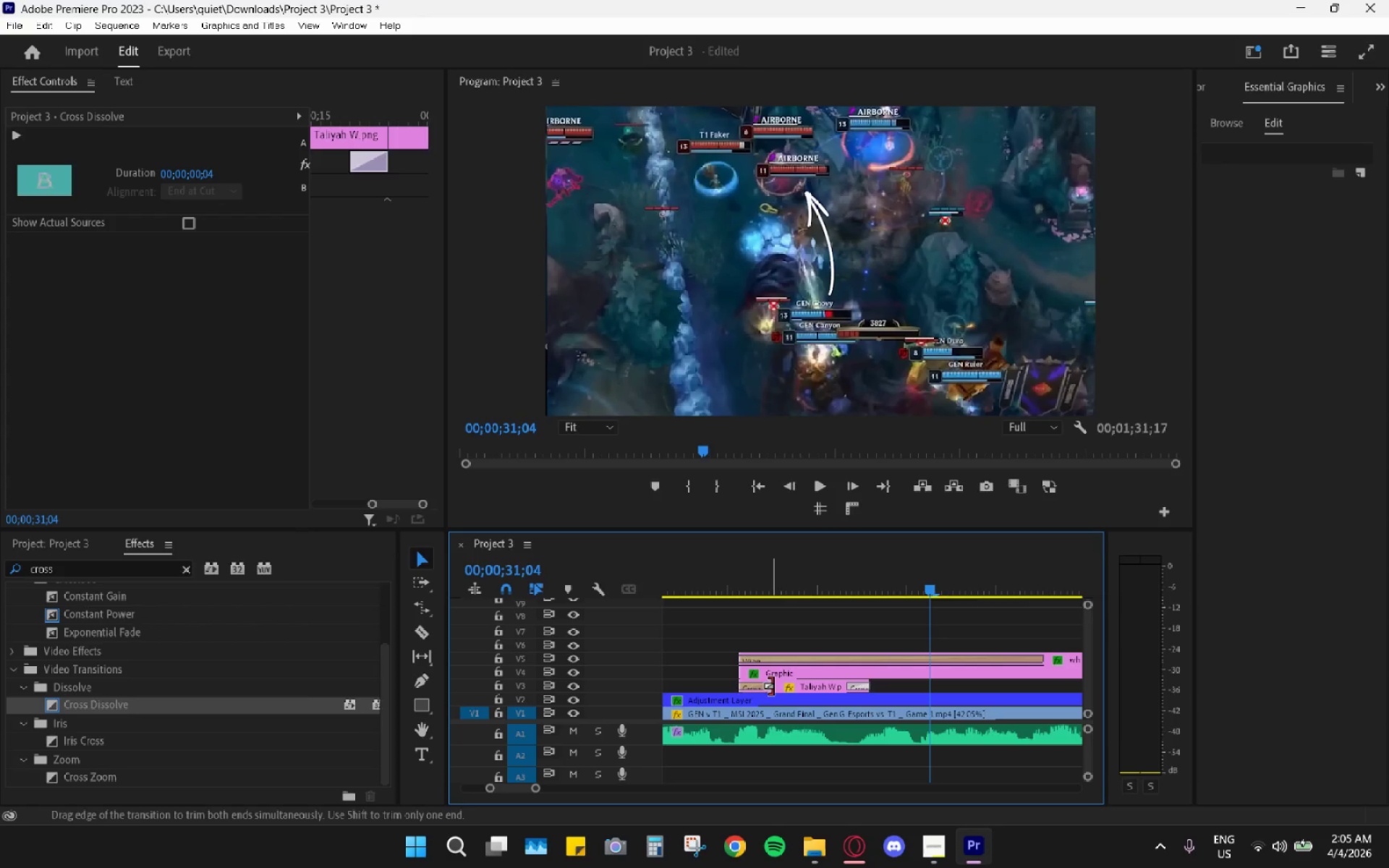 
left_click_drag(start_coordinate=[770, 686], to_coordinate=[759, 682])
 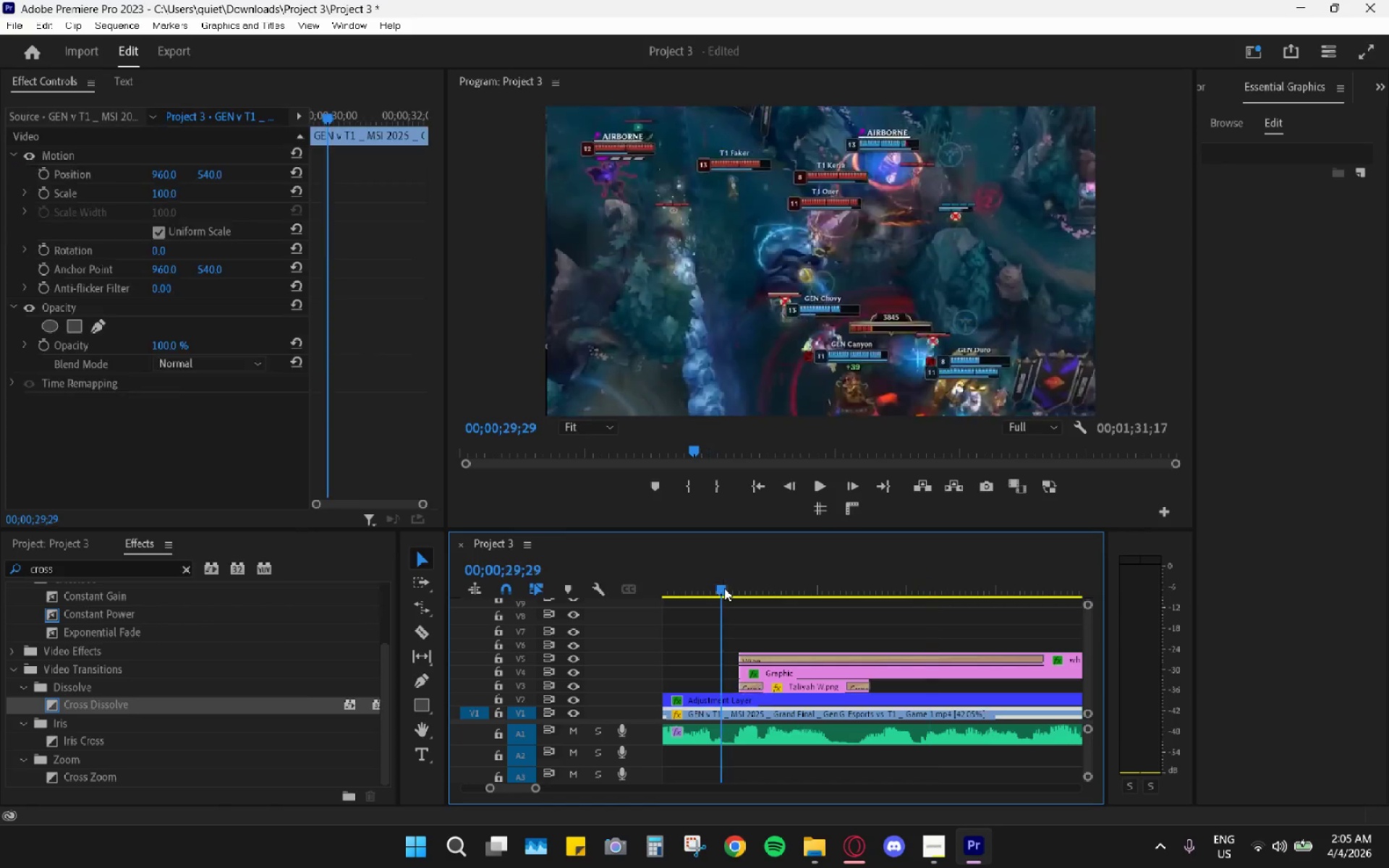 
key(Space)
 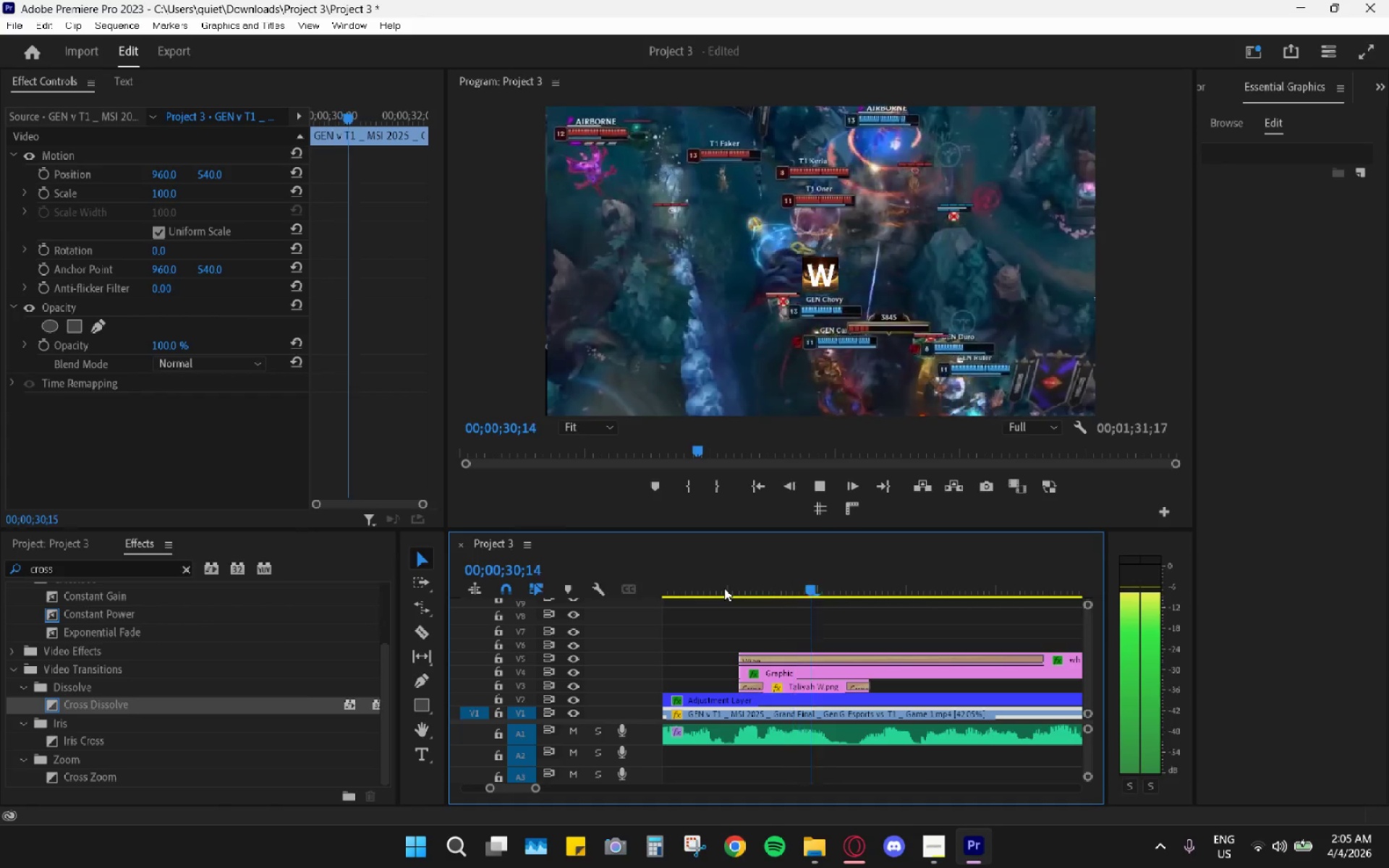 
left_click([724, 588])
 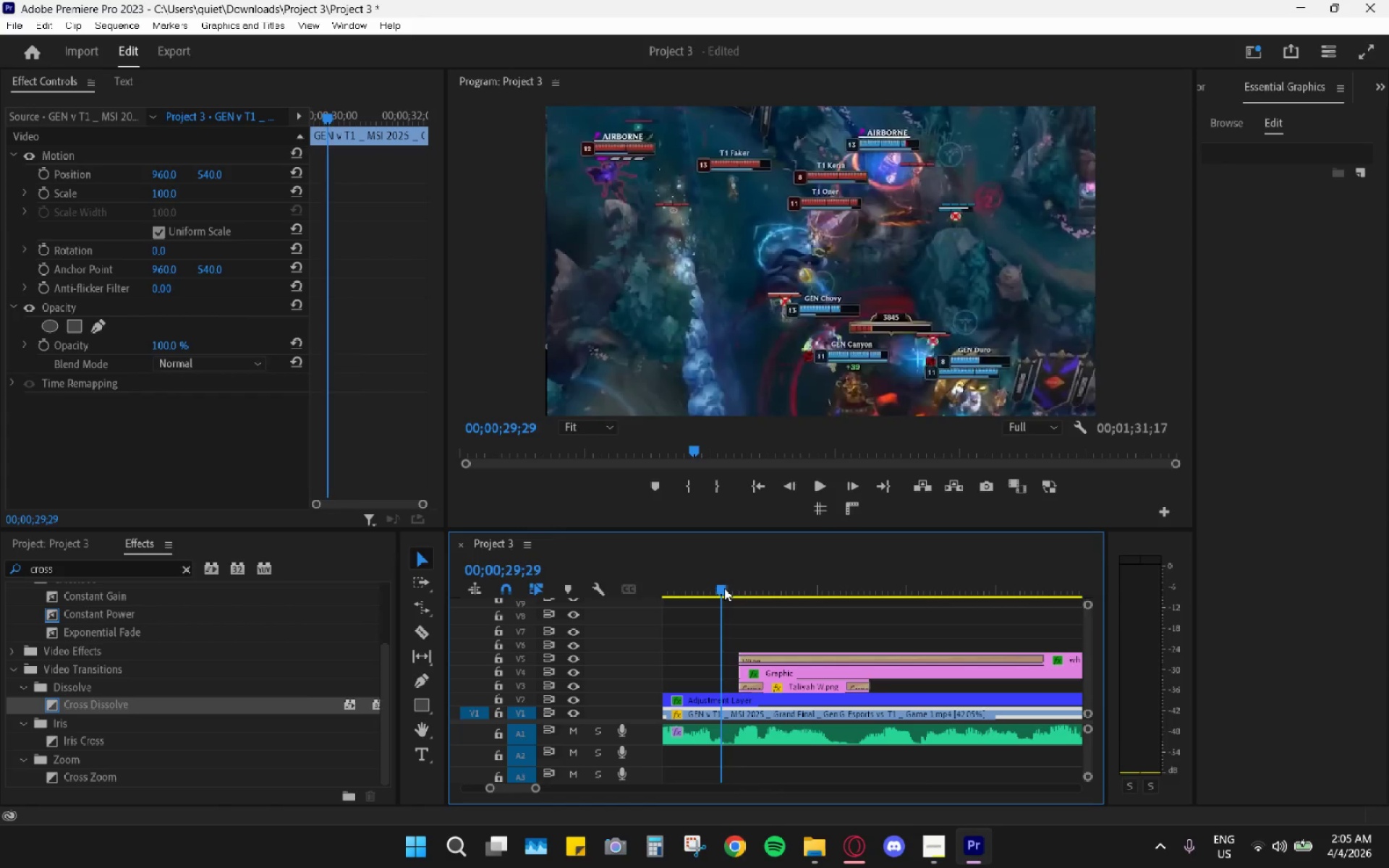 
key(Space)
 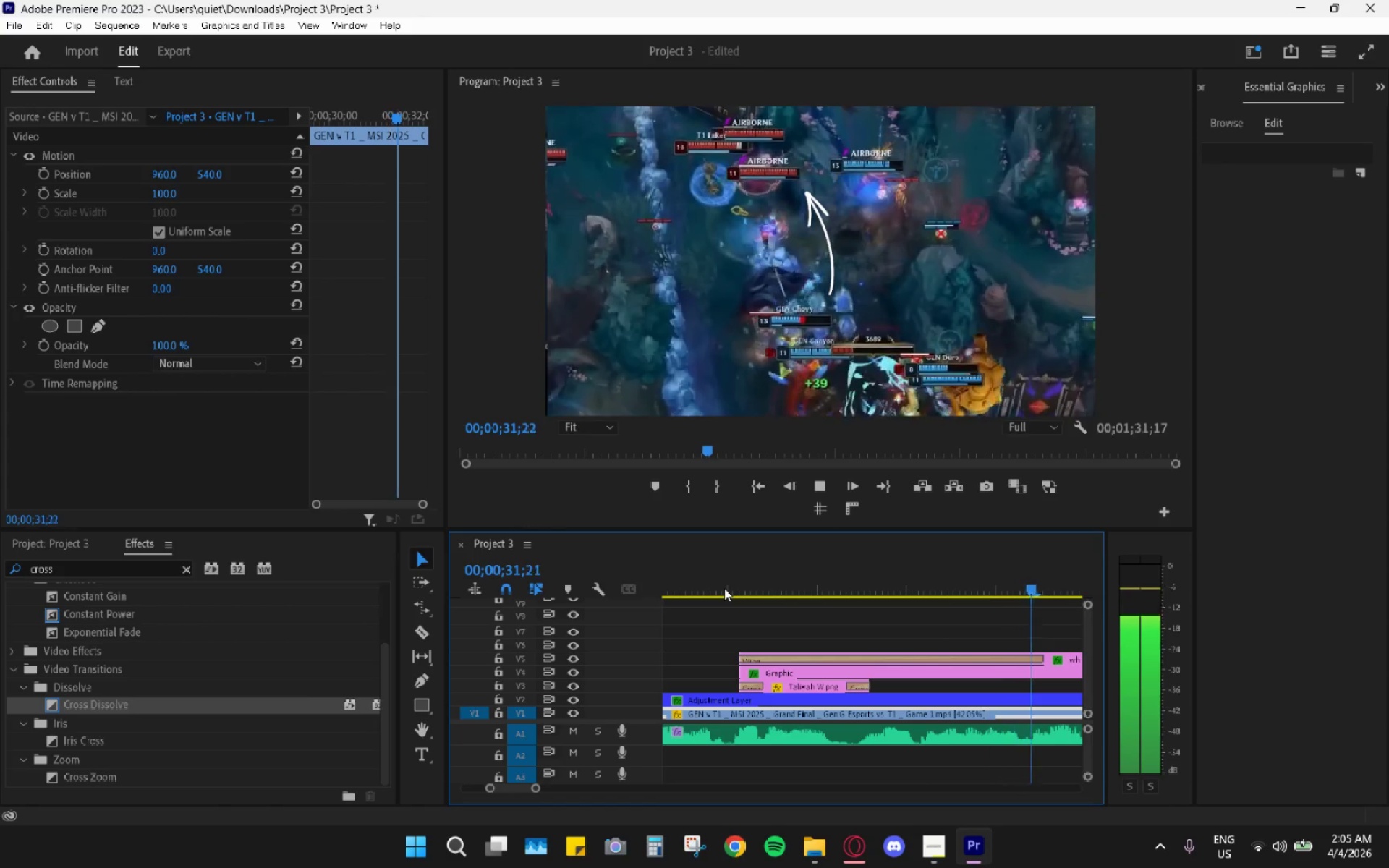 
key(Space)
 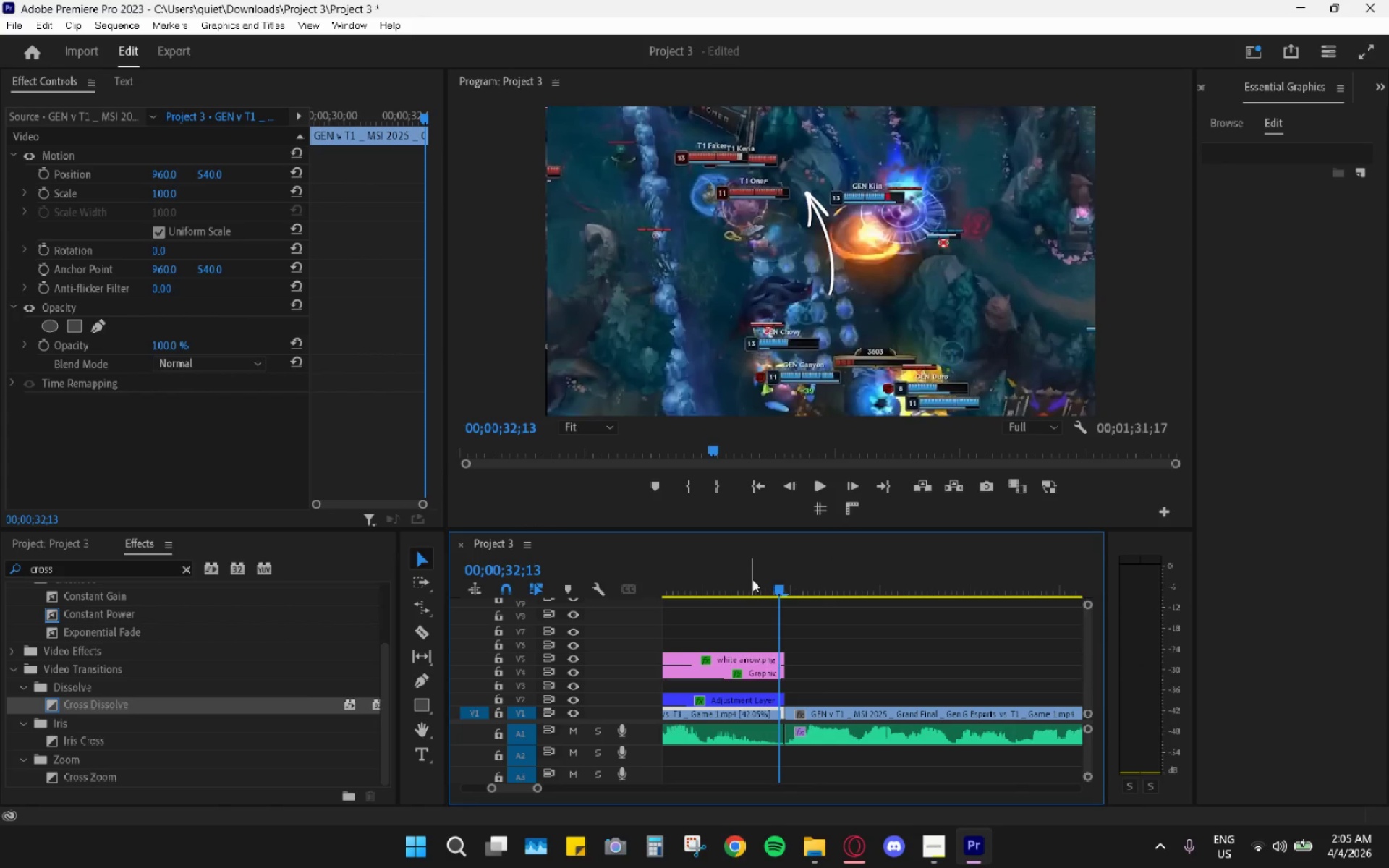 
scroll: coordinate [760, 650], scroll_direction: up, amount: 4.0
 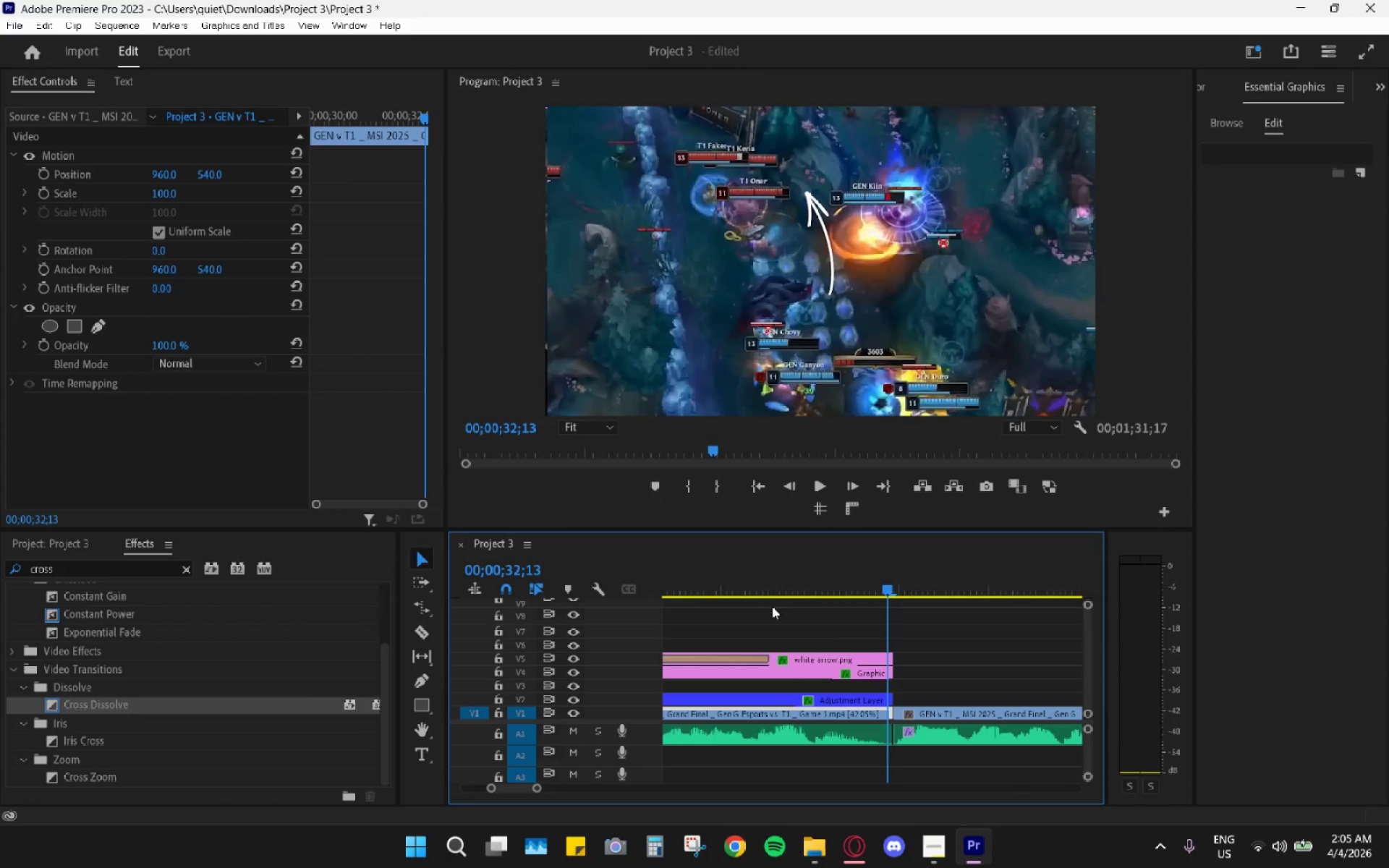 
hold_key(key=AltLeft, duration=0.75)
scroll: coordinate [864, 636], scroll_direction: down, amount: 1.0
 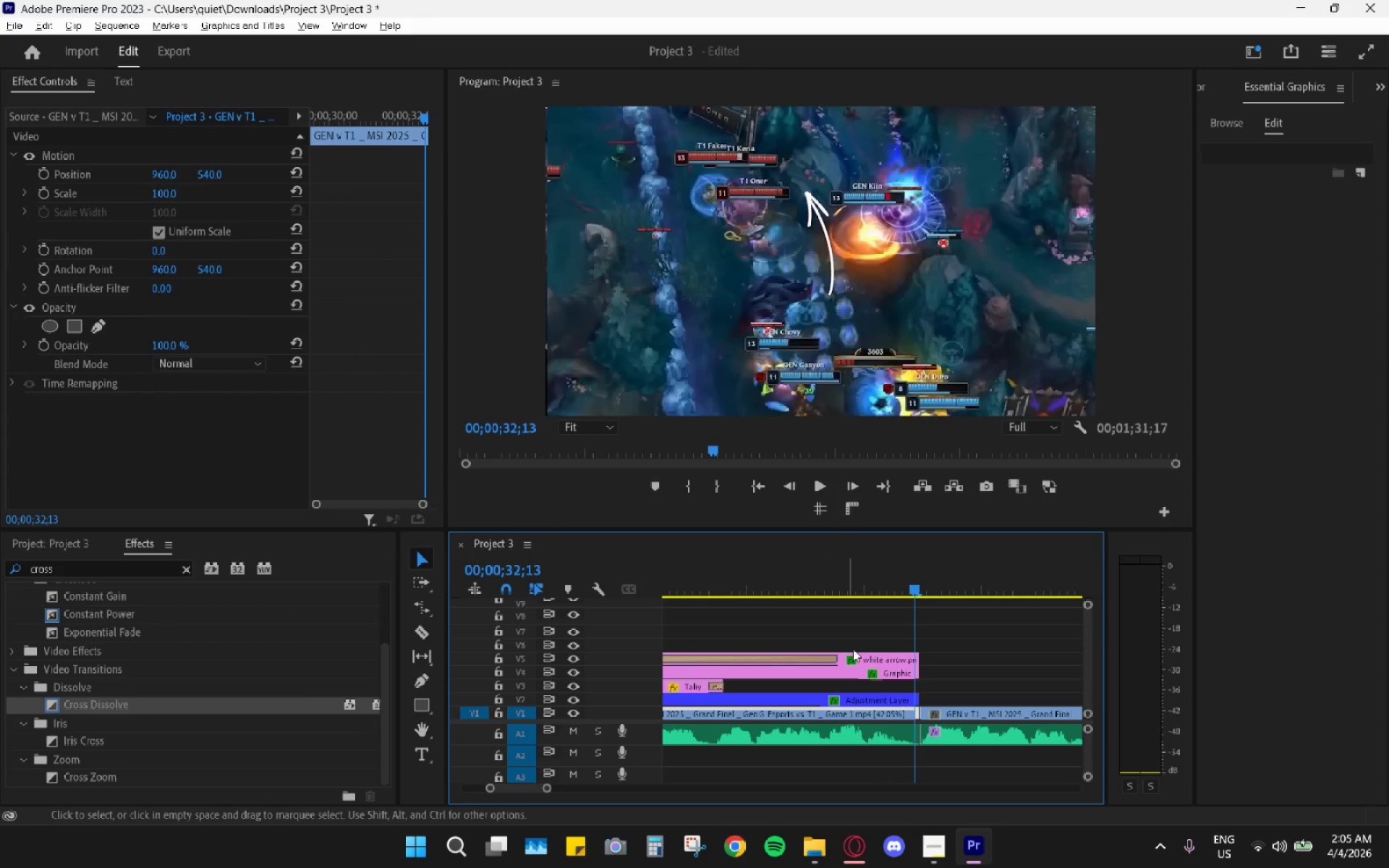 
left_click_drag(start_coordinate=[739, 579], to_coordinate=[831, 600])
 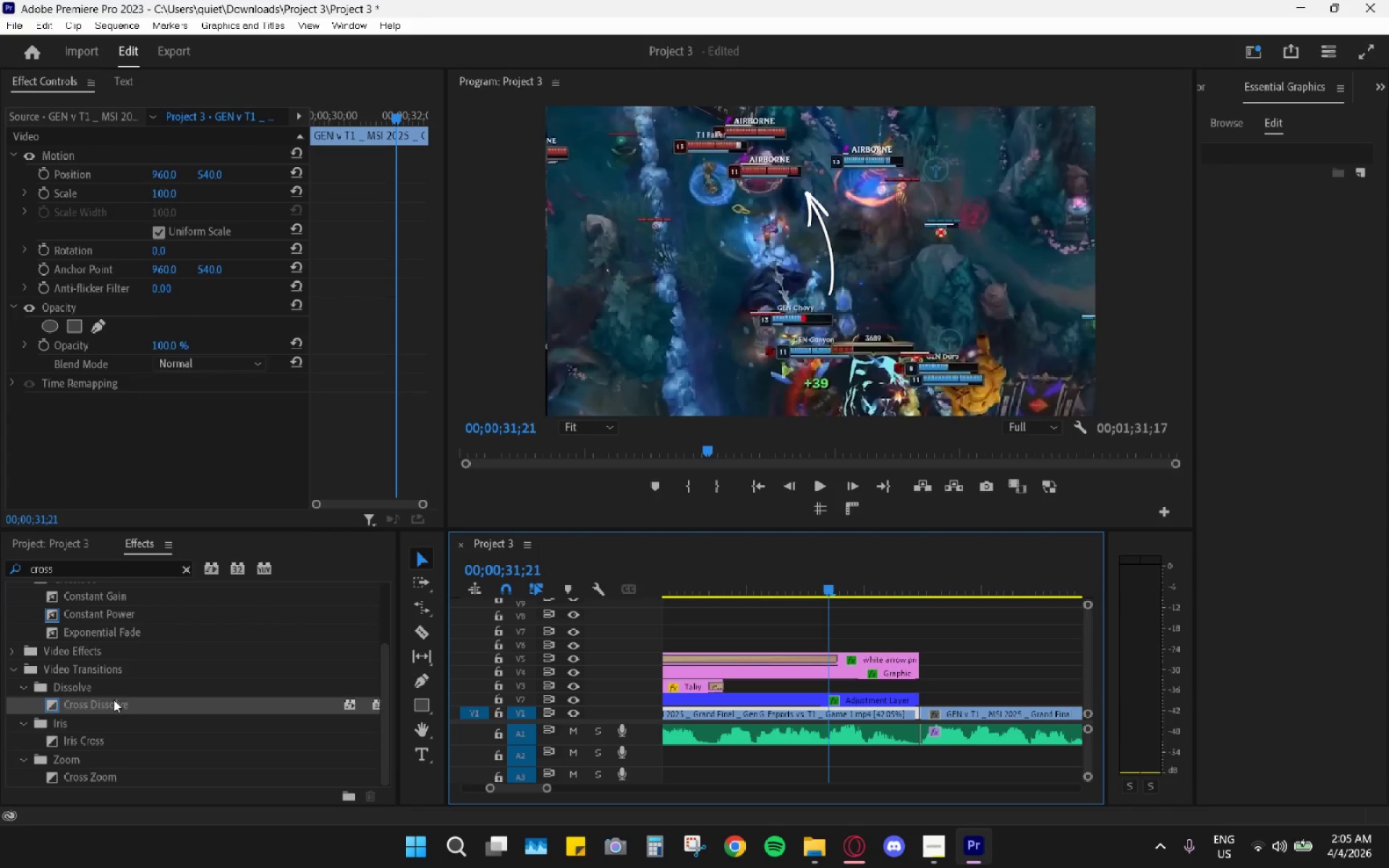 
left_click_drag(start_coordinate=[114, 699], to_coordinate=[919, 658])
 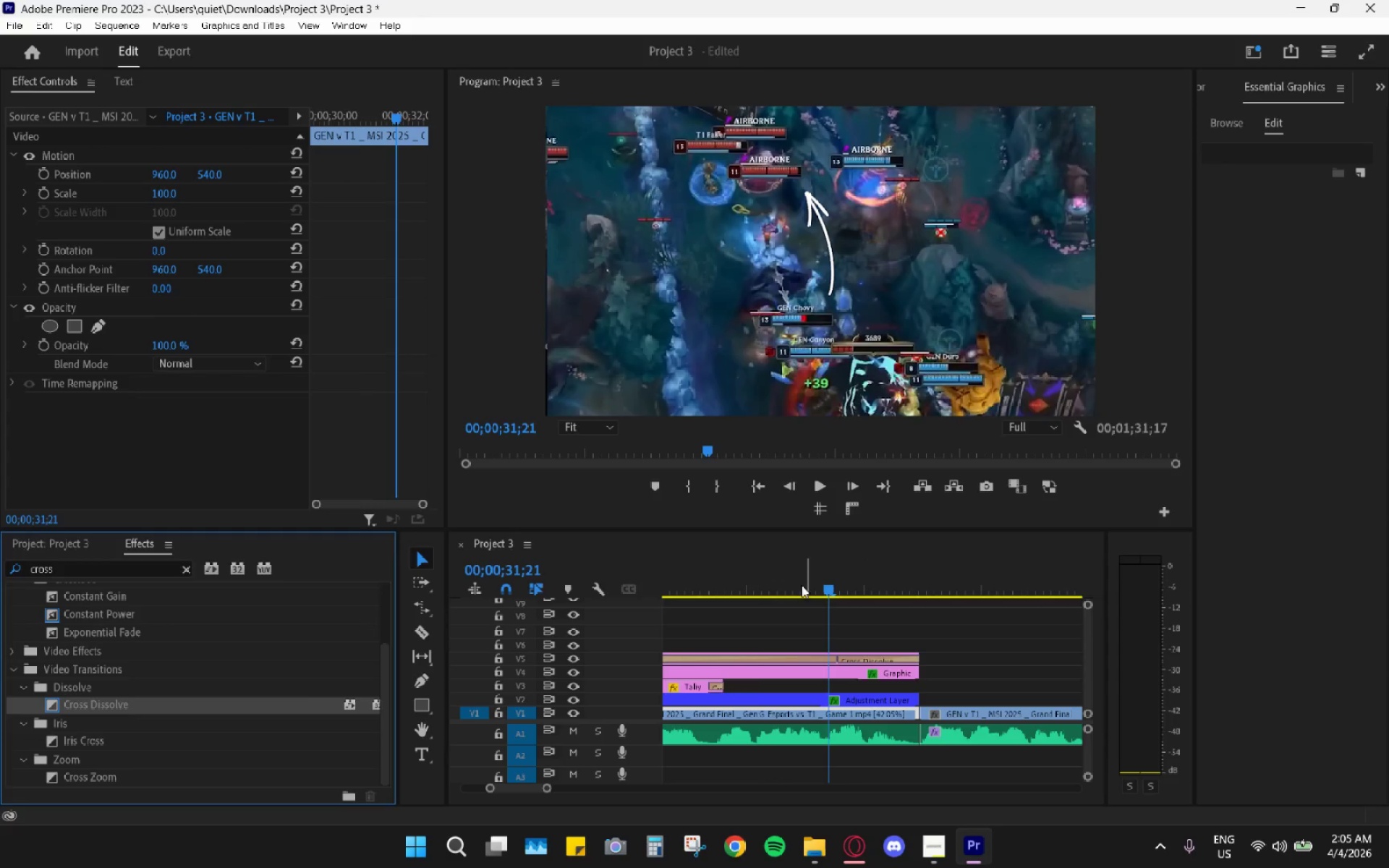 
left_click_drag(start_coordinate=[762, 576], to_coordinate=[698, 583])
 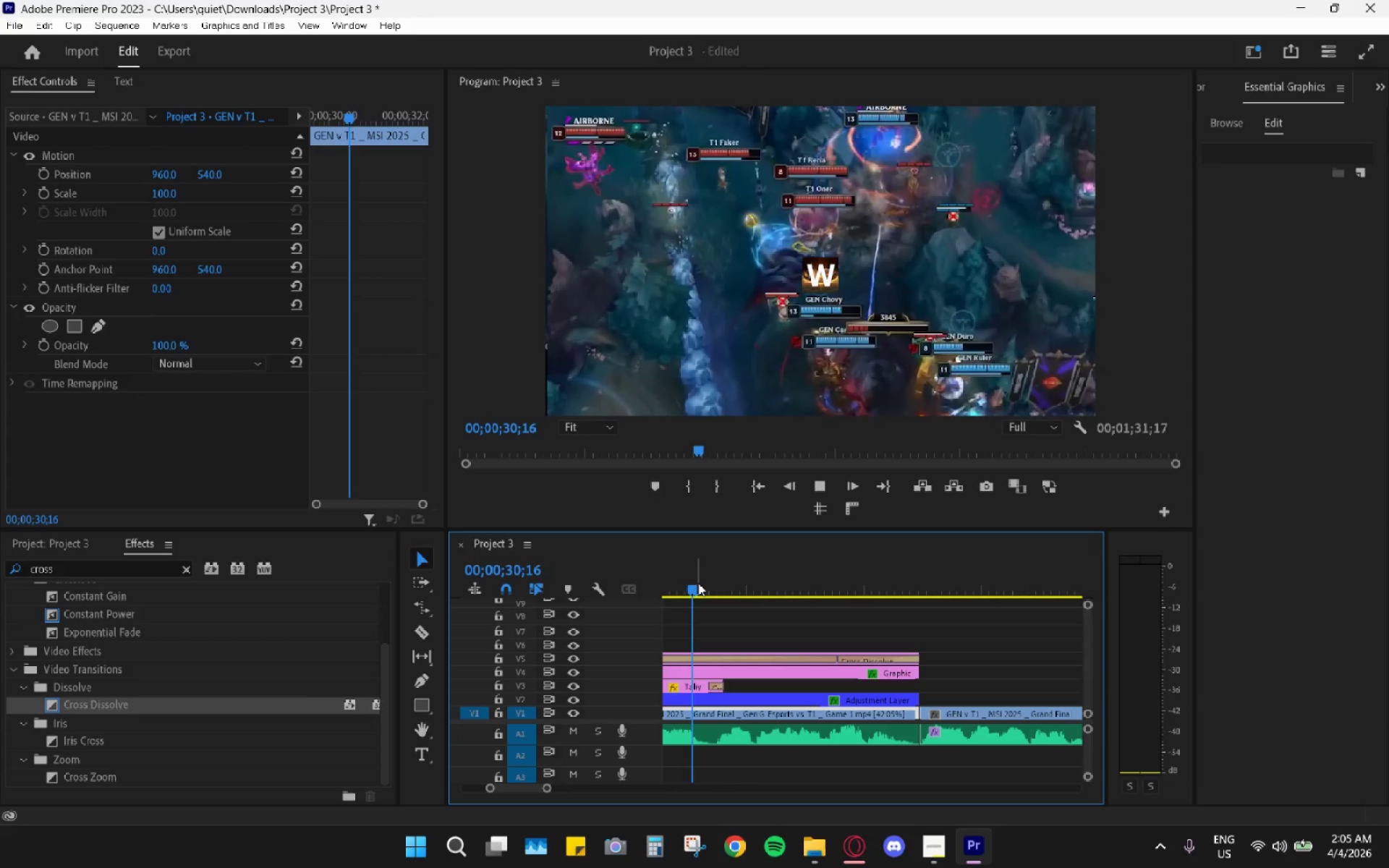 
key(Space)
 